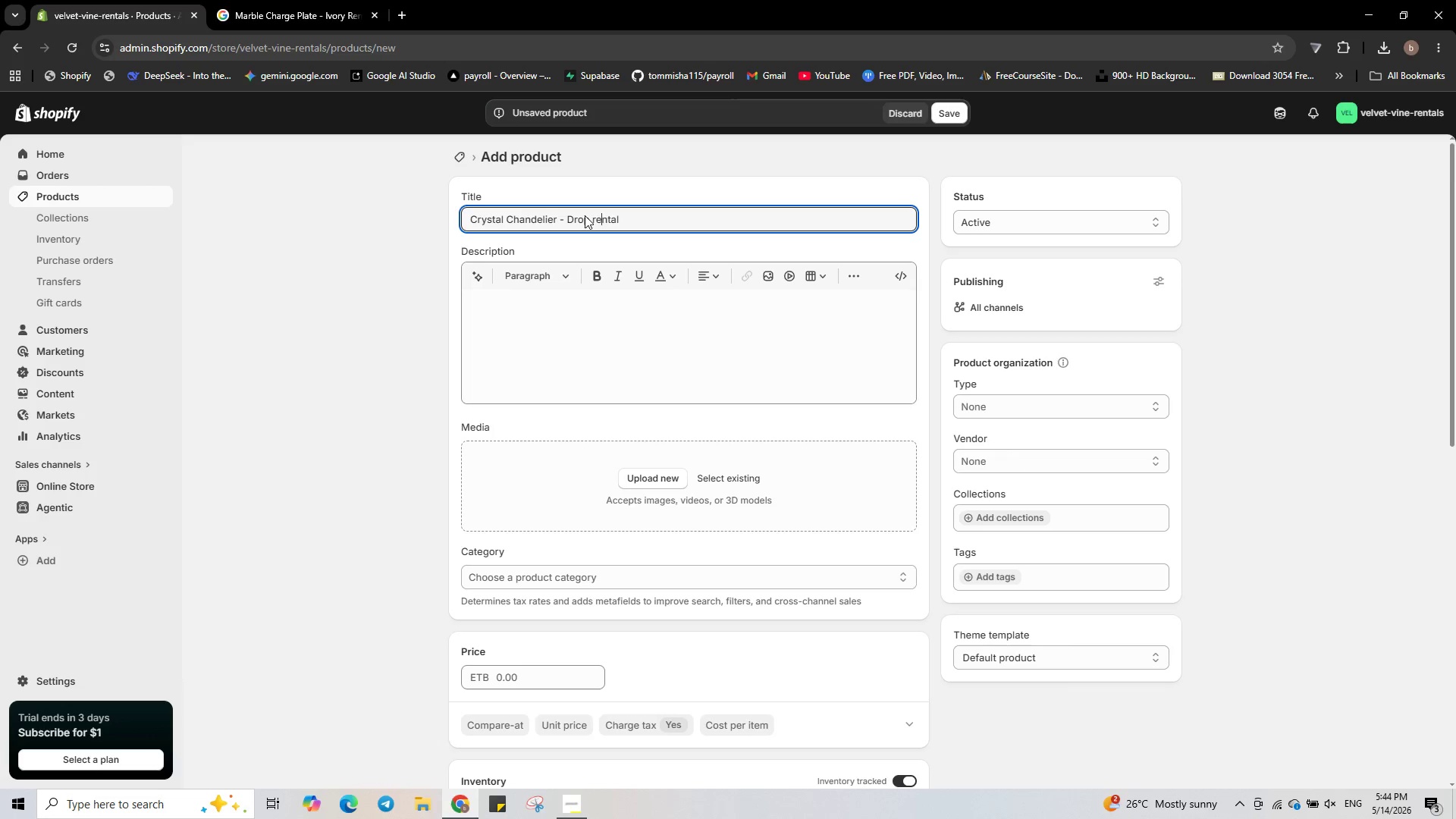 
key(ArrowLeft)
 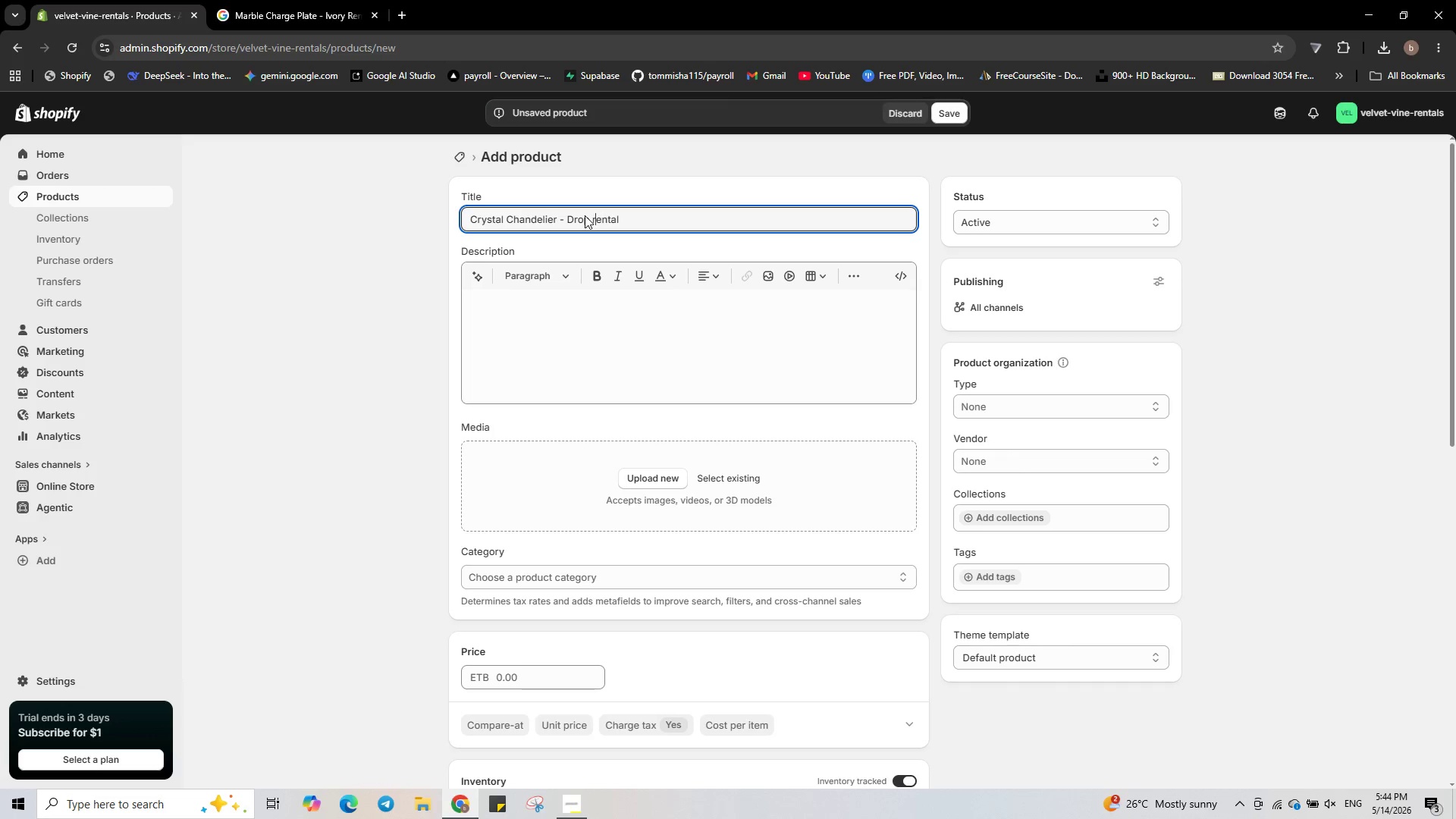 
key(ArrowLeft)
 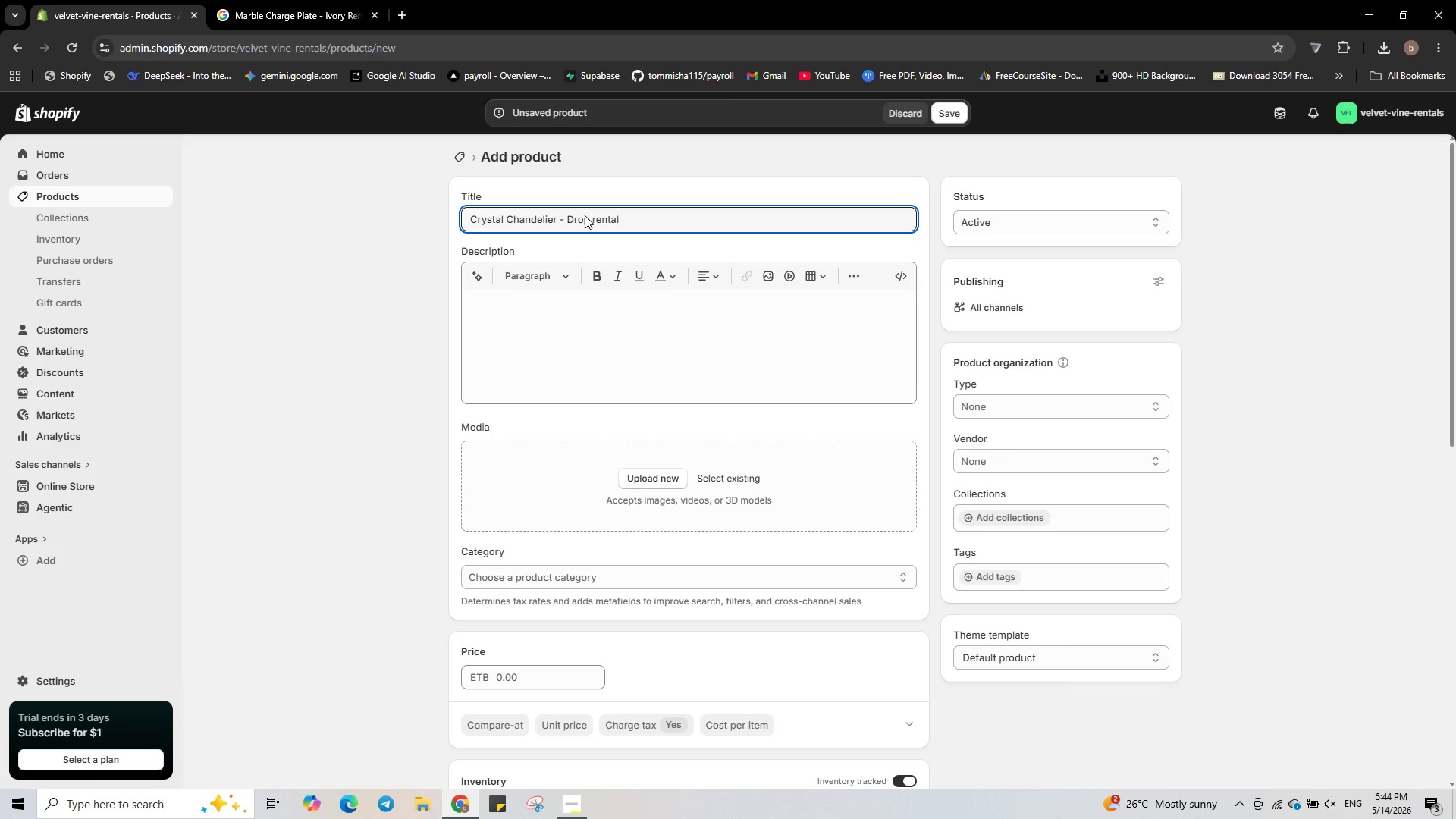 
key(Backspace)
 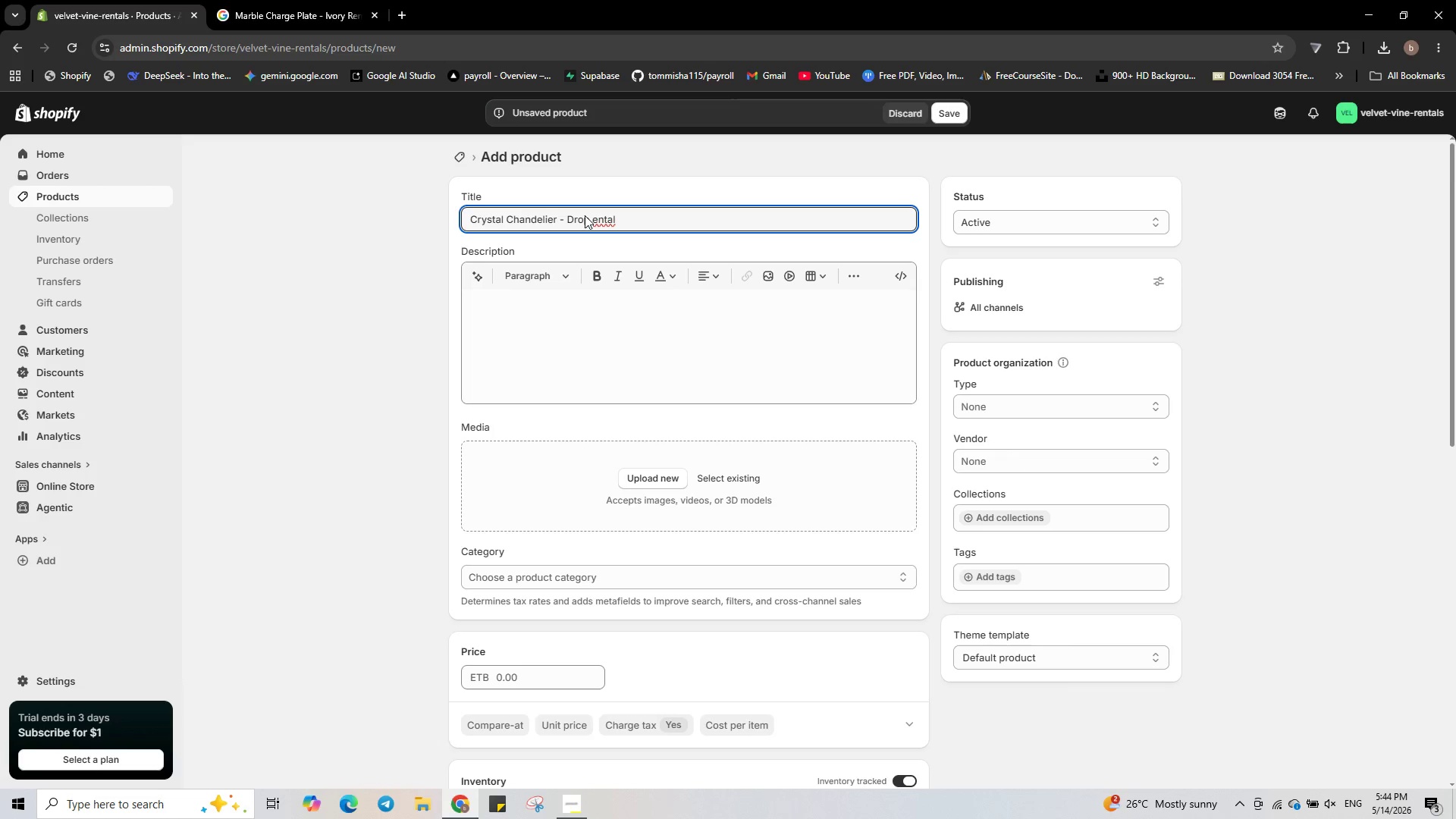 
key(Shift+ShiftLeft)
 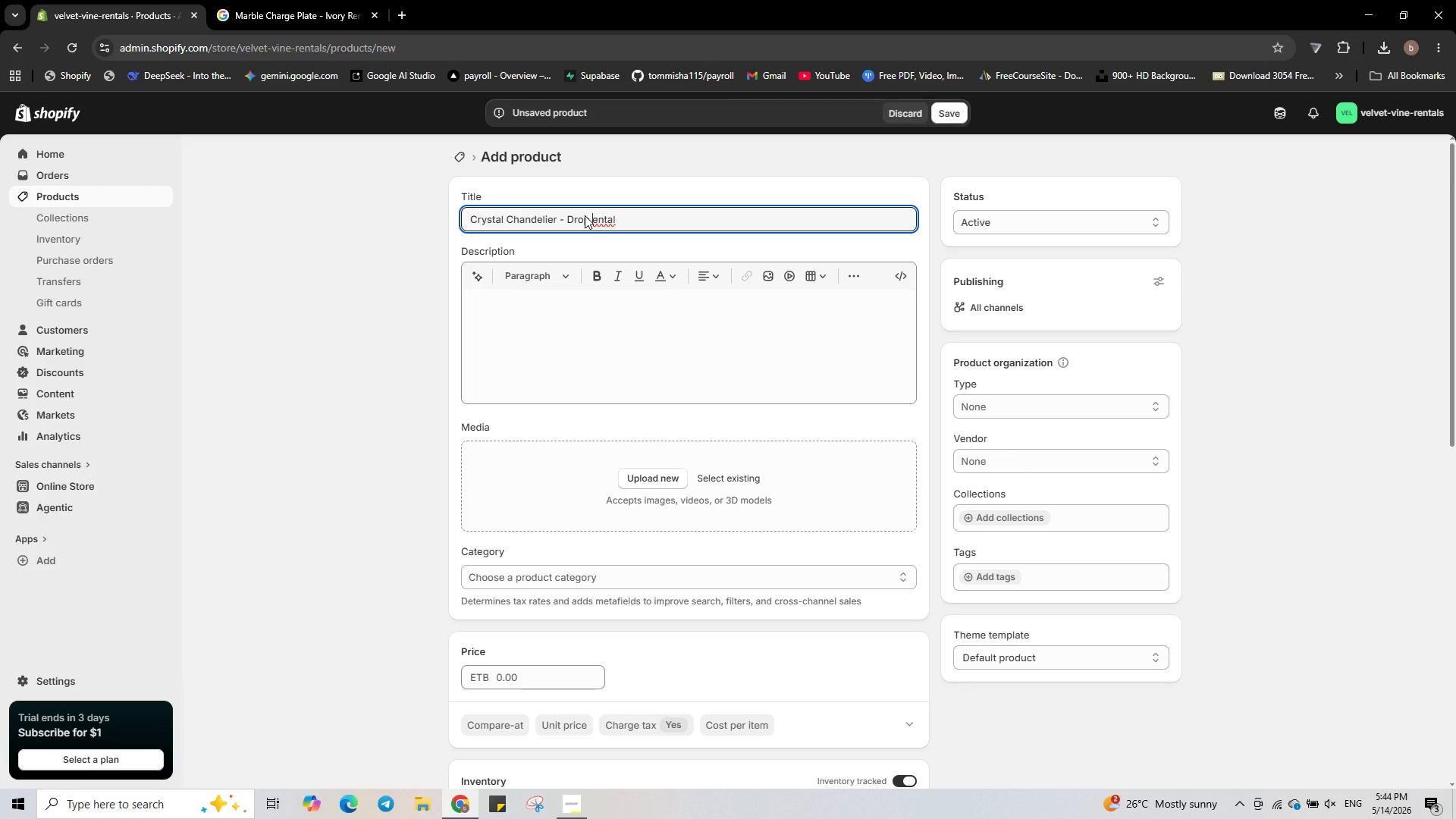 
key(Shift+R)
 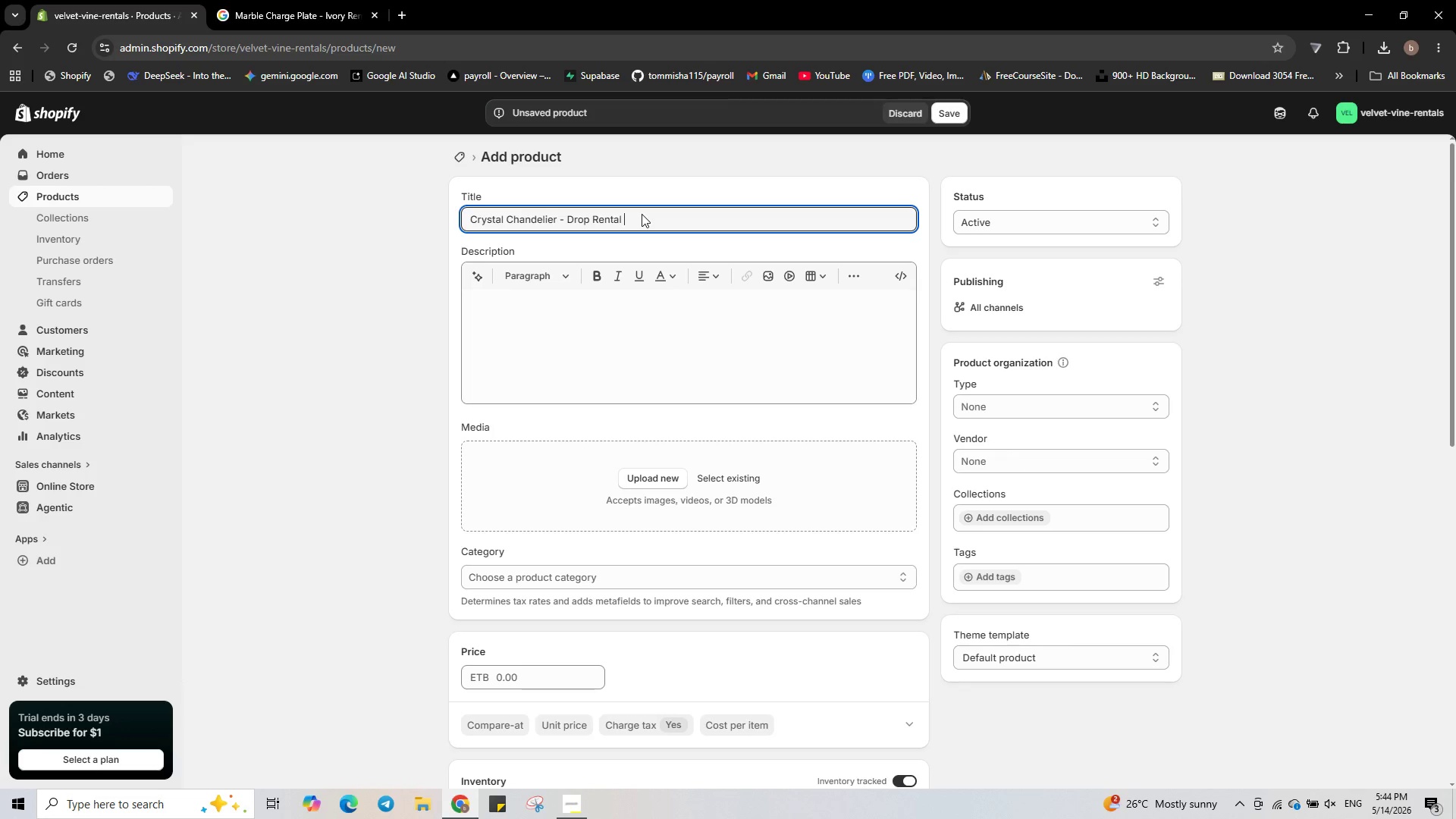 
key(Shift+A)
 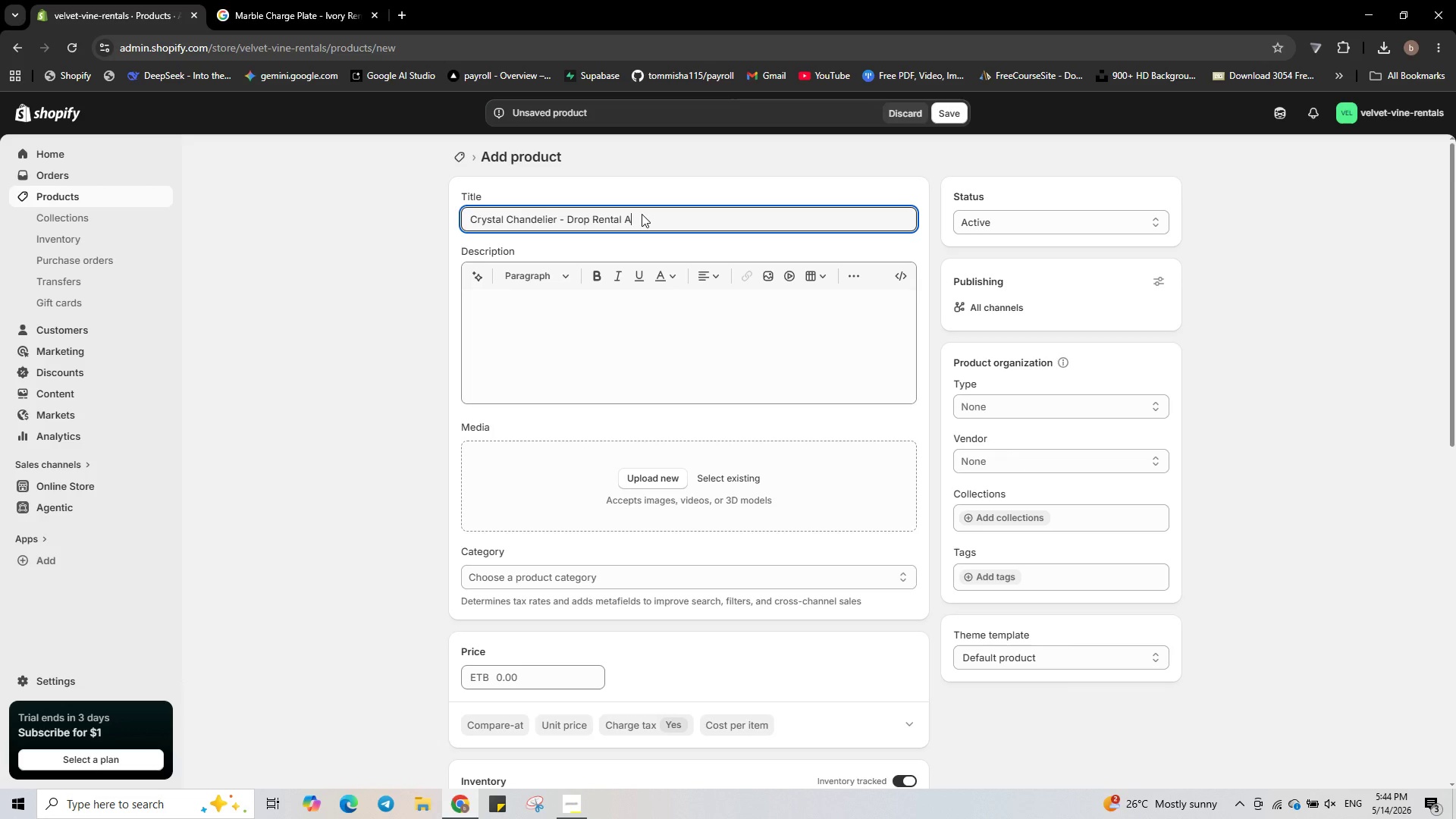 
key(Backspace)
 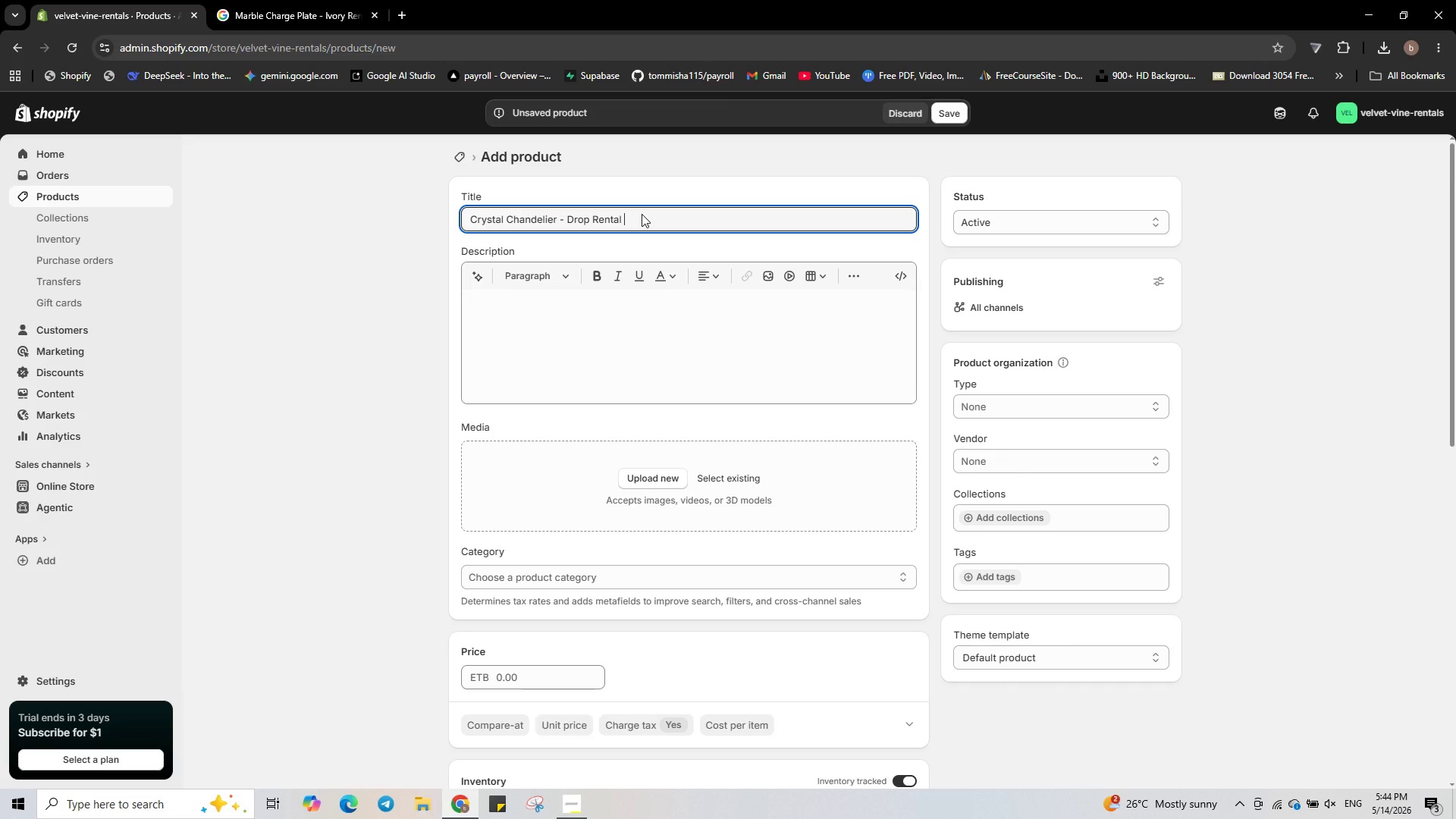 
key(Control+A)
 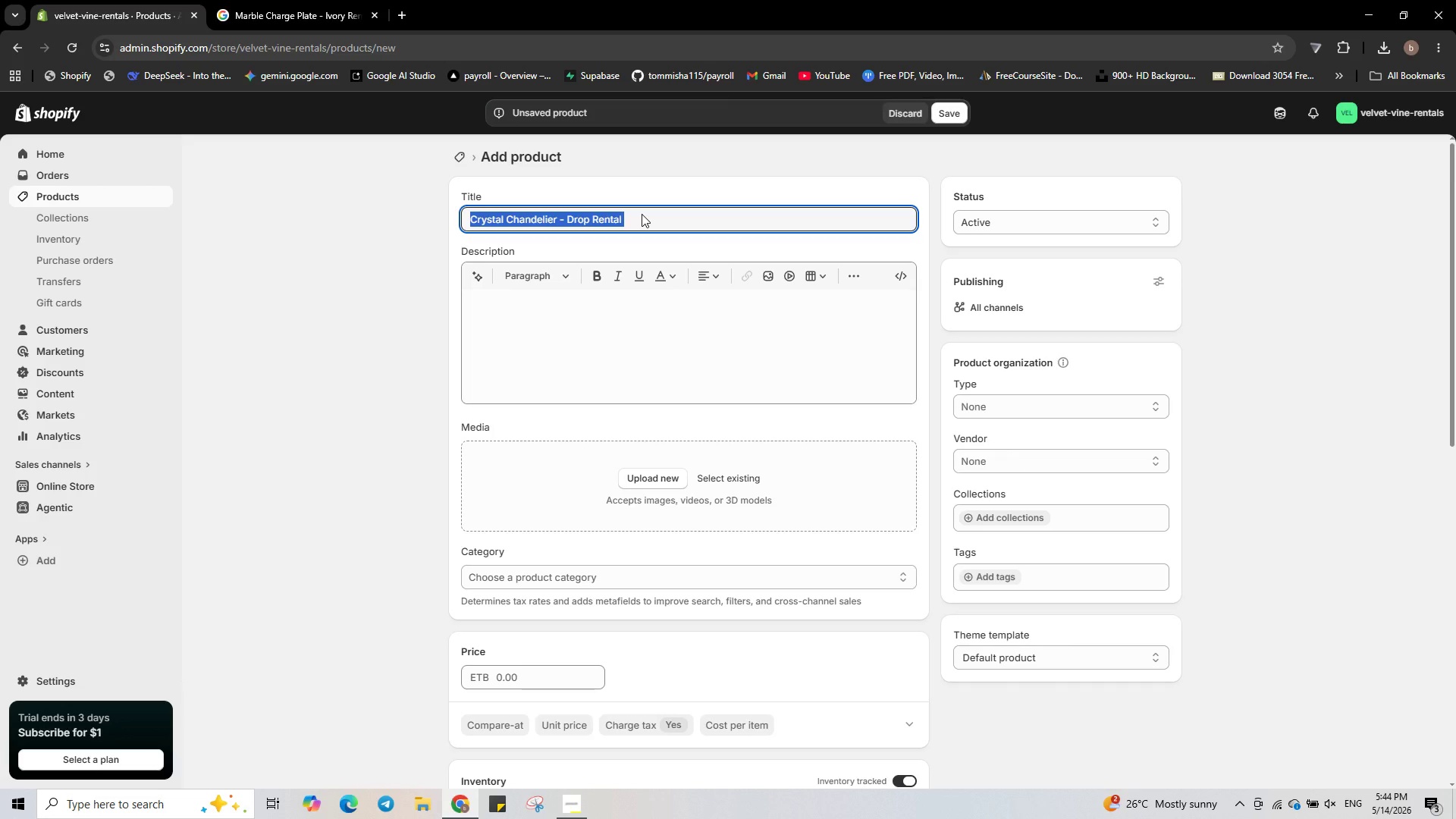 
key(Control+C)
 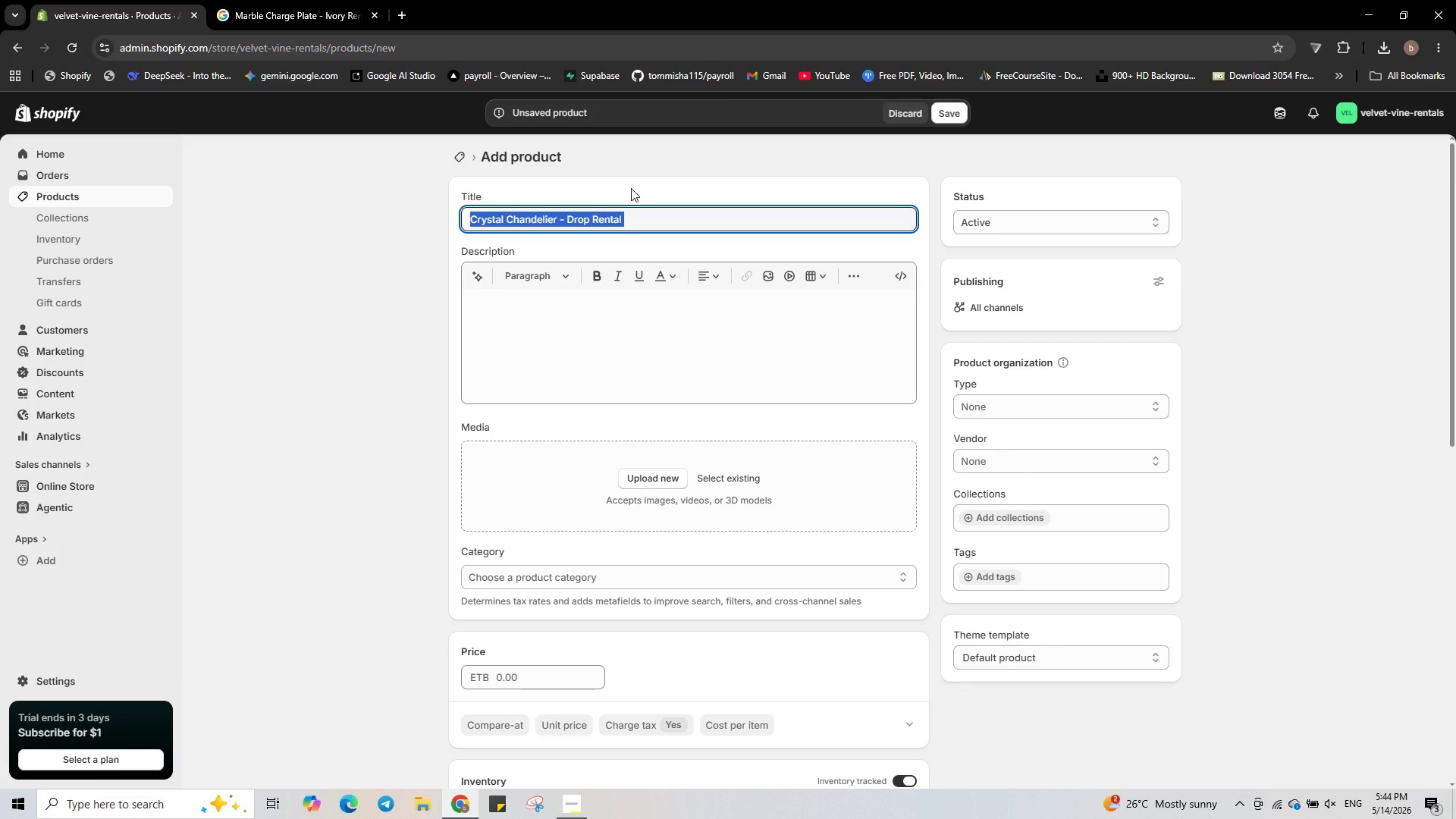 
left_click([642, 214])
 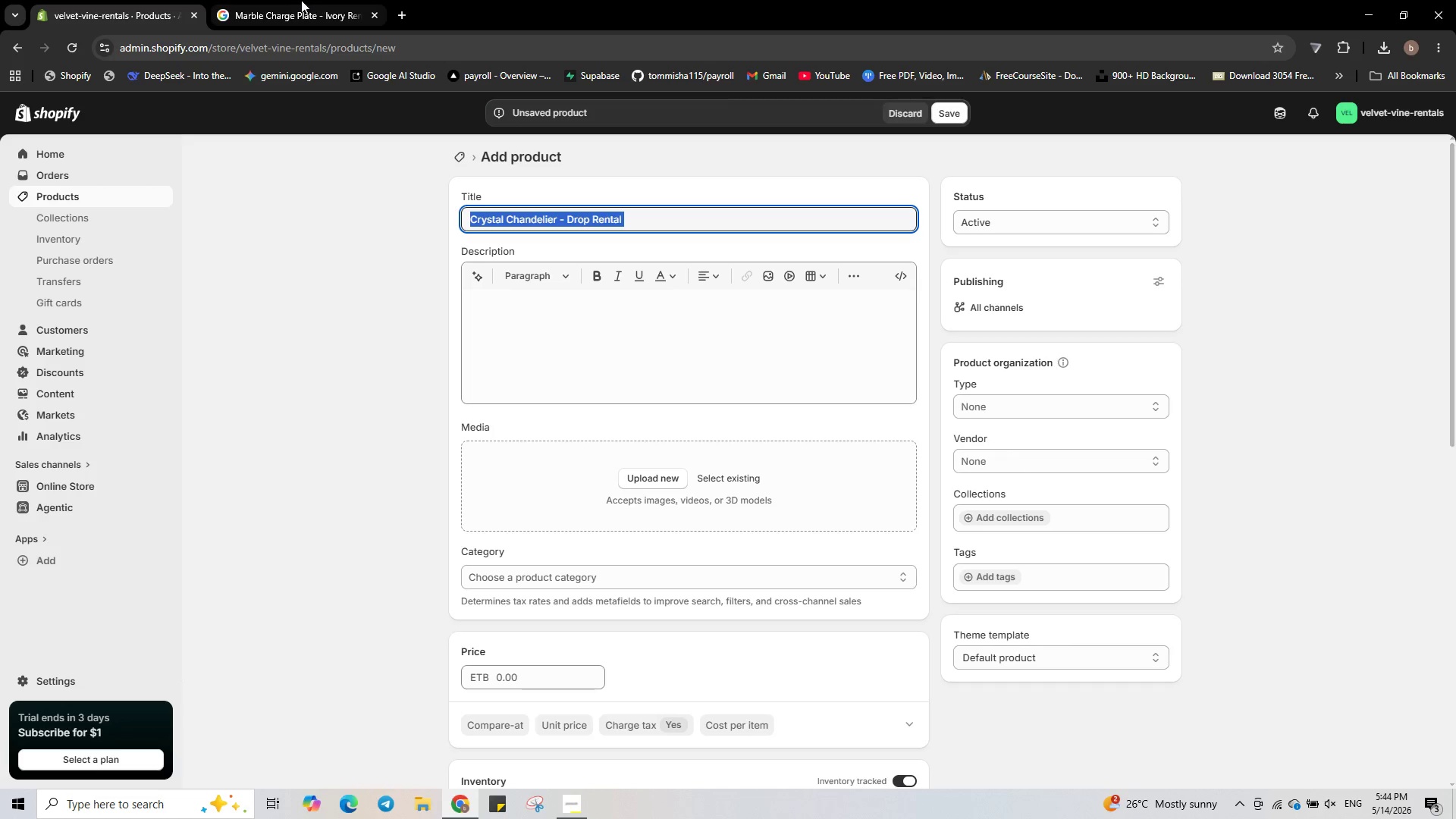 
left_click([301, 0])
 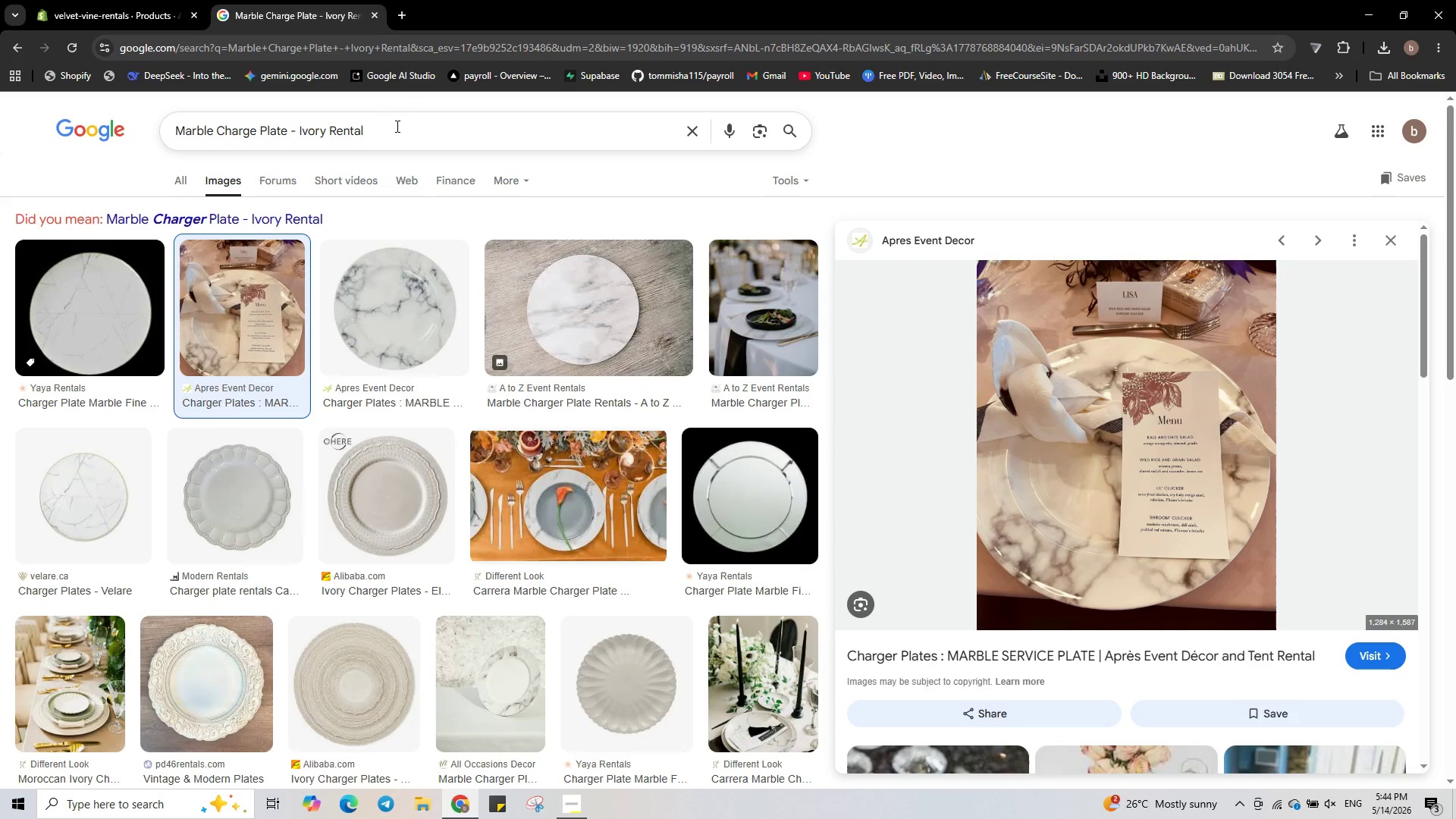 
double_click([396, 126])
 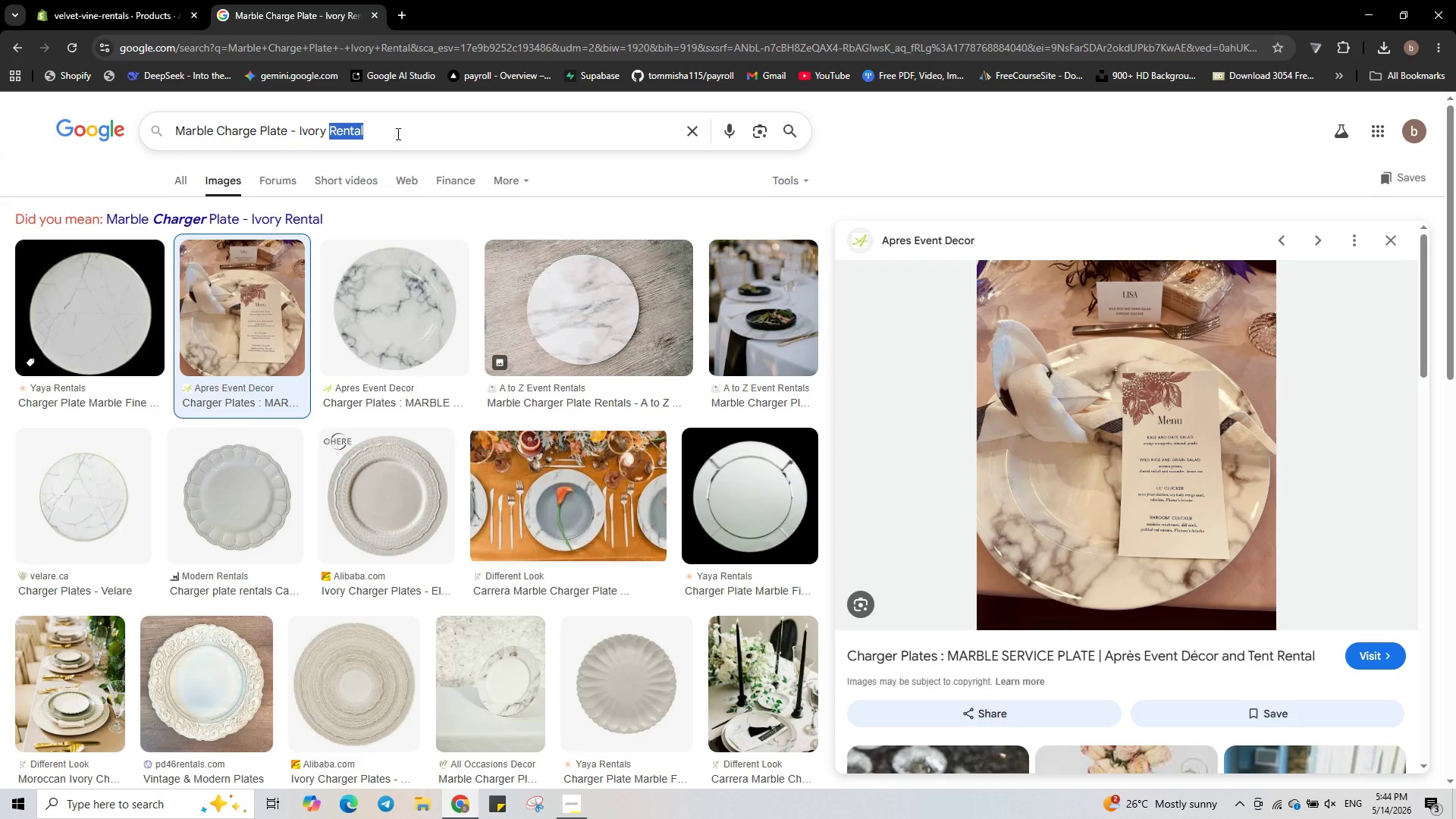 
key(Control+A)
 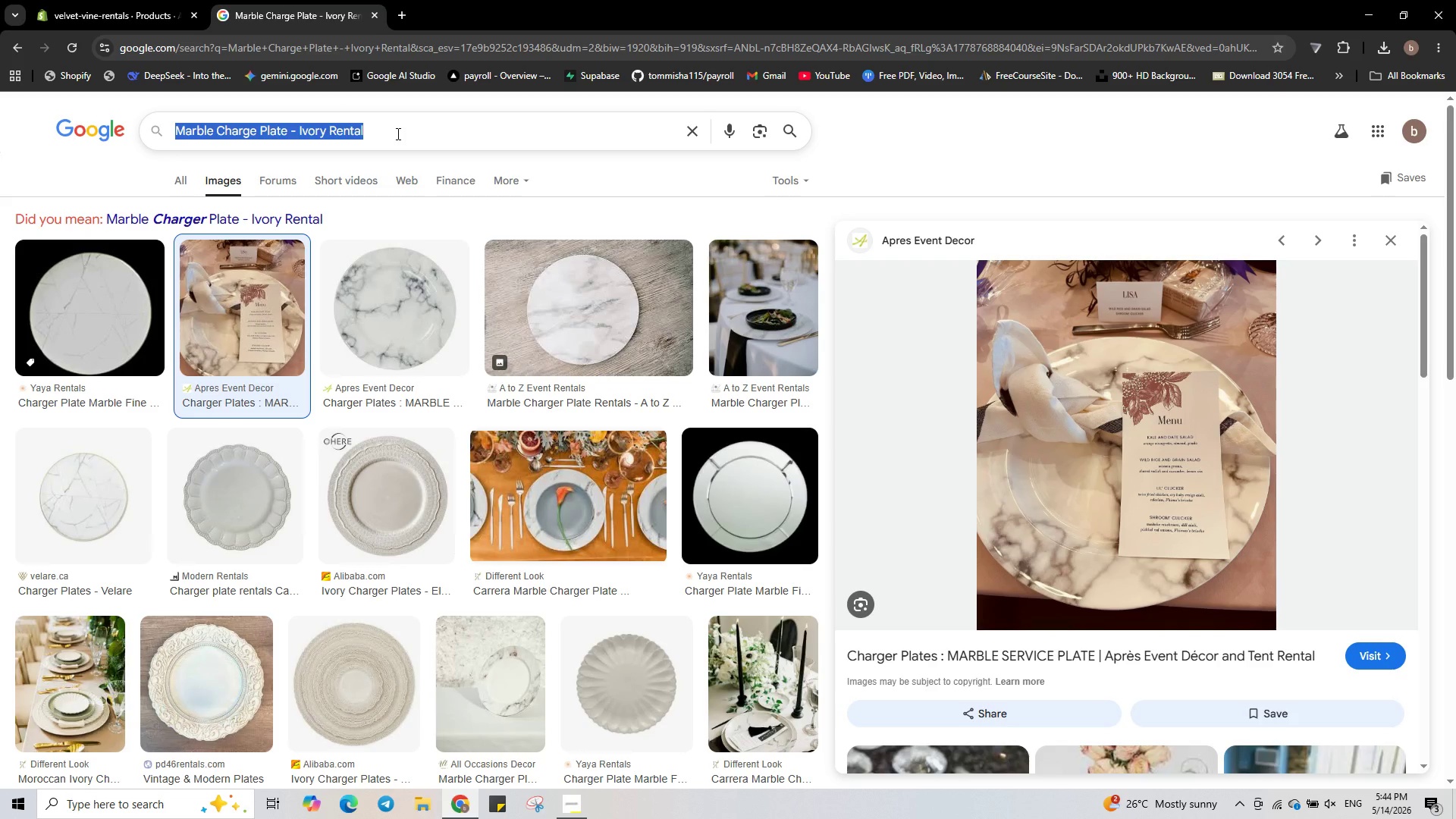 
key(Control+ControlLeft)
 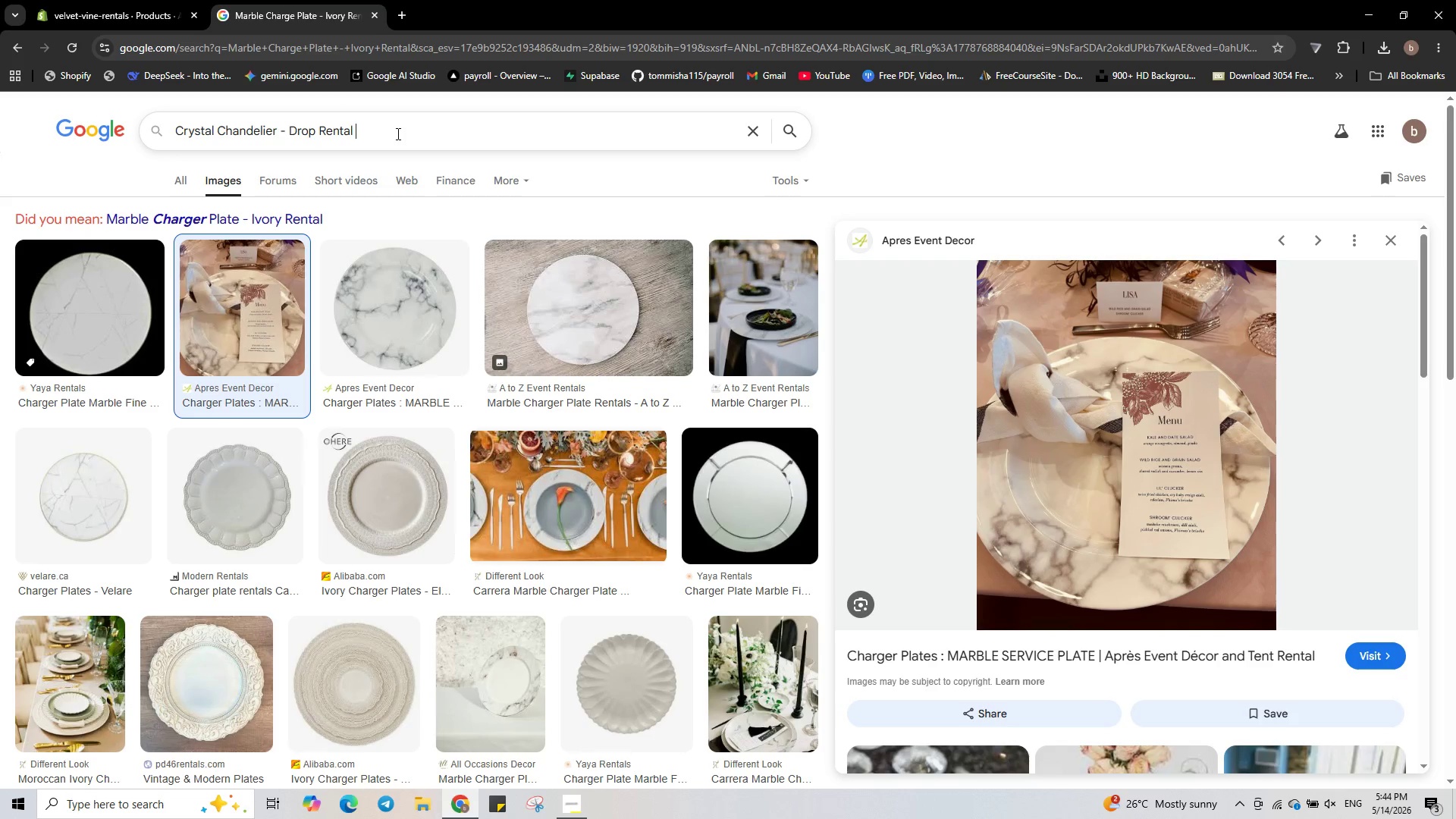 
key(Control+V)
 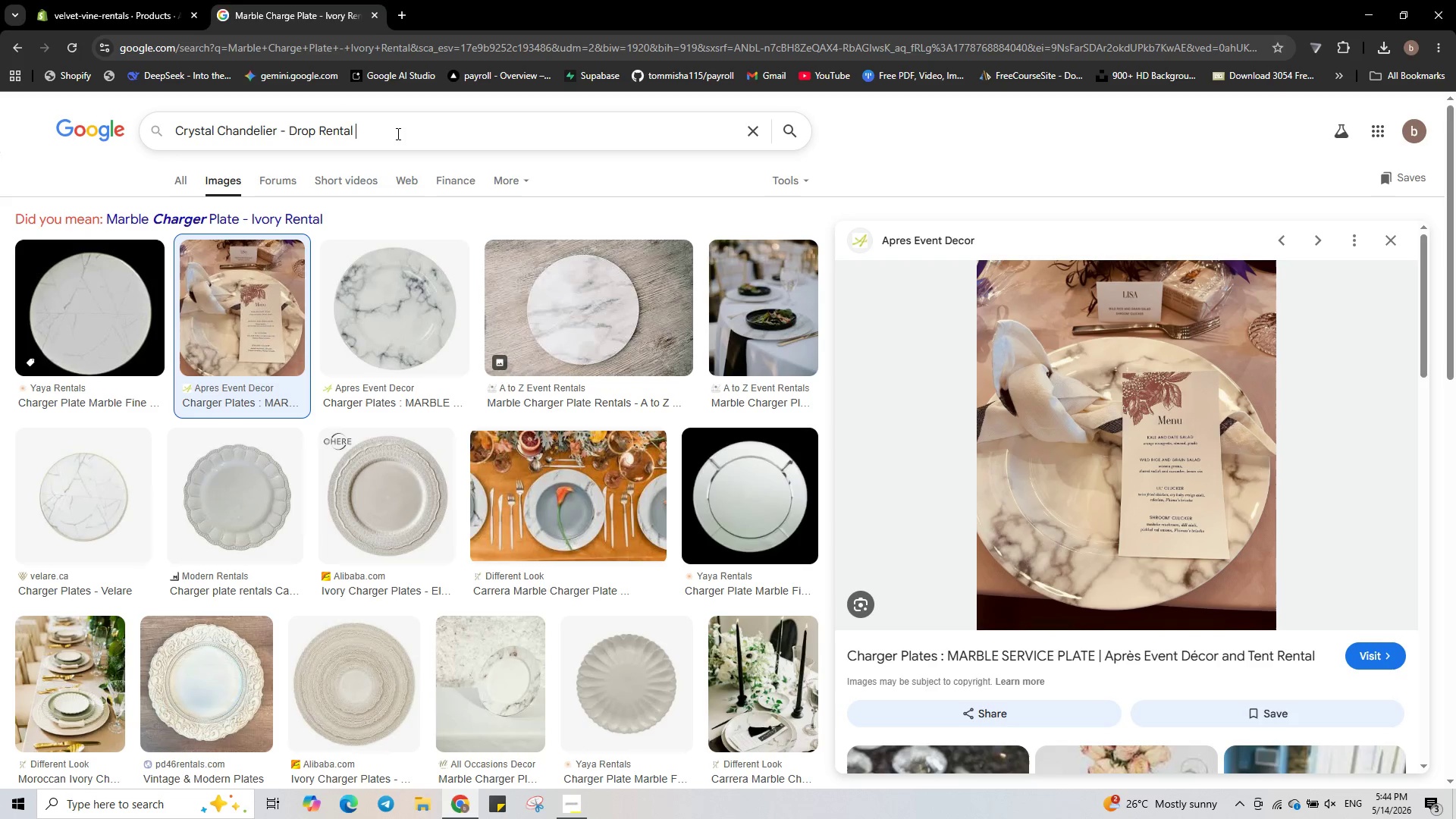 
key(Enter)
 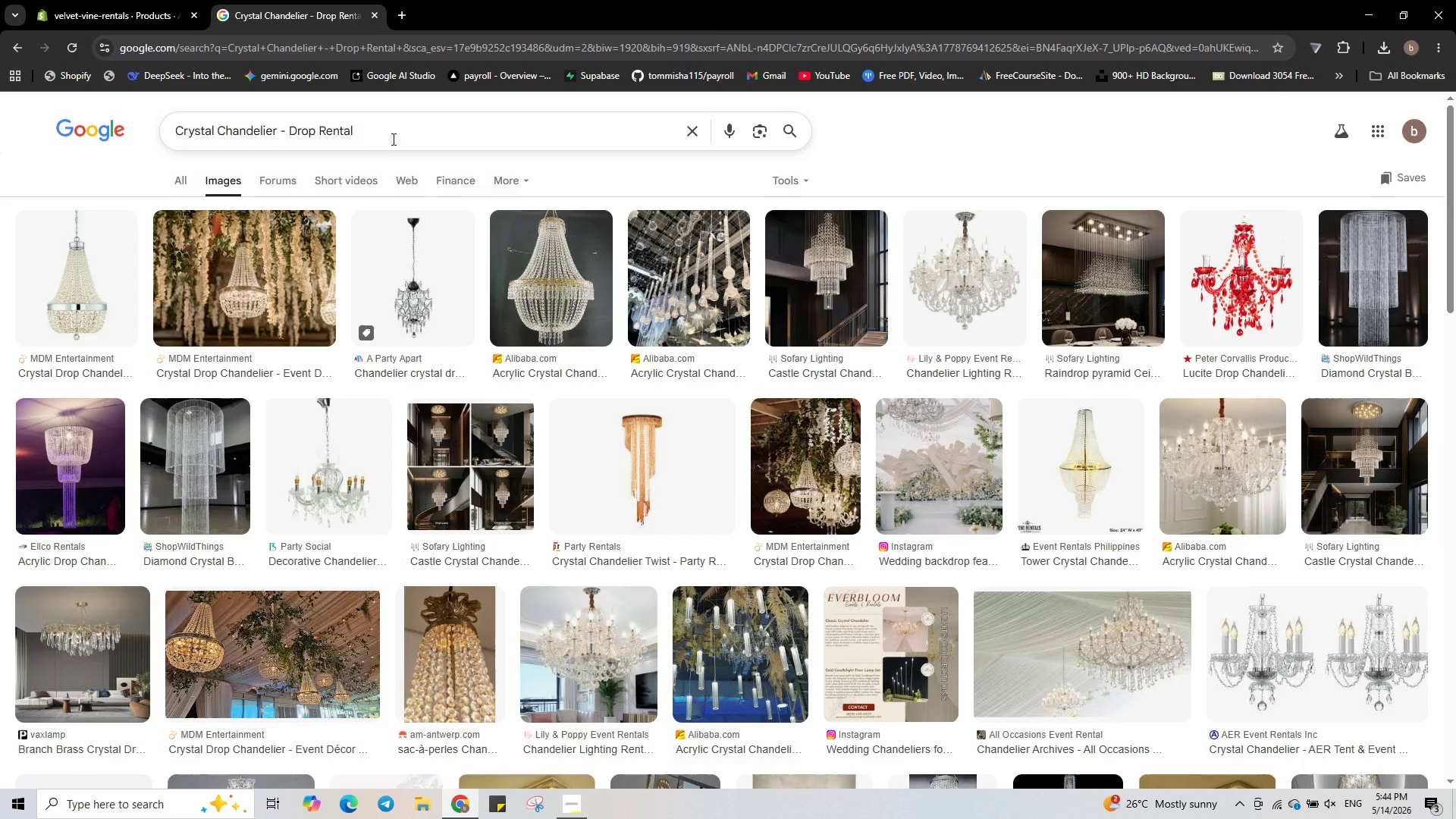 
wait(5.91)
 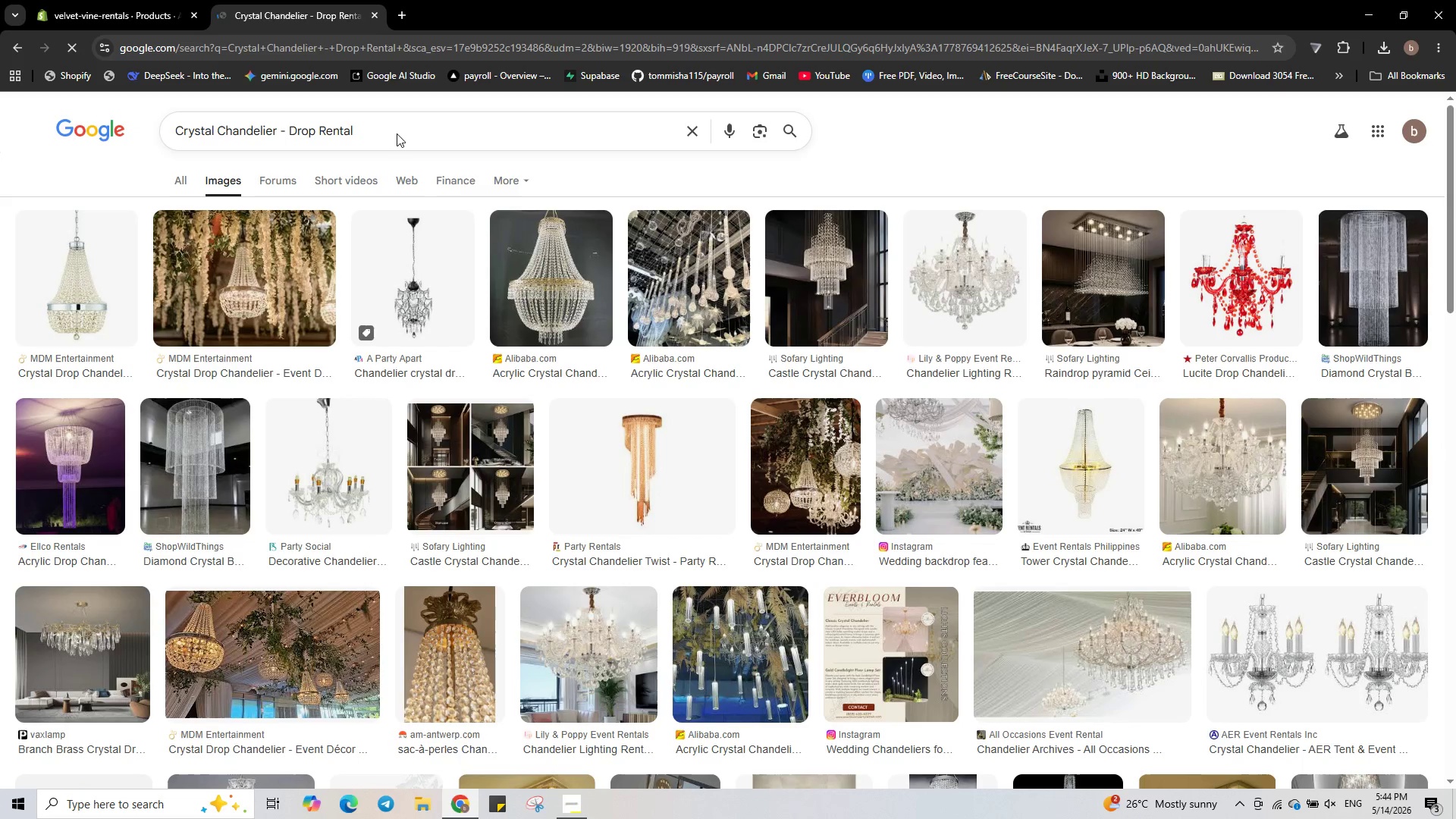 
left_click([246, 259])
 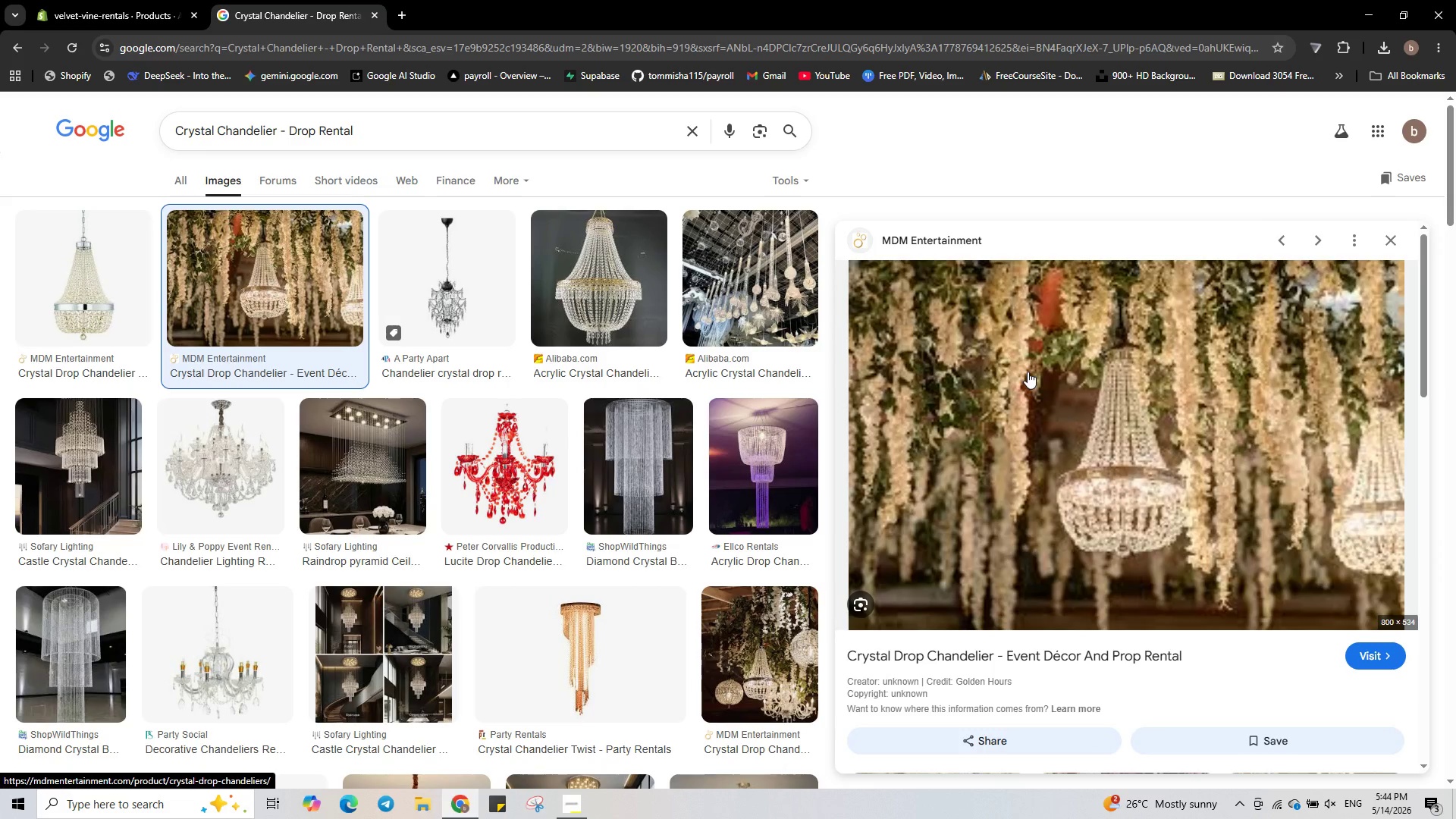 
right_click([1028, 372])
 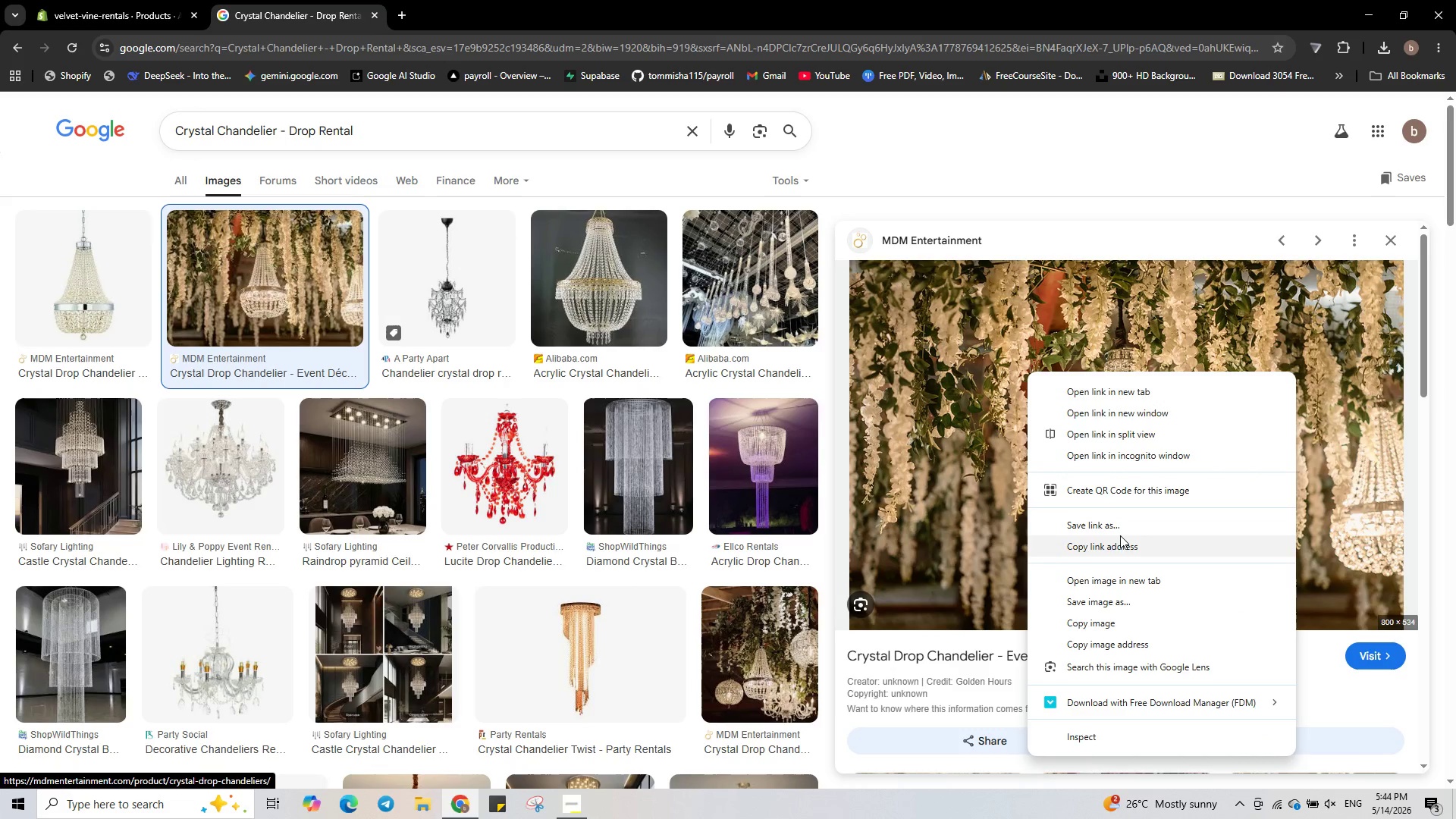 
left_click([1141, 602])
 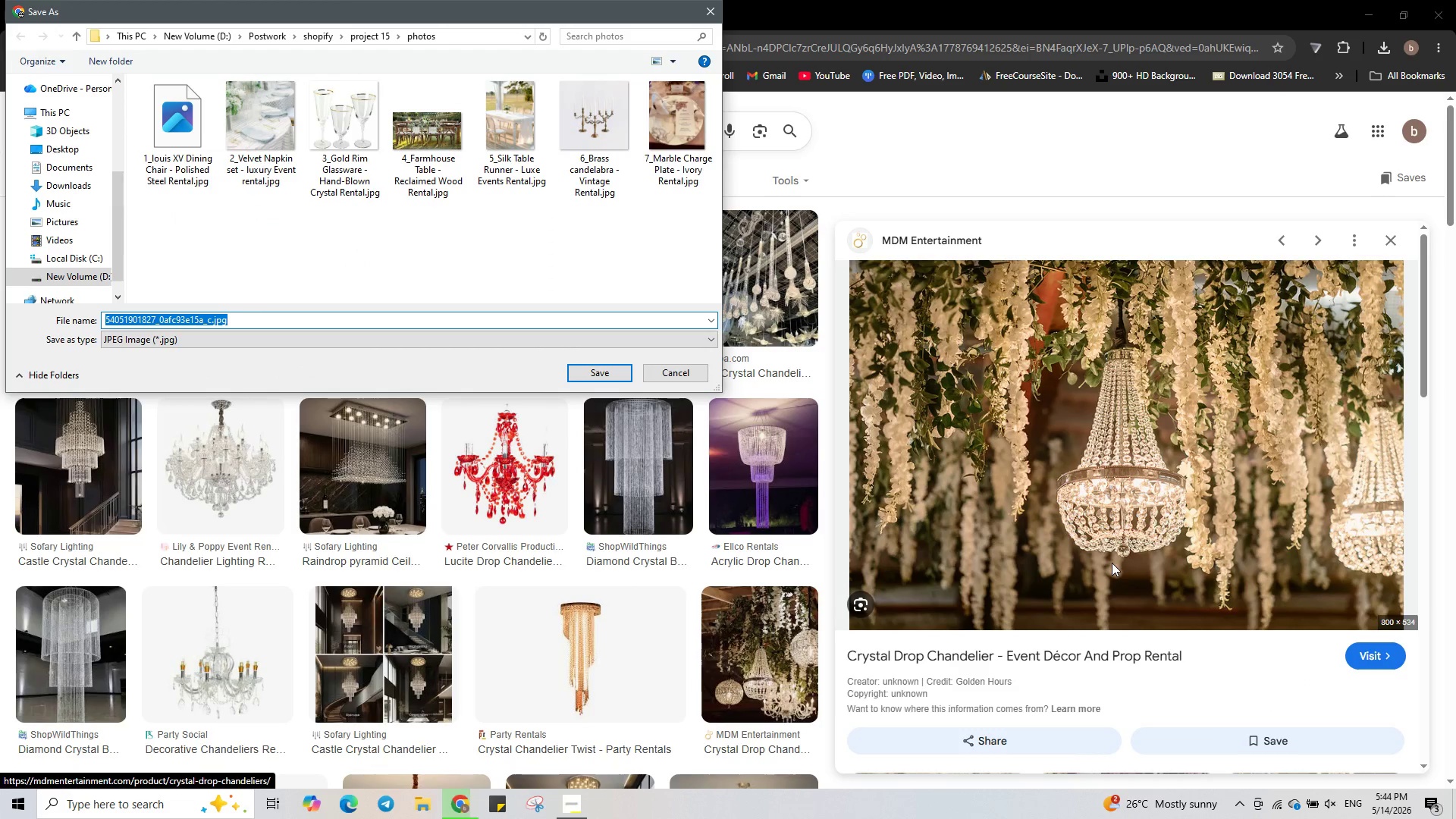 
key(8)
 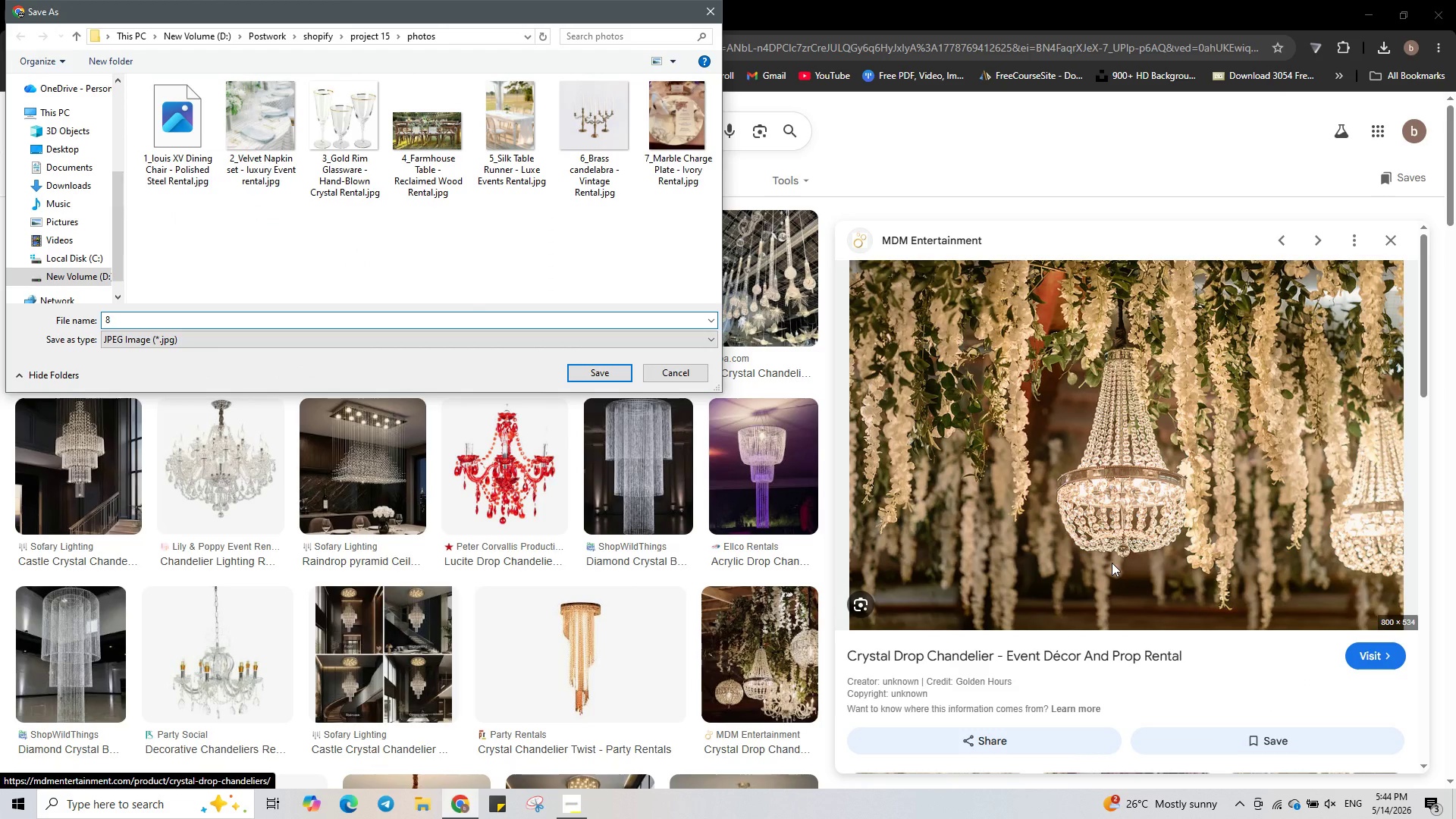 
key(Shift+Minus)
 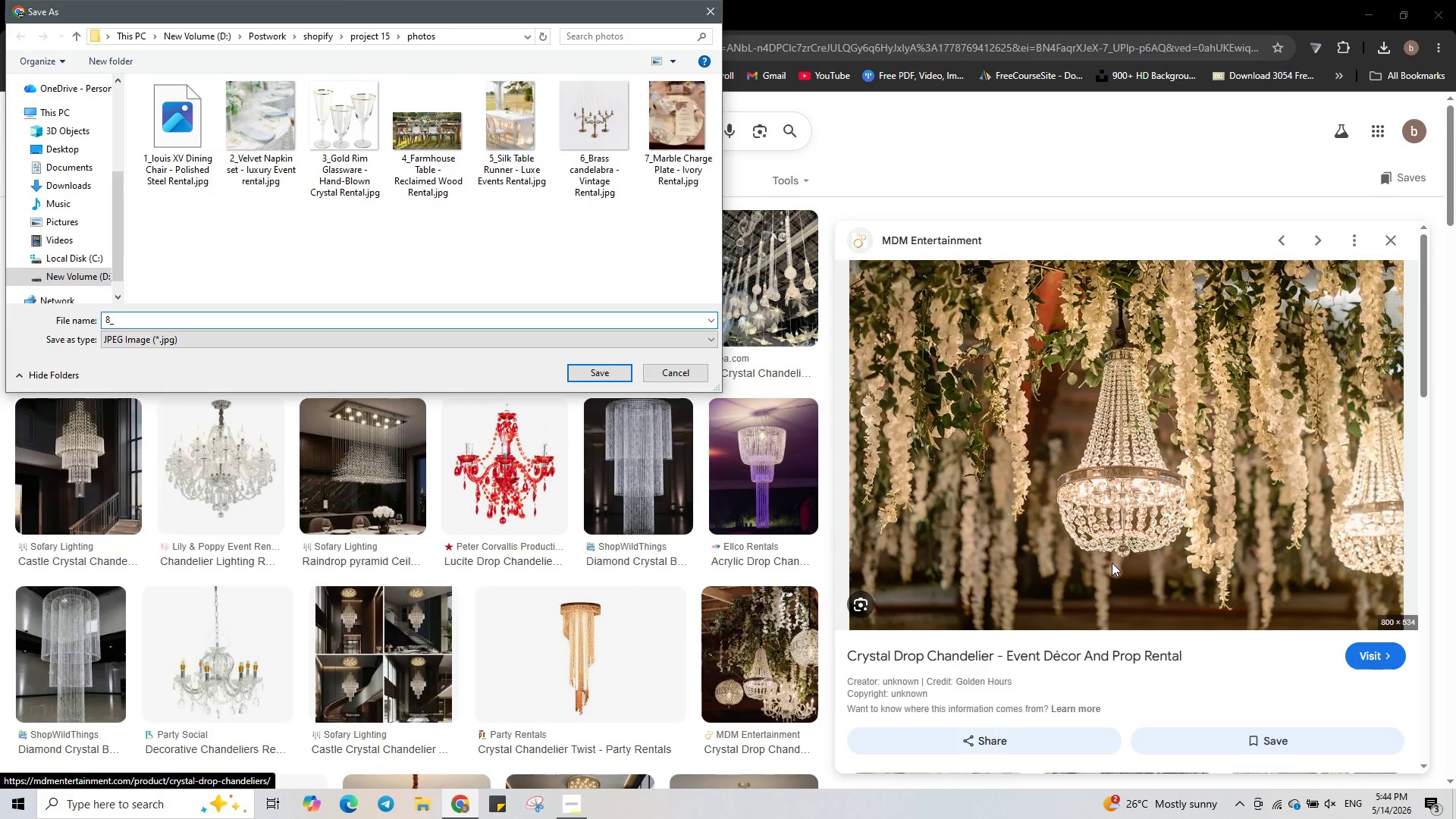 
key(Control+ControlLeft)
 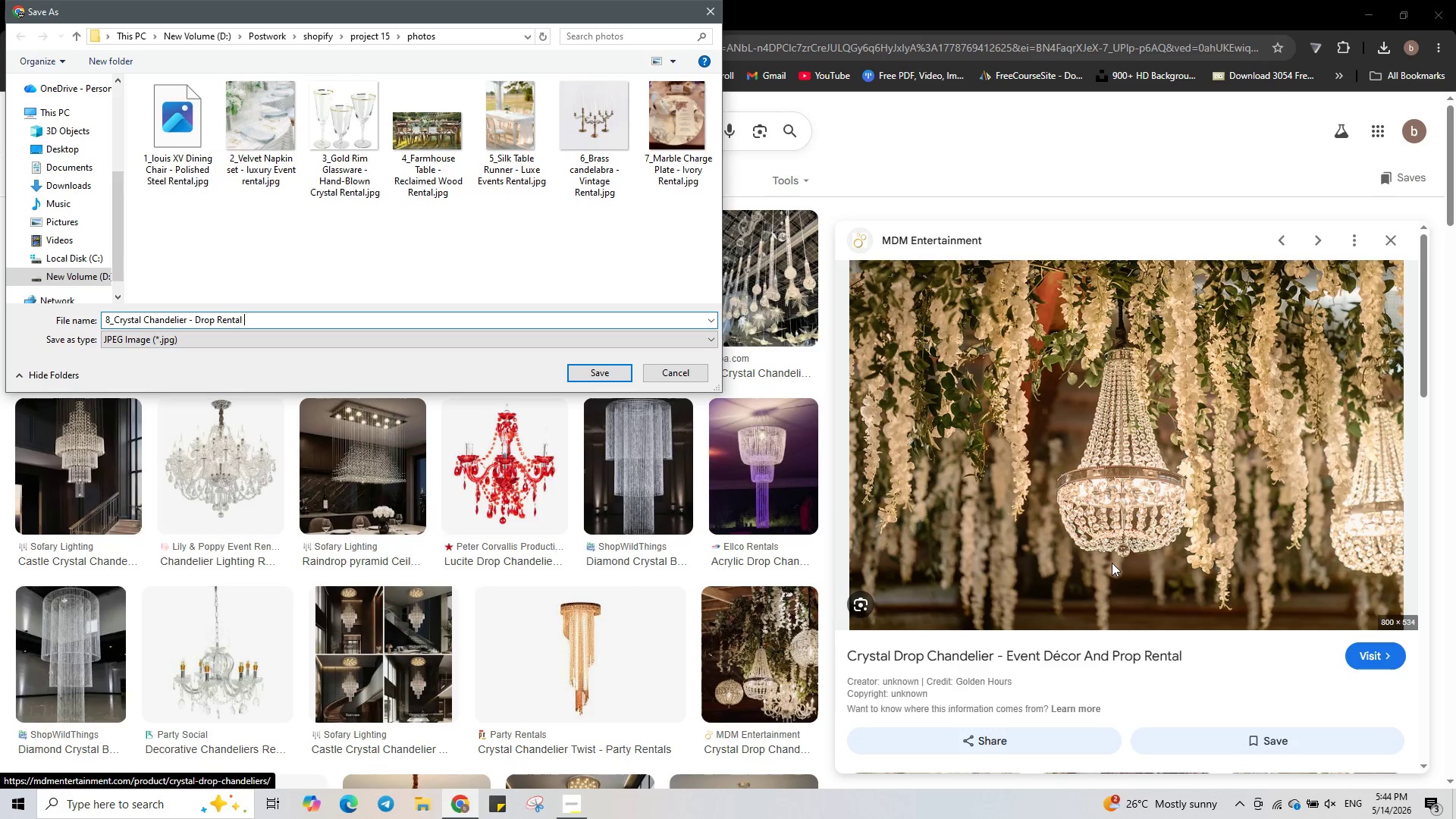 
key(Control+V)
 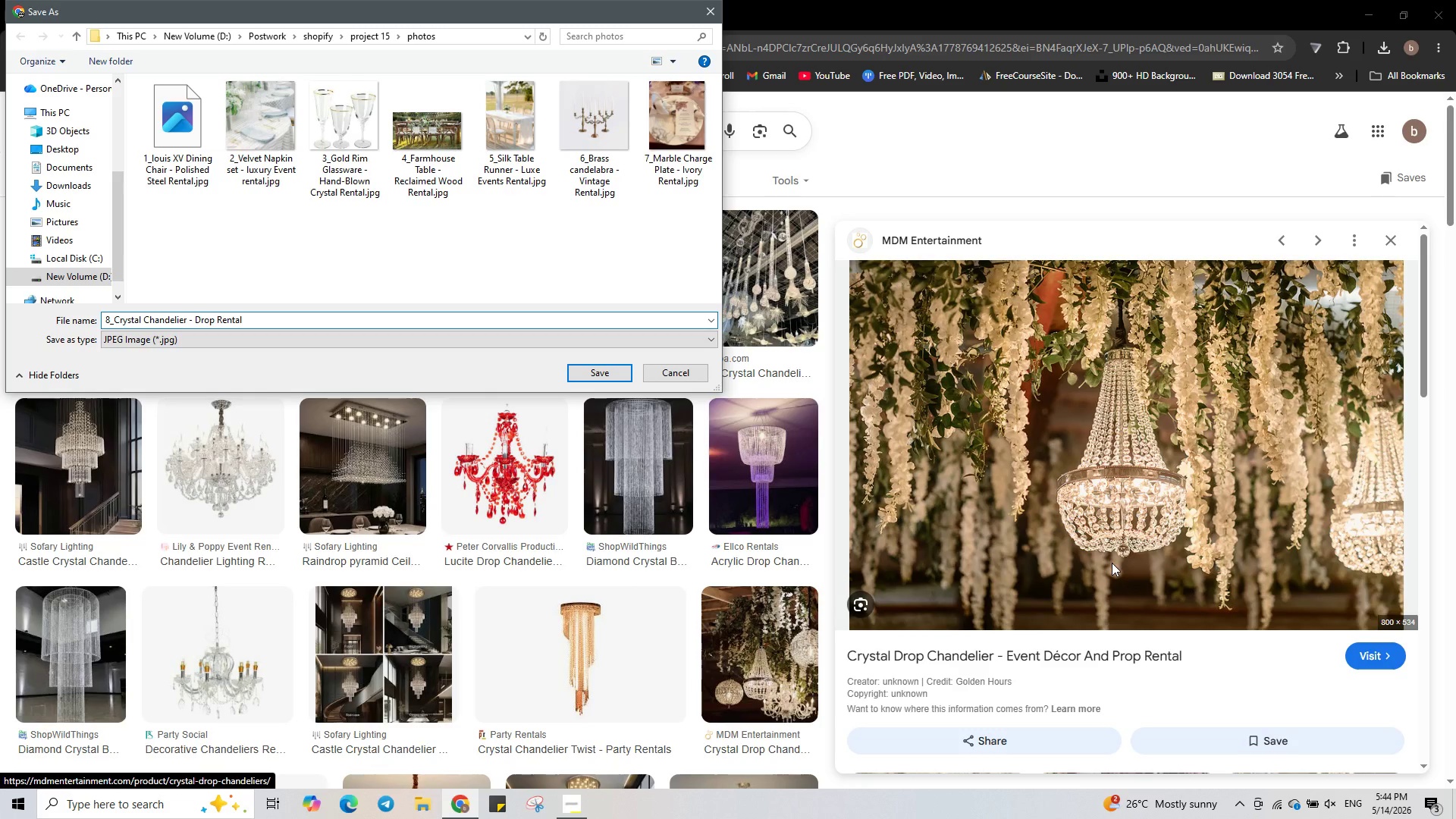 
type(.jpg)
 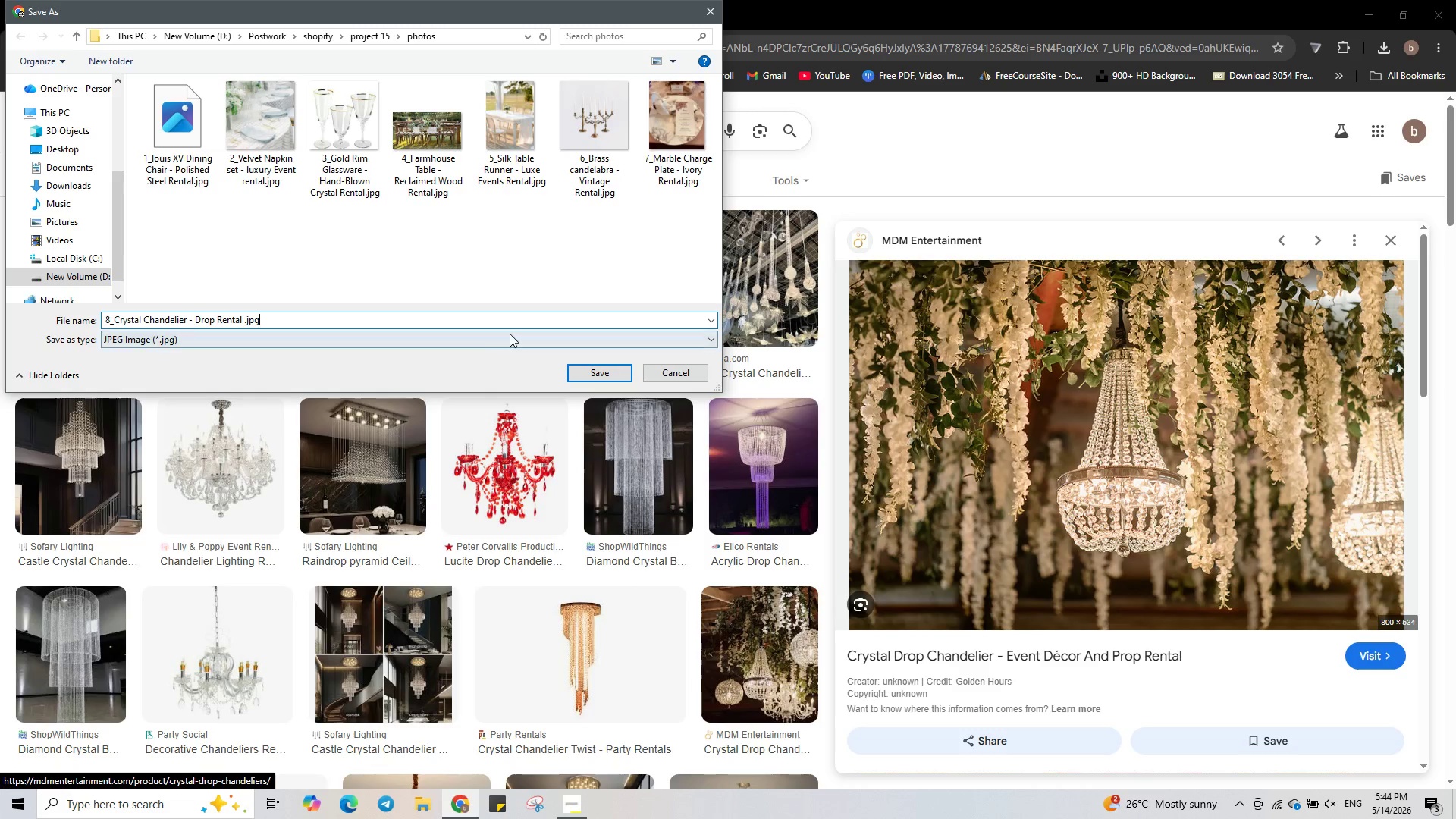 
left_click([613, 367])
 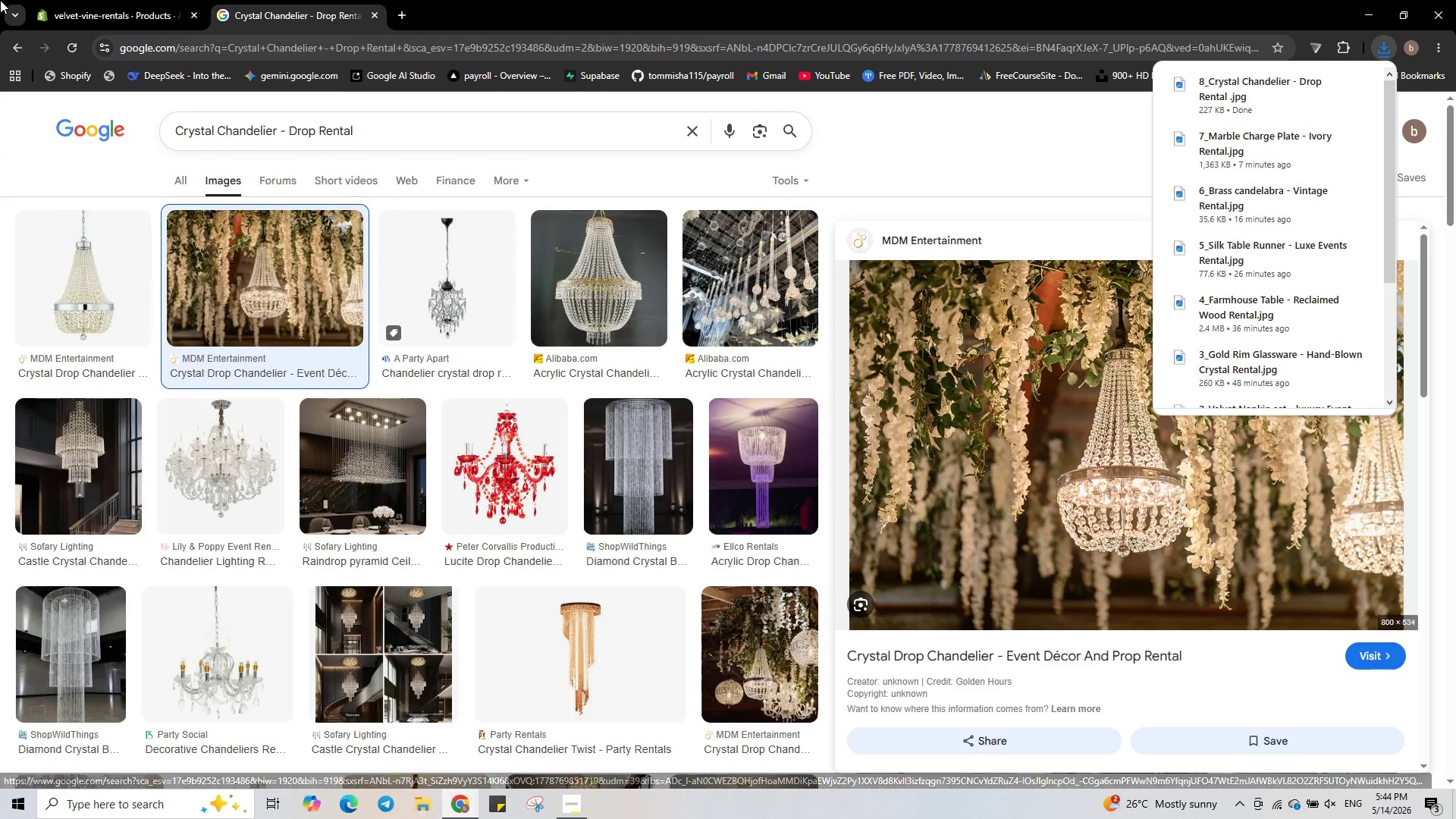 
left_click([84, 0])
 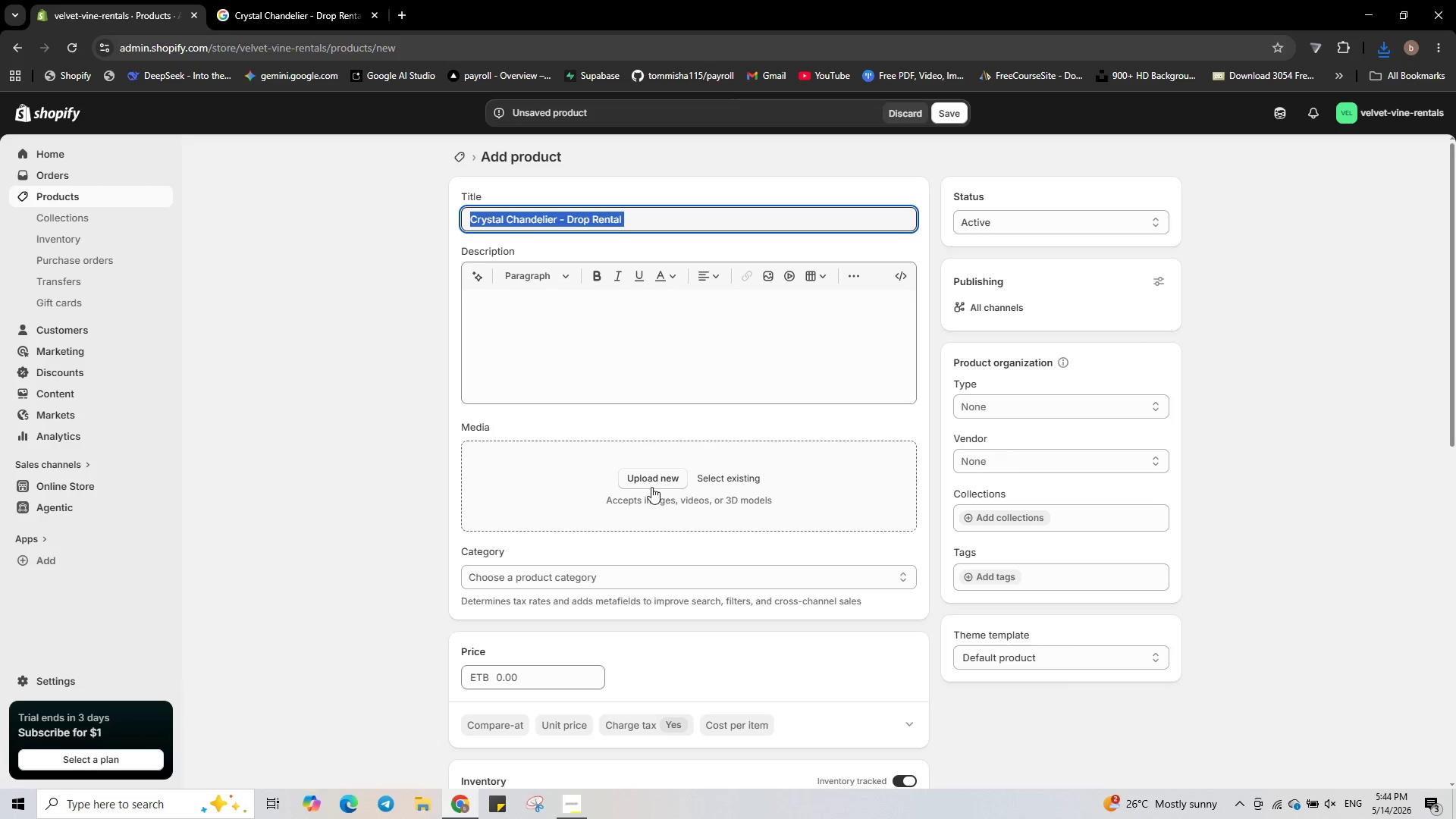 
left_click([651, 485])
 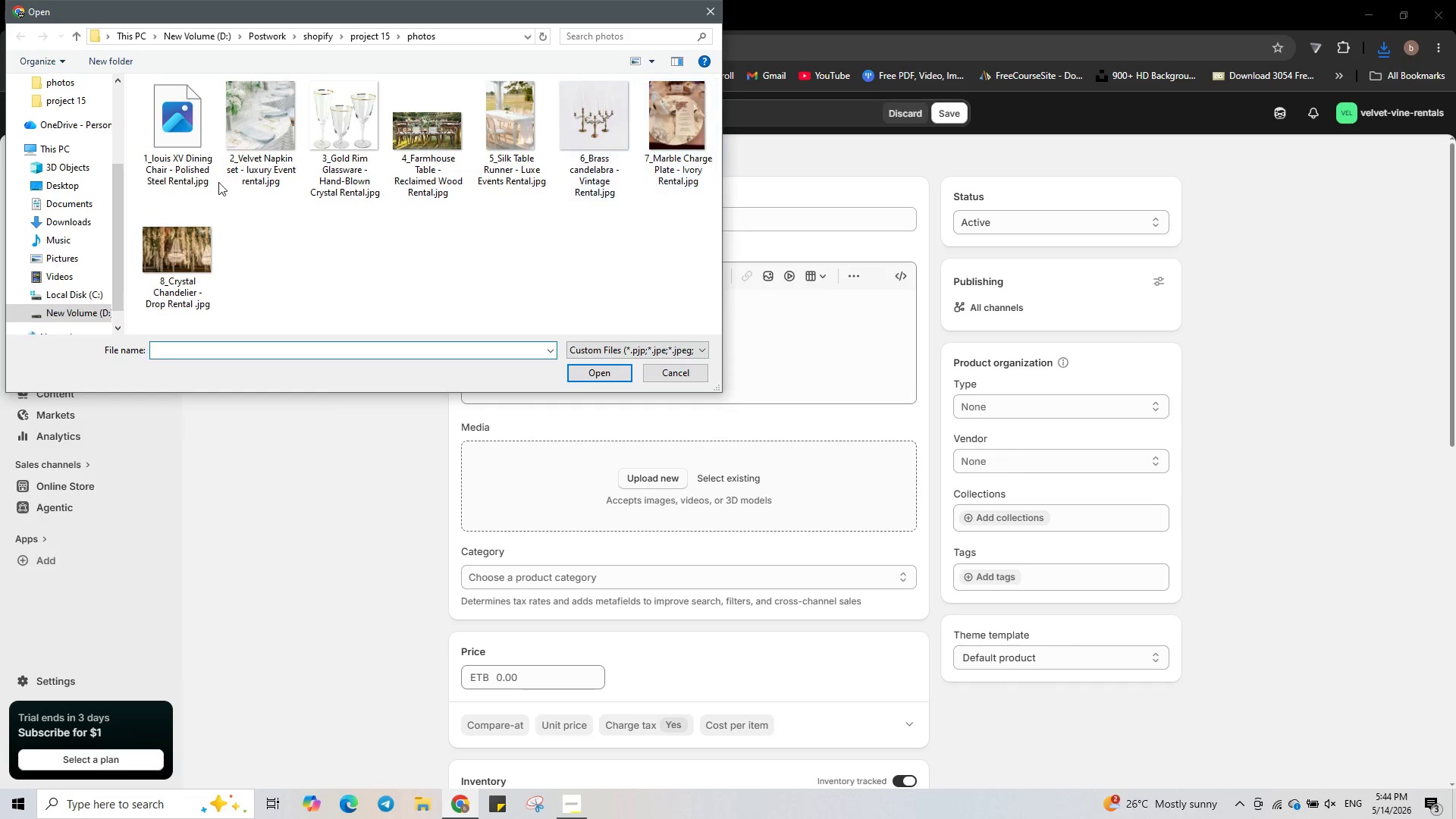 
left_click([202, 240])
 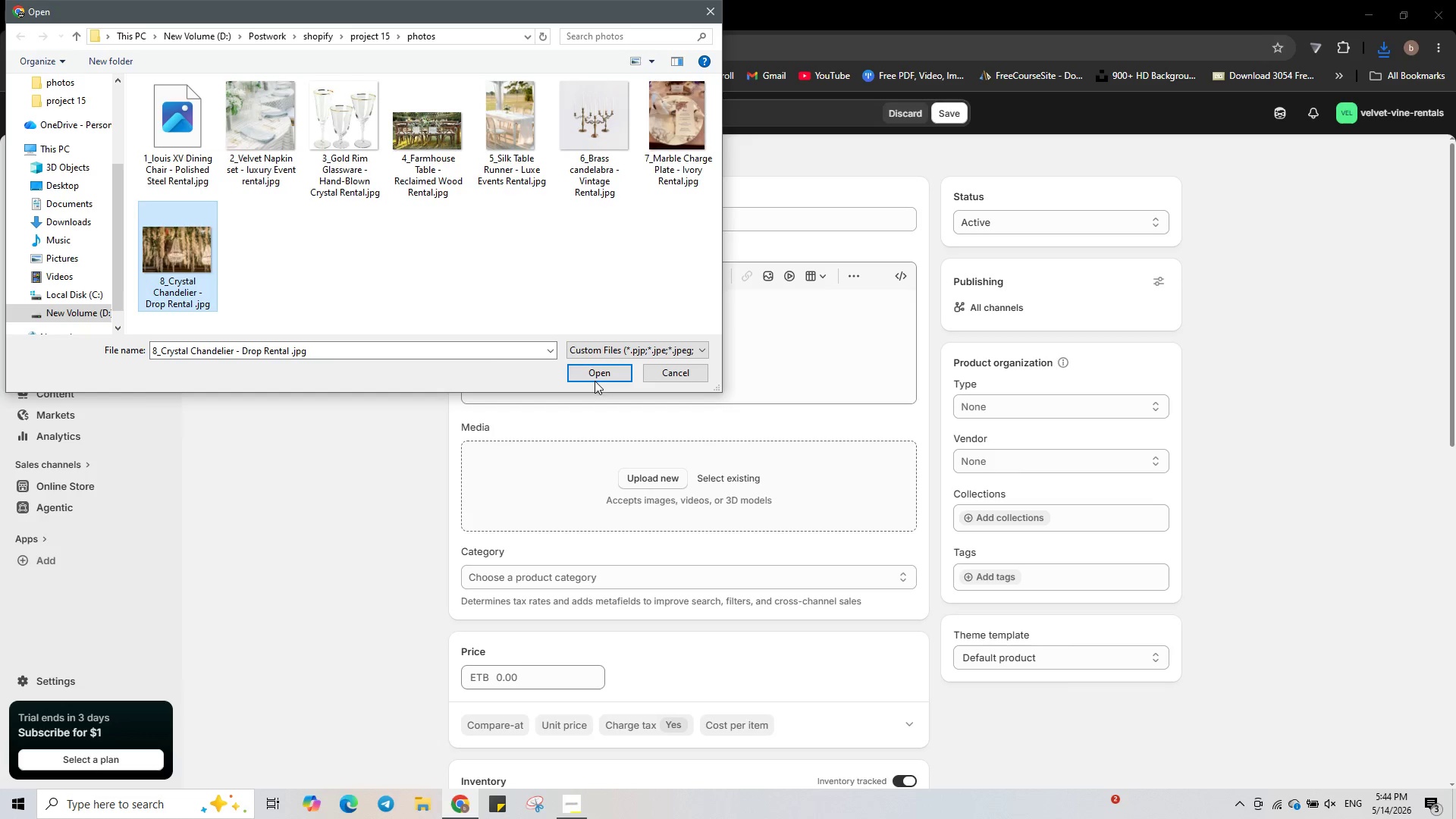 
left_click([596, 379])
 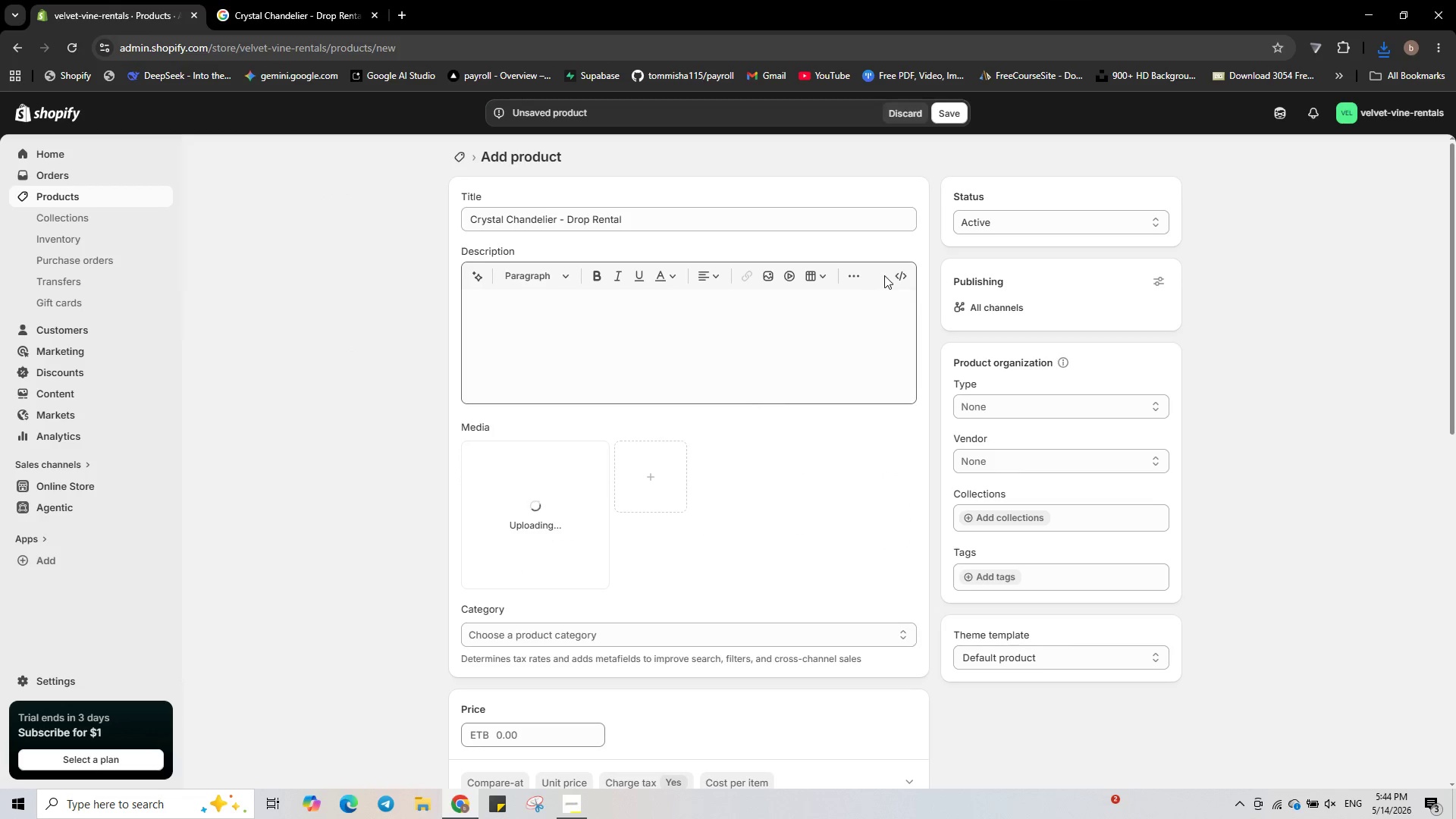 
left_click([906, 268])
 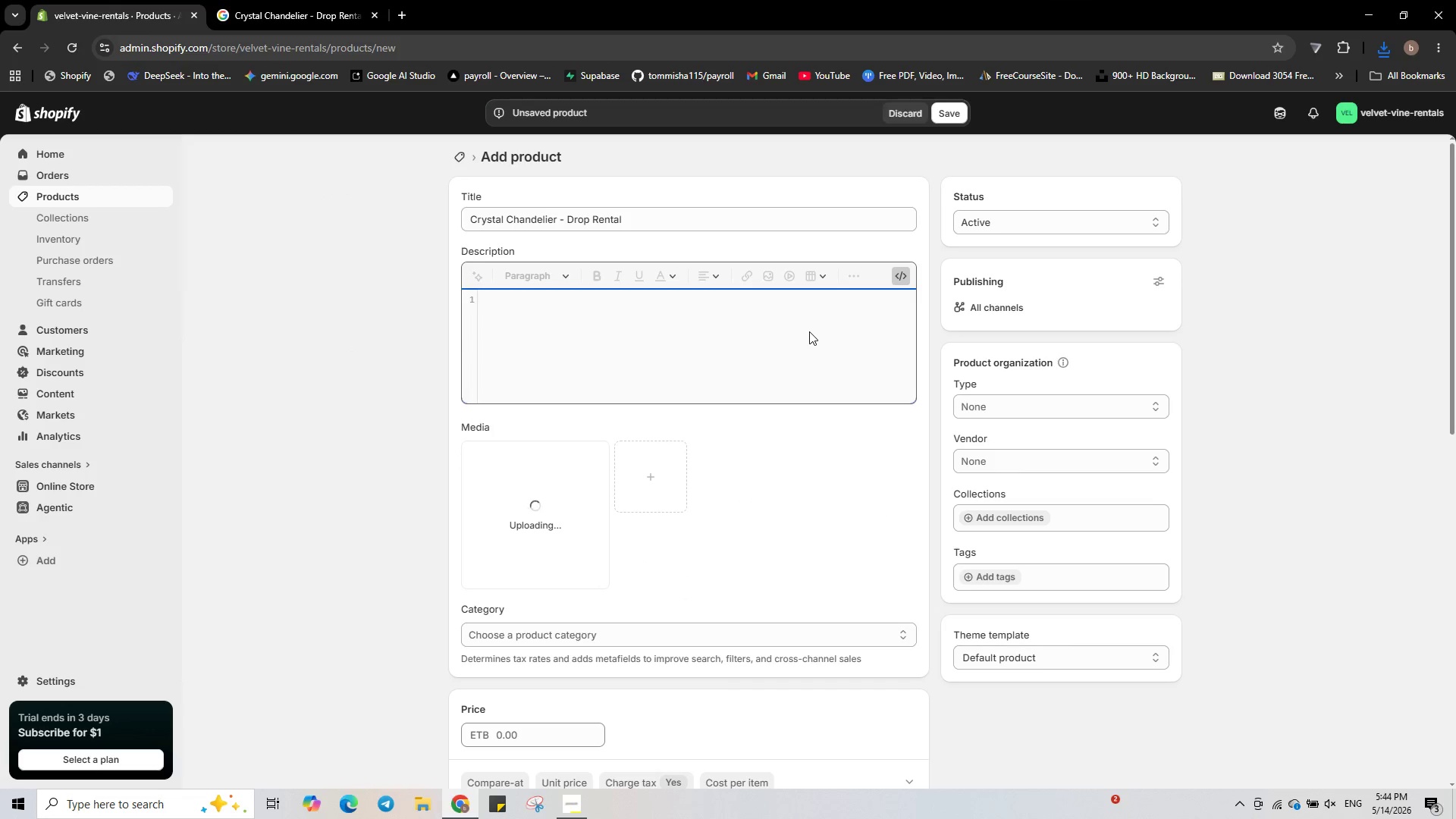 
type(<p>Stunning clear chandelier for dramatic lighting. professional cleaning included.</p?)
key(Backspace)
type(><p><strong>Matrial:</strong> Crystal</p><p>cleaning)
 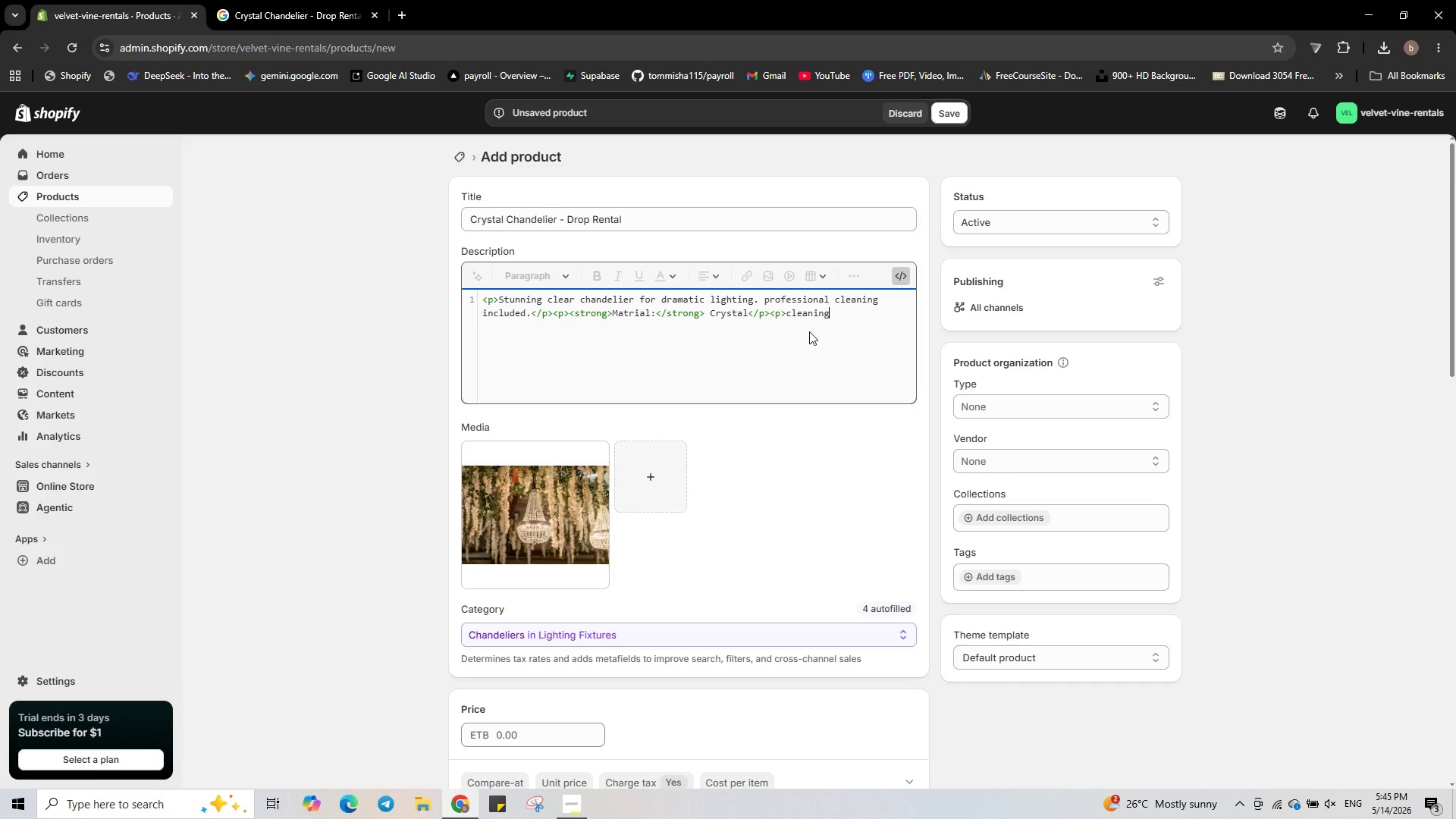 
key(ArrowLeft)
 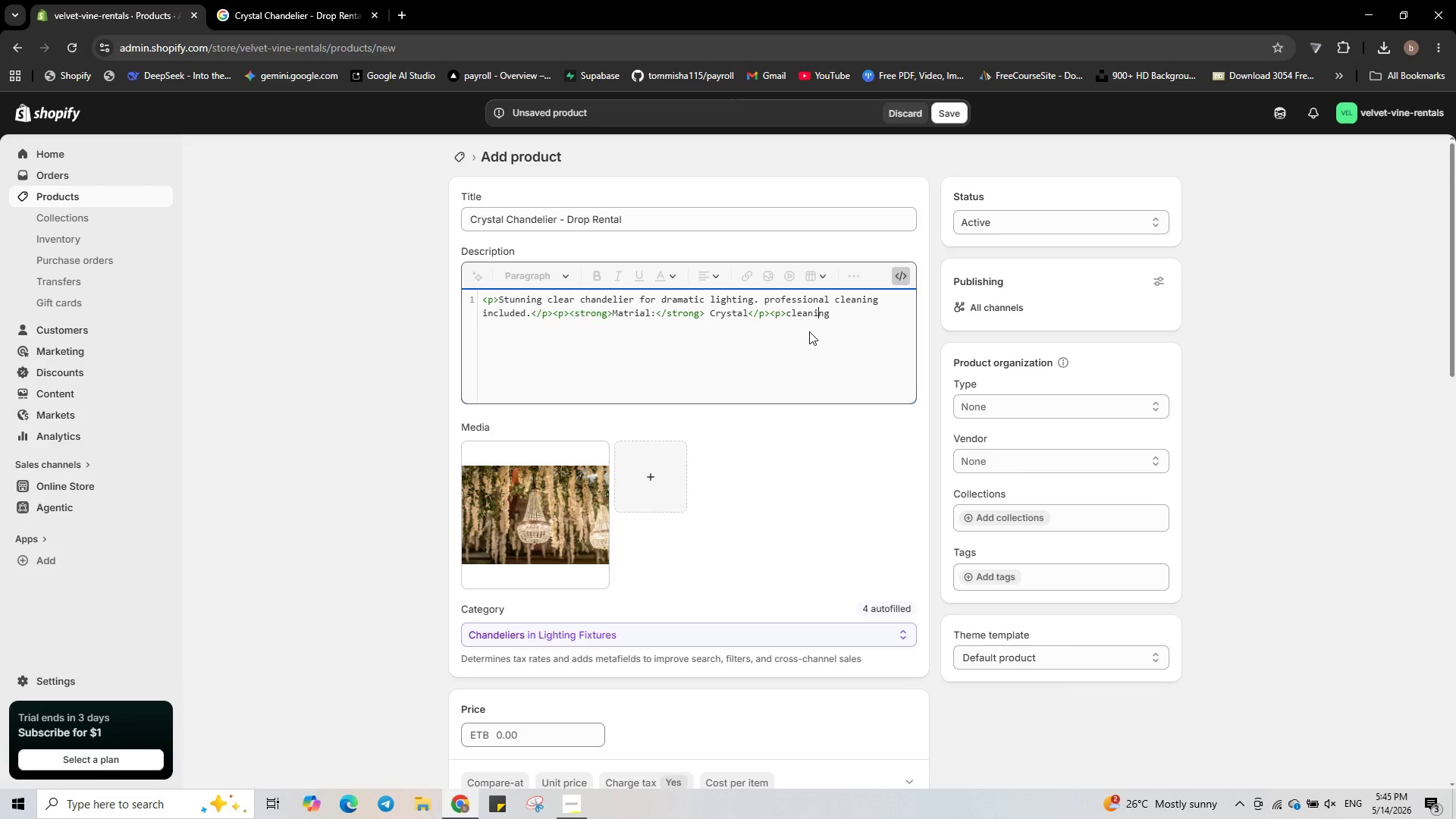 
key(ArrowLeft)
 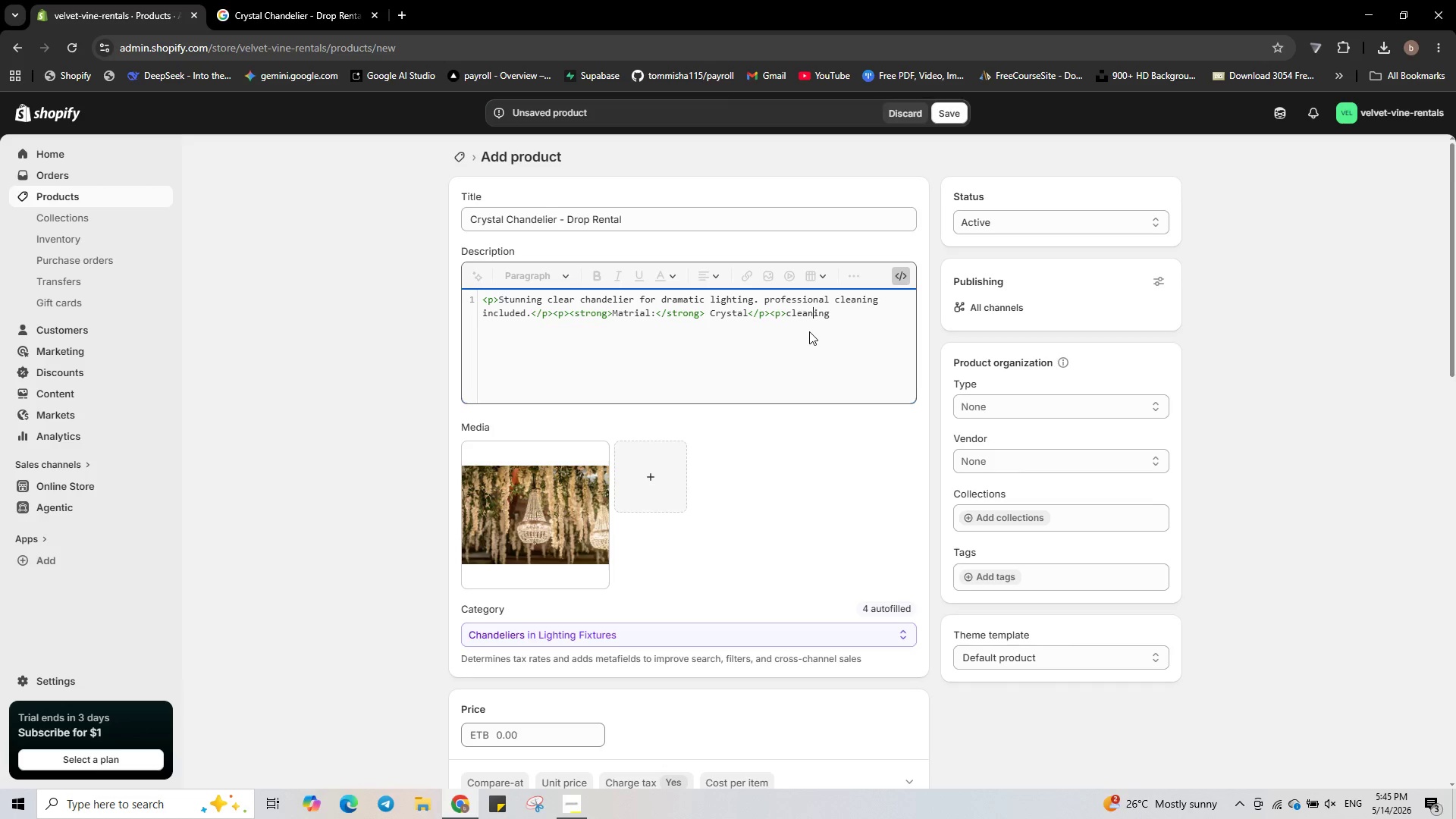 
key(ArrowLeft)
 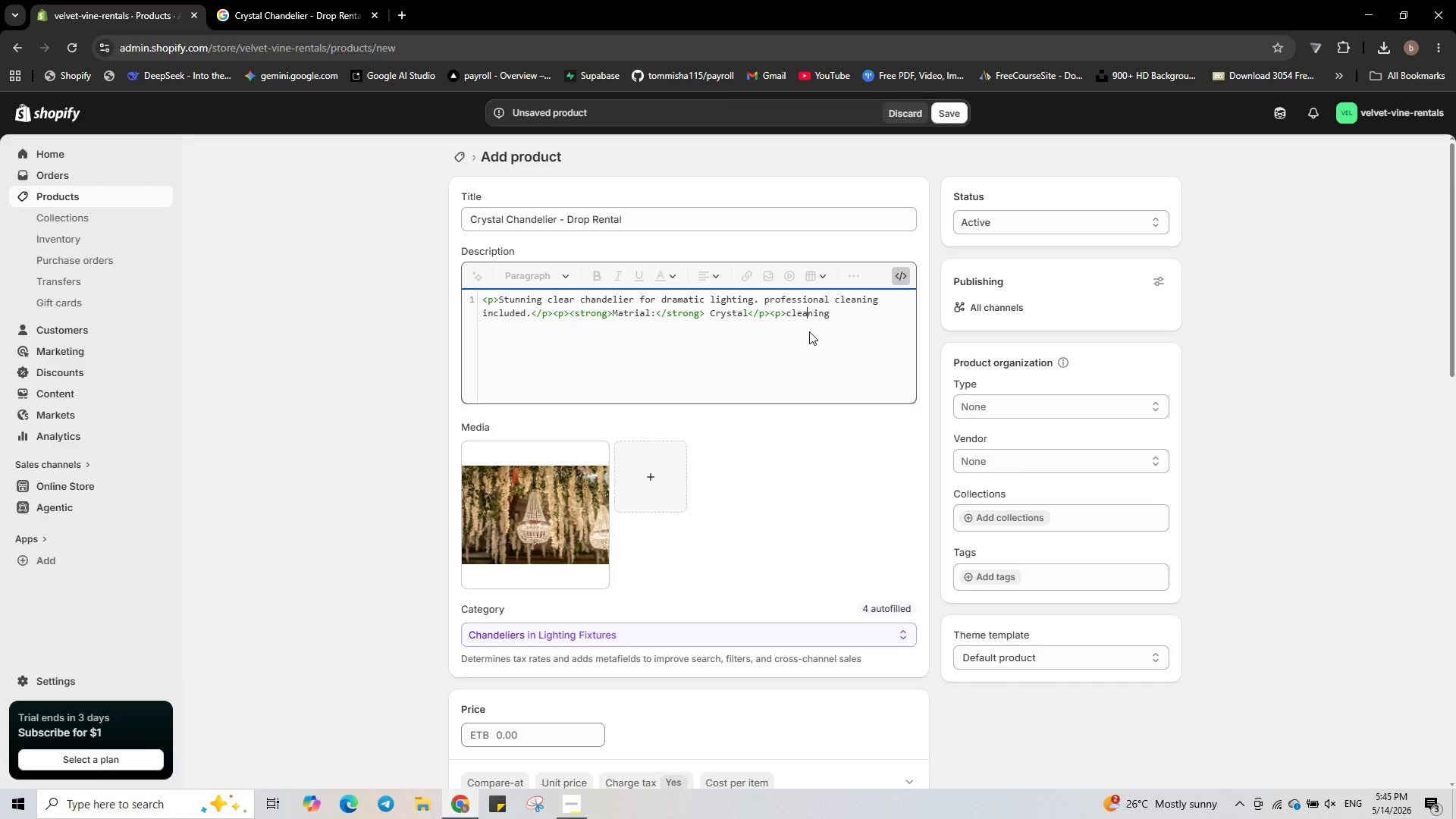 
key(ArrowLeft)
 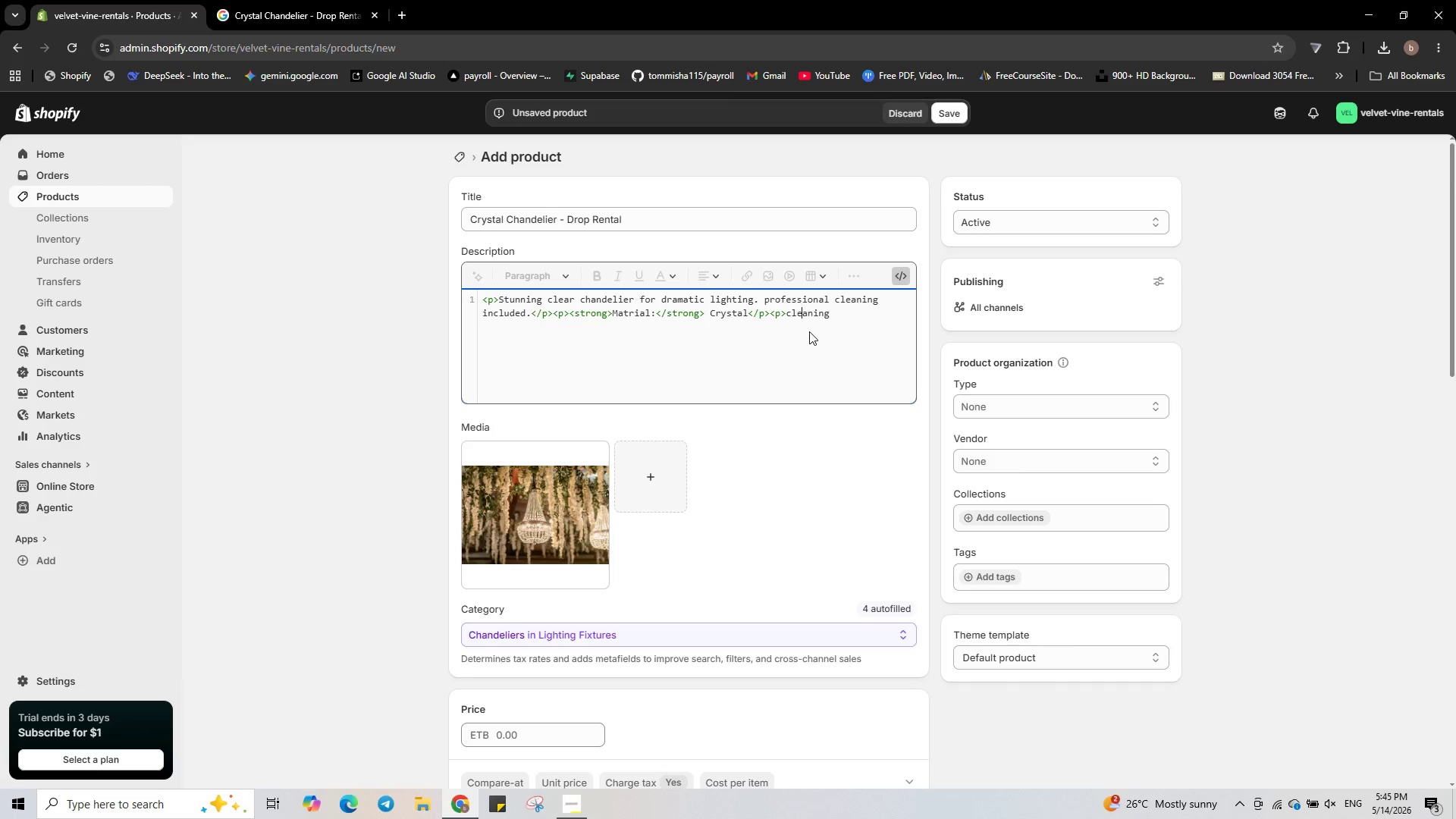 
key(ArrowLeft)
 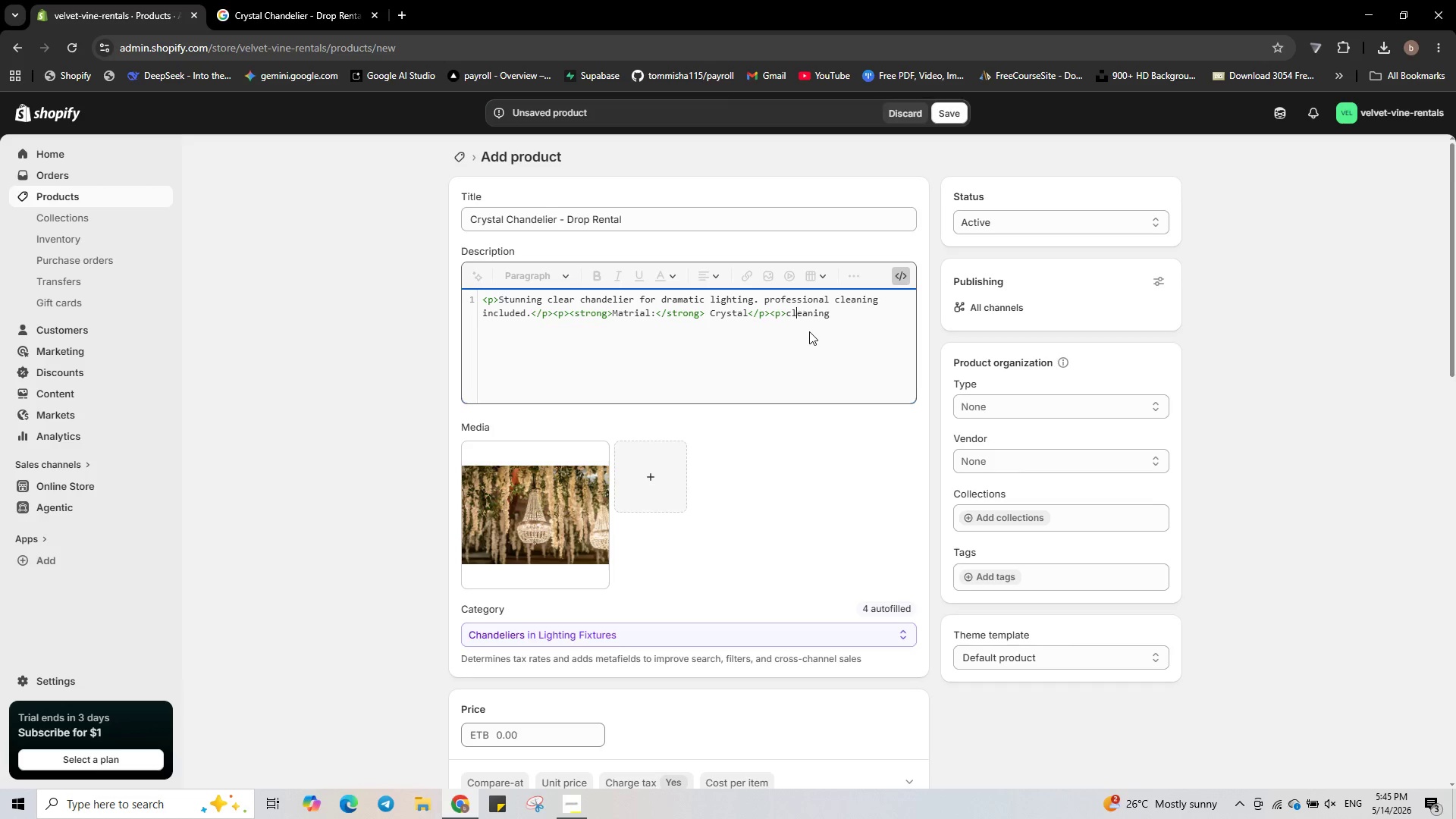 
key(ArrowLeft)
 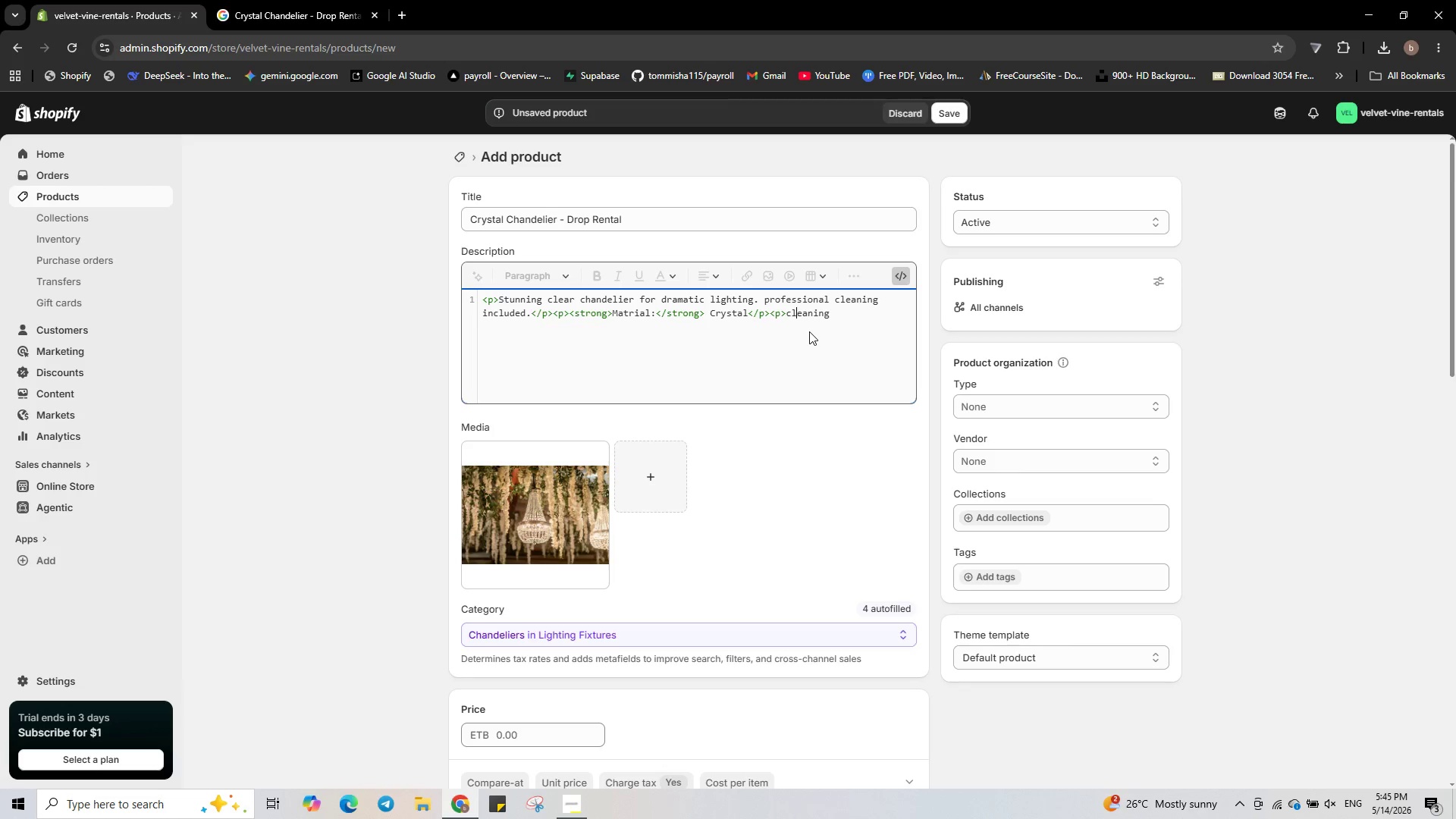 
key(ArrowLeft)
 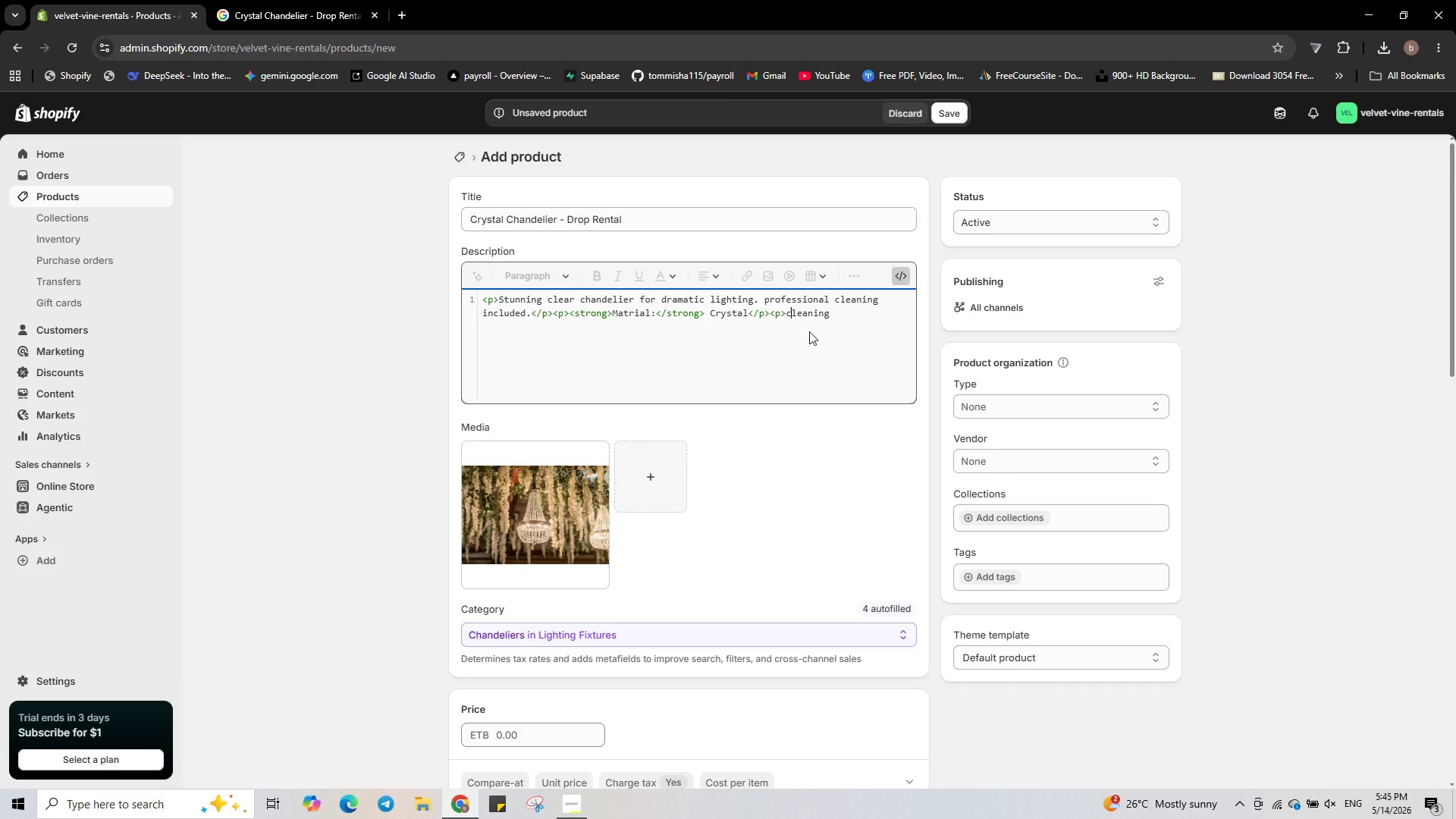 
key(Backspace)
type(C fee:</)
 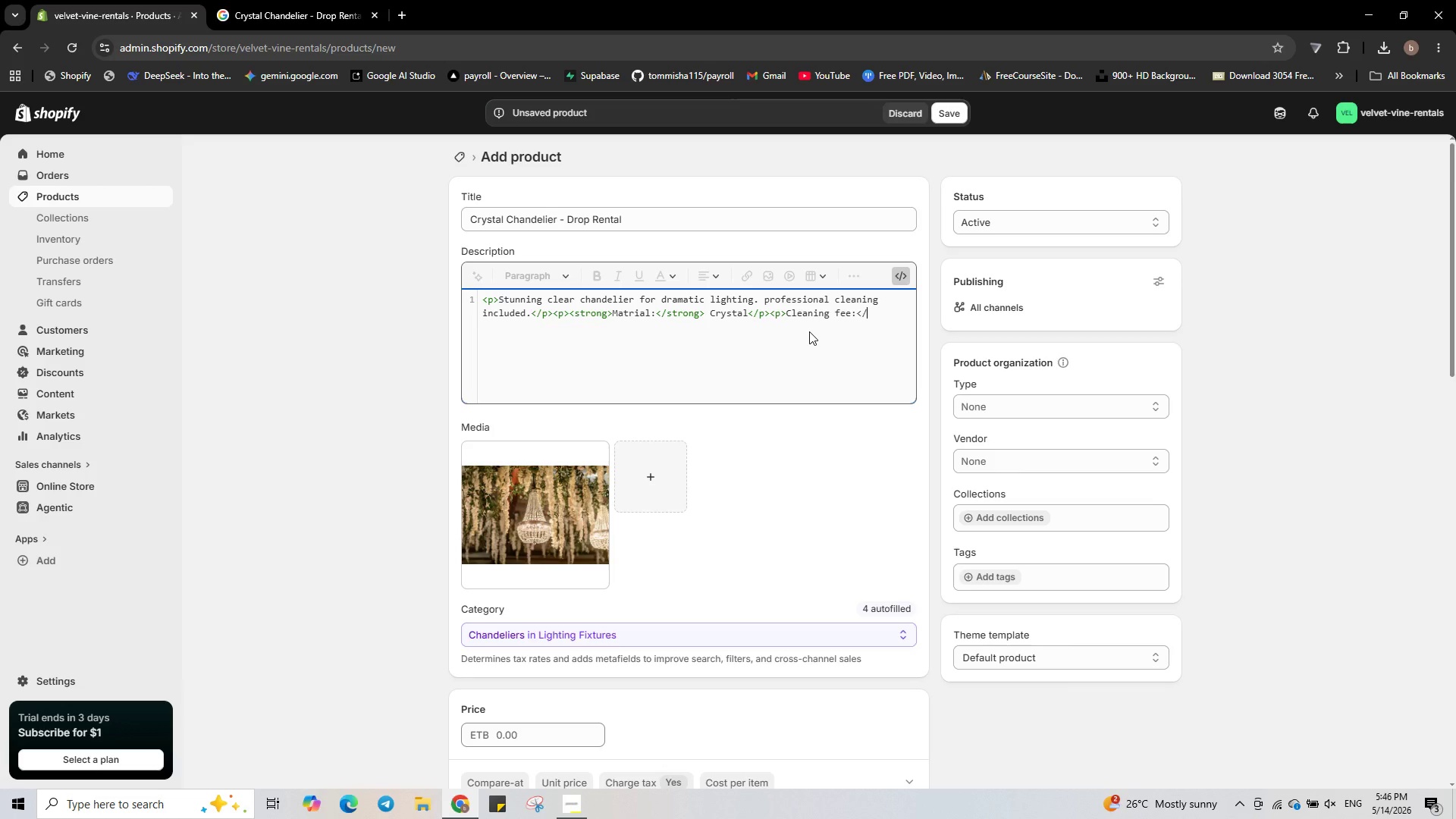 
 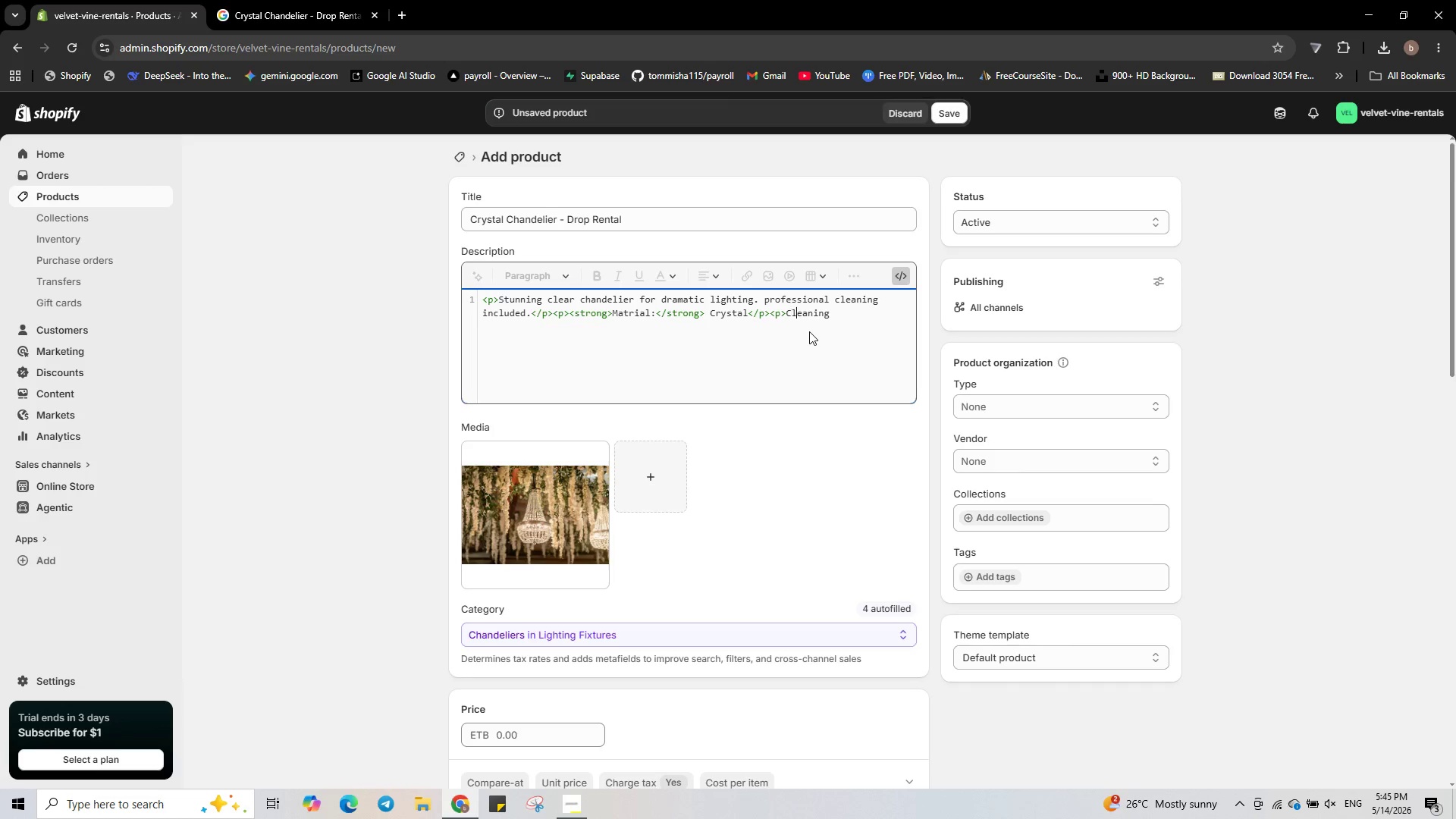 
hold_key(key=ArrowRight, duration=0.67)
 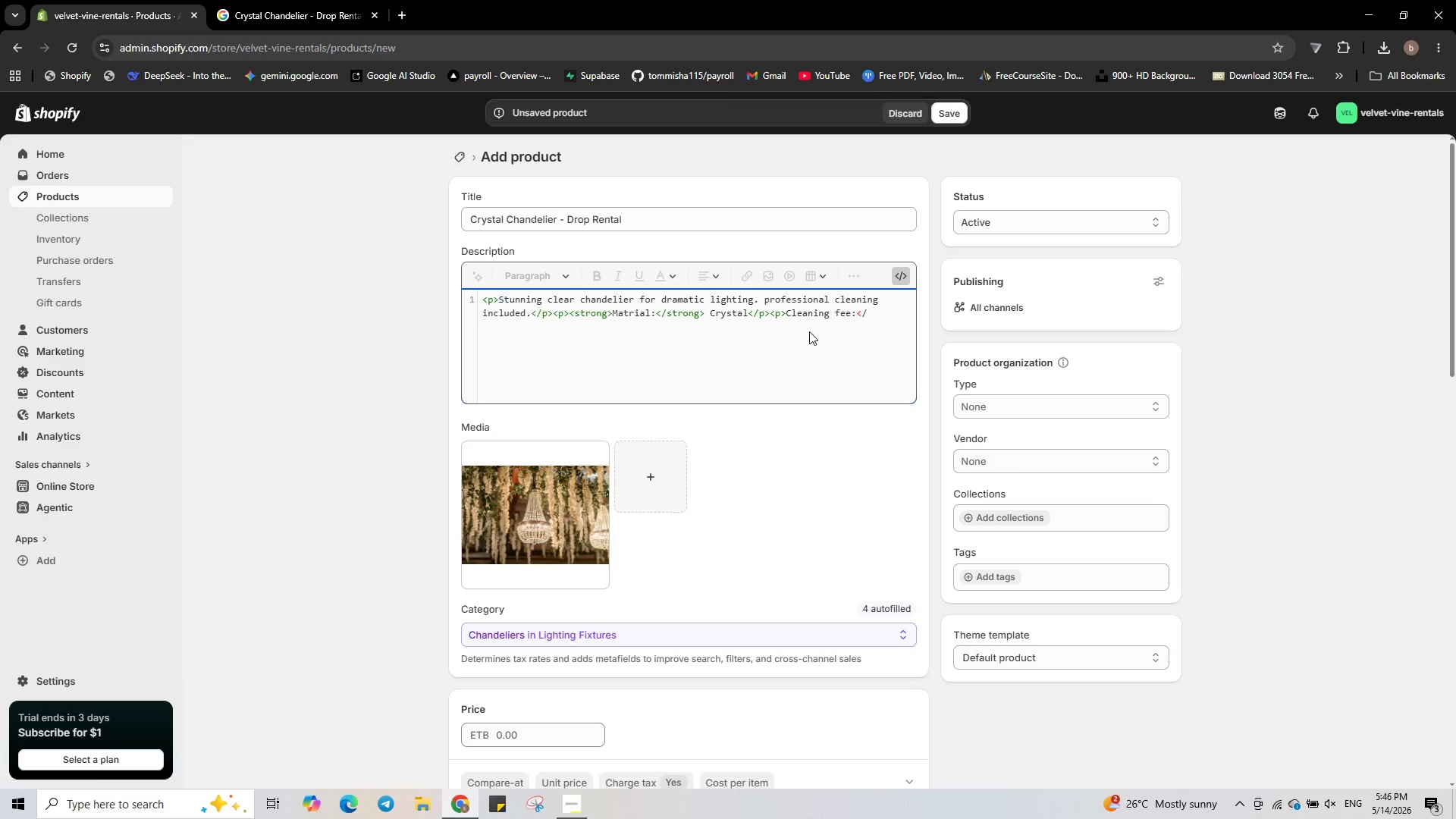 
wait(7.03)
 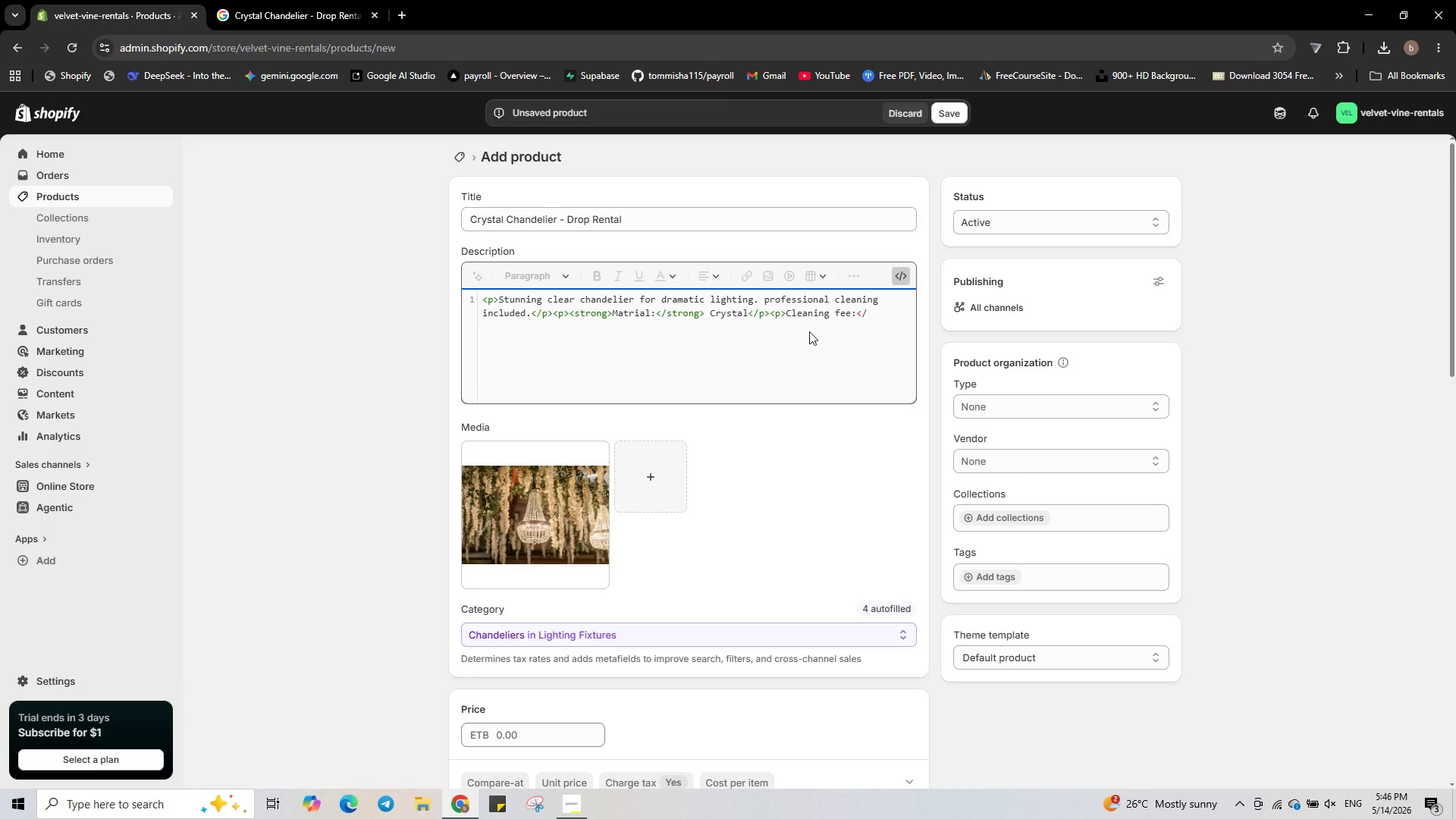 
left_click([786, 316])
 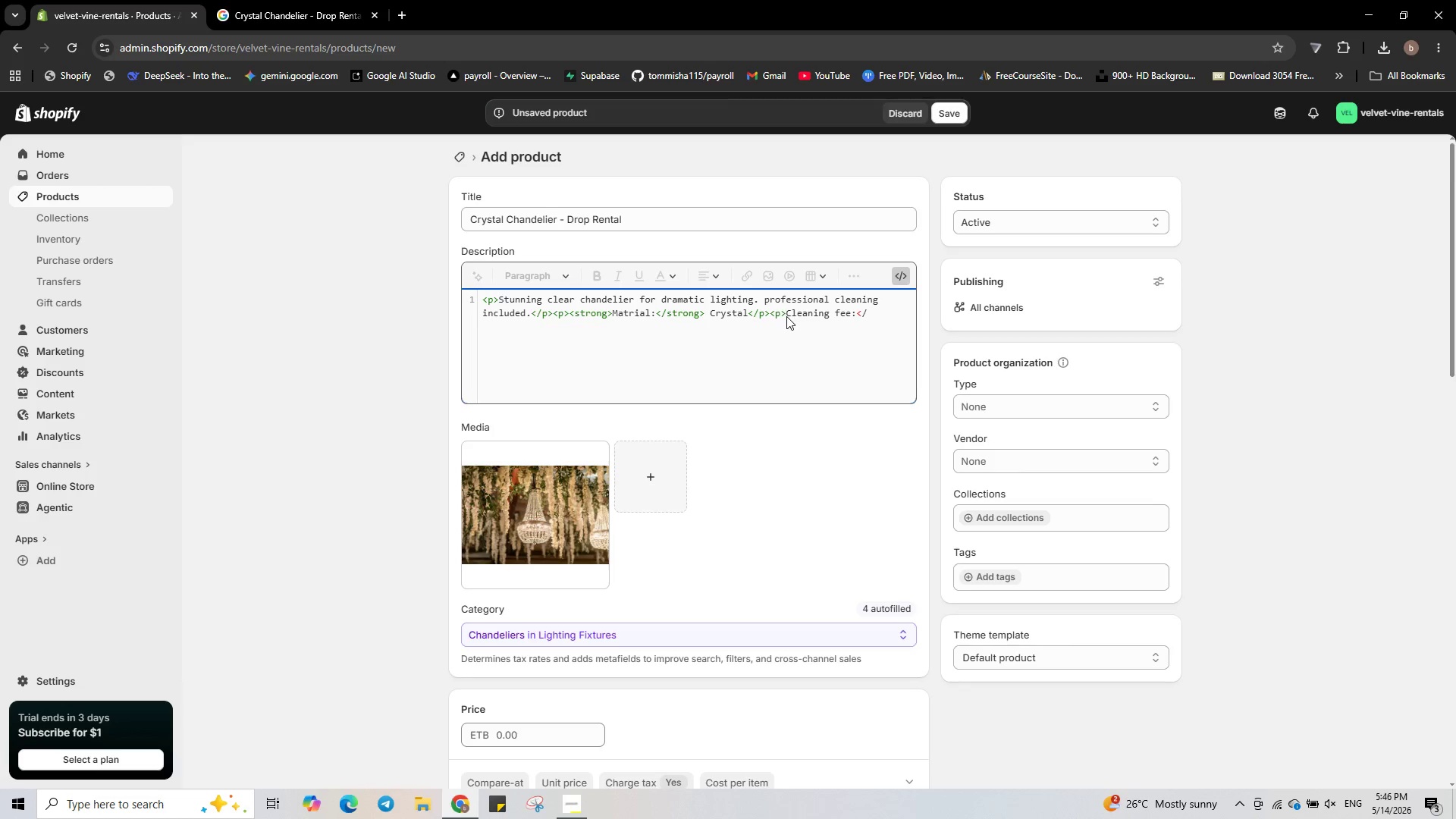 
type(<strong>)
 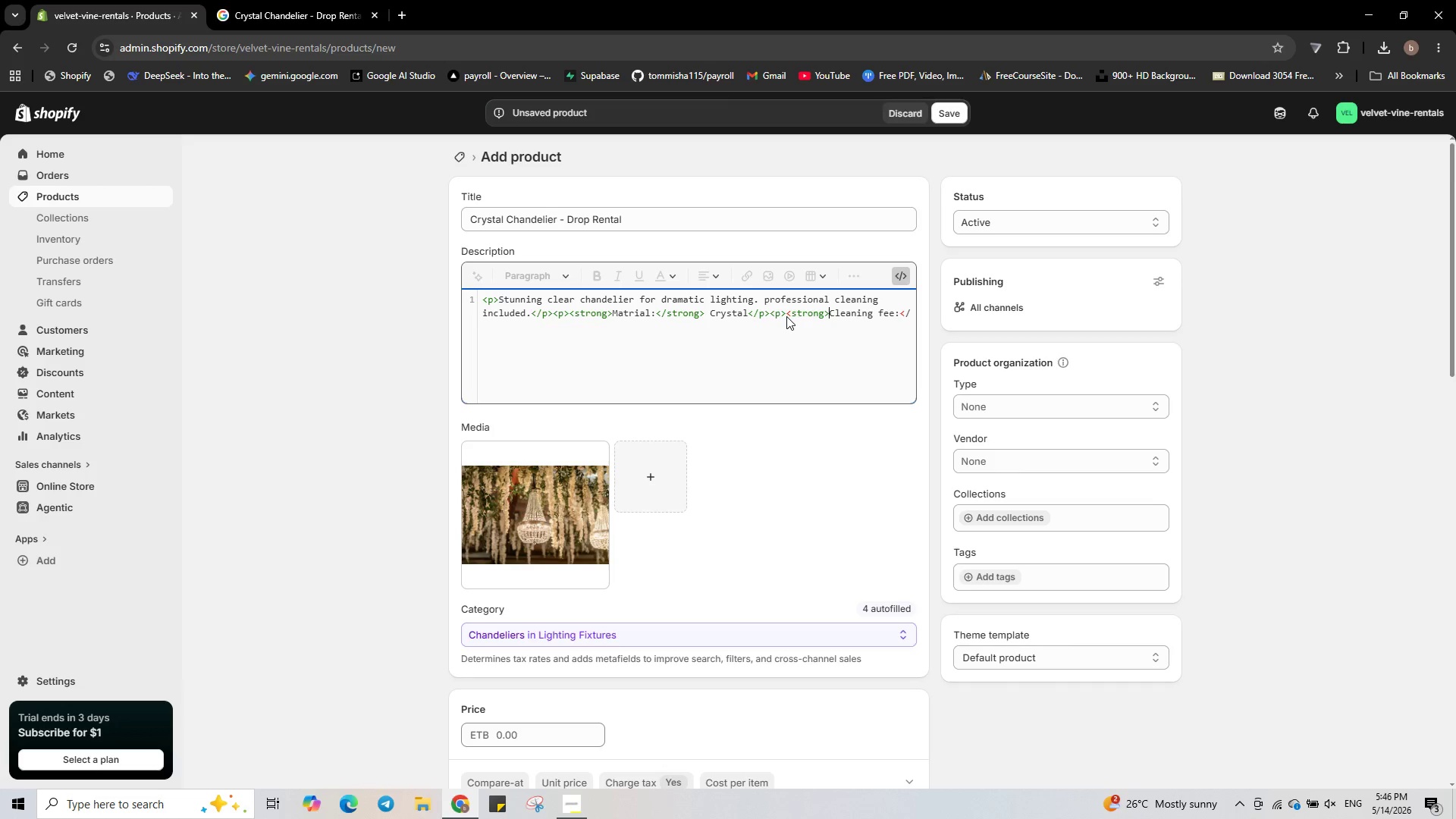 
hold_key(key=ArrowRight, duration=0.8)
 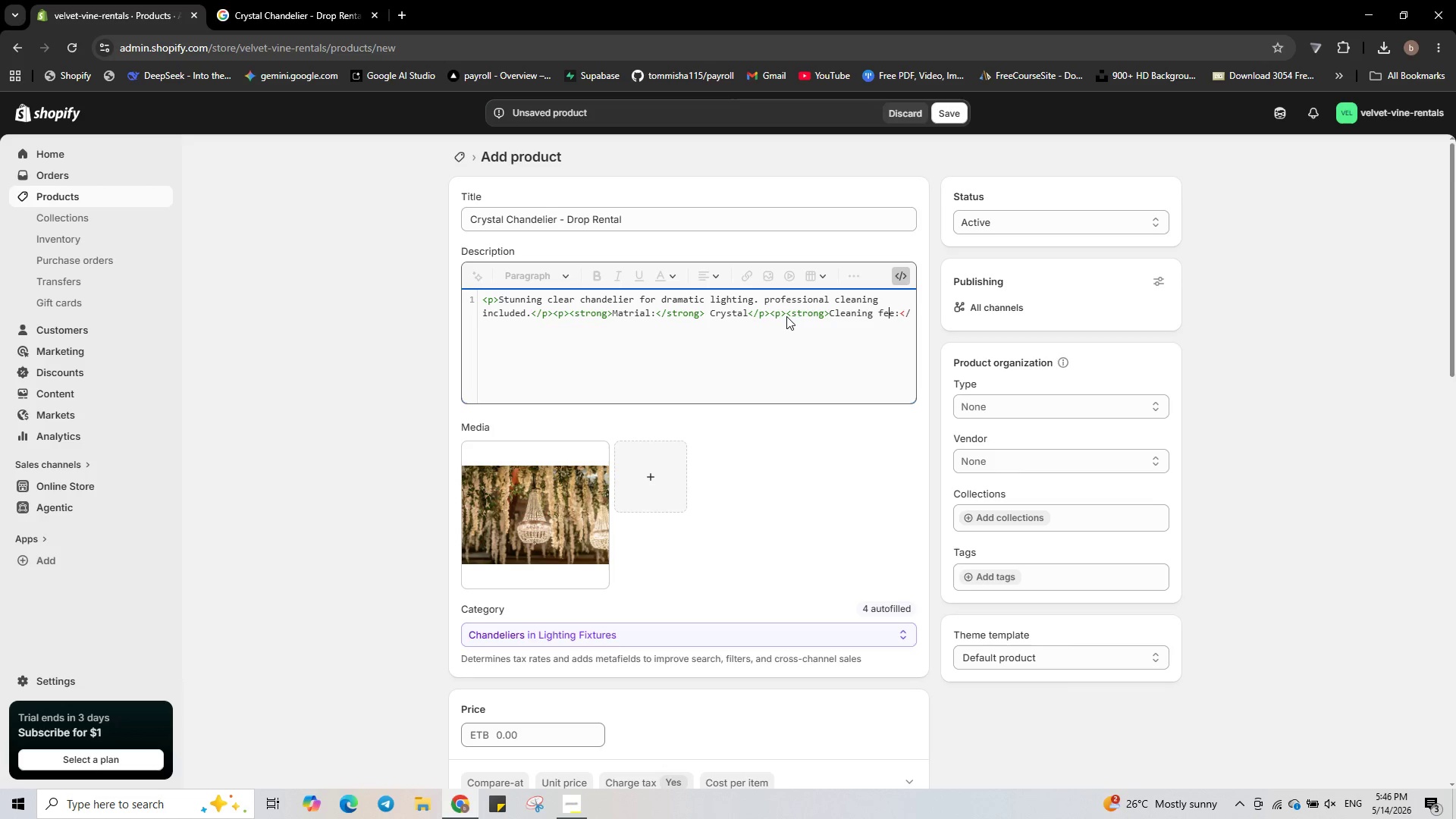 
key(ArrowRight)
 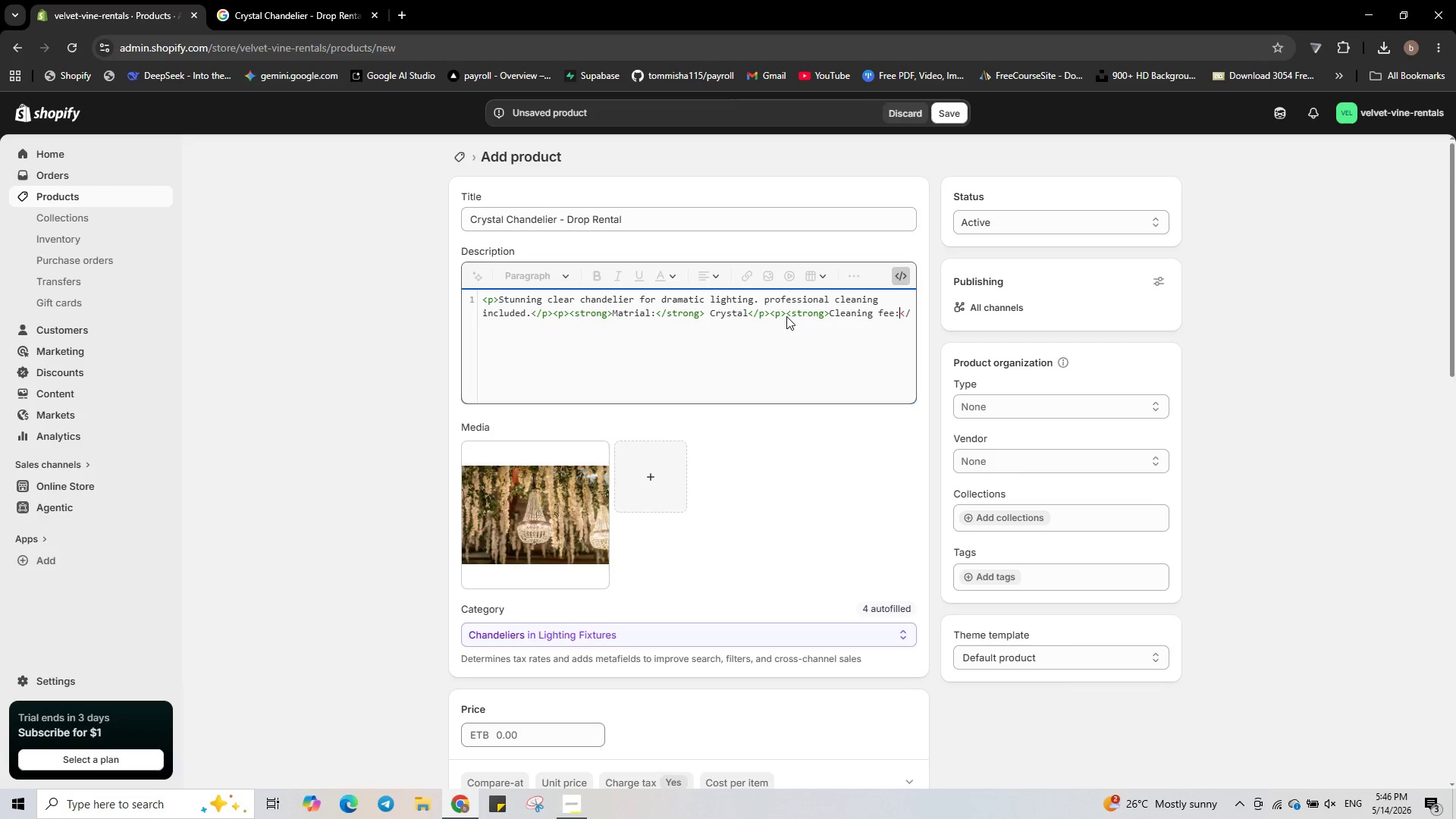 
key(ArrowRight)
 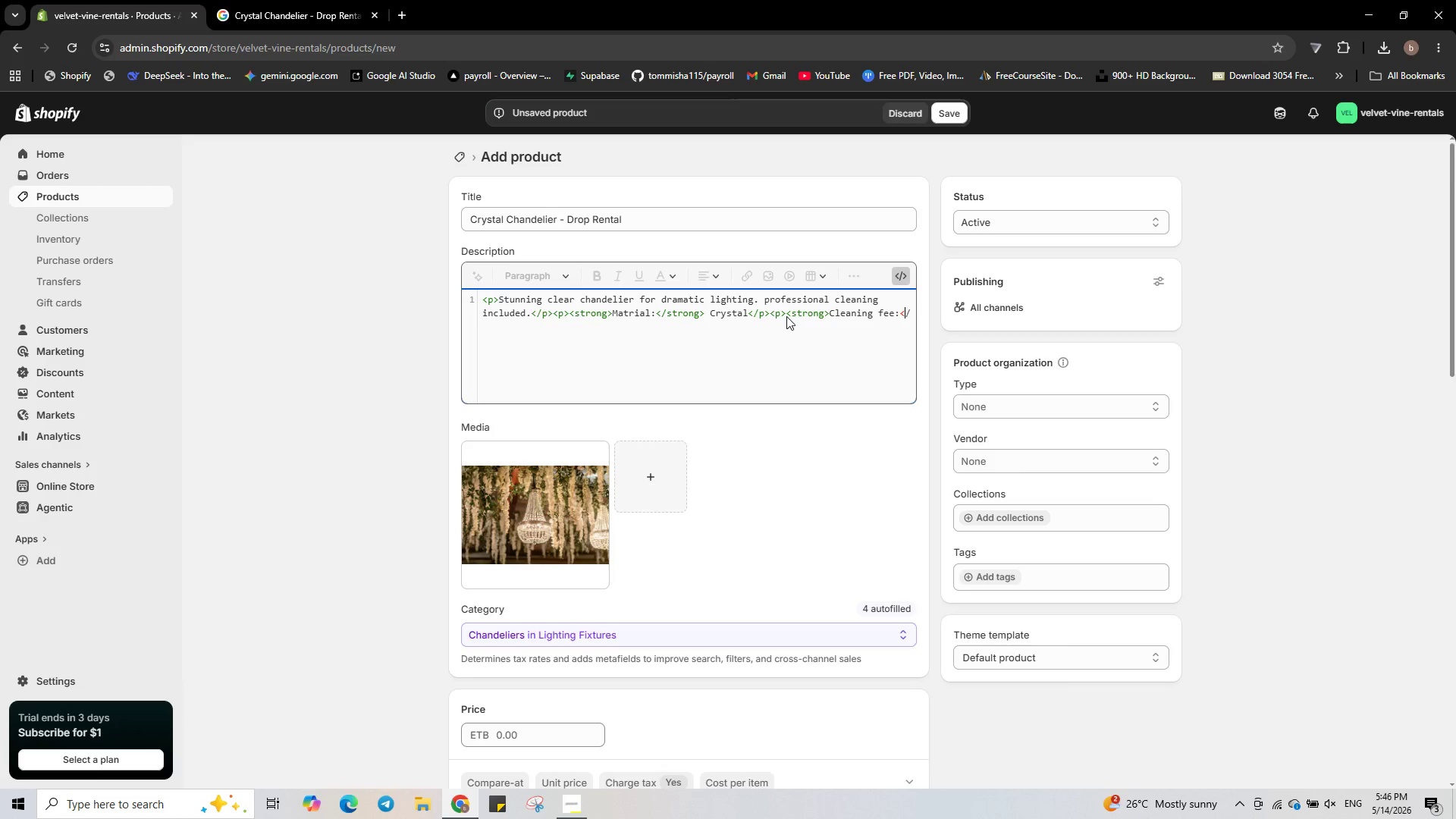 
key(ArrowRight)
 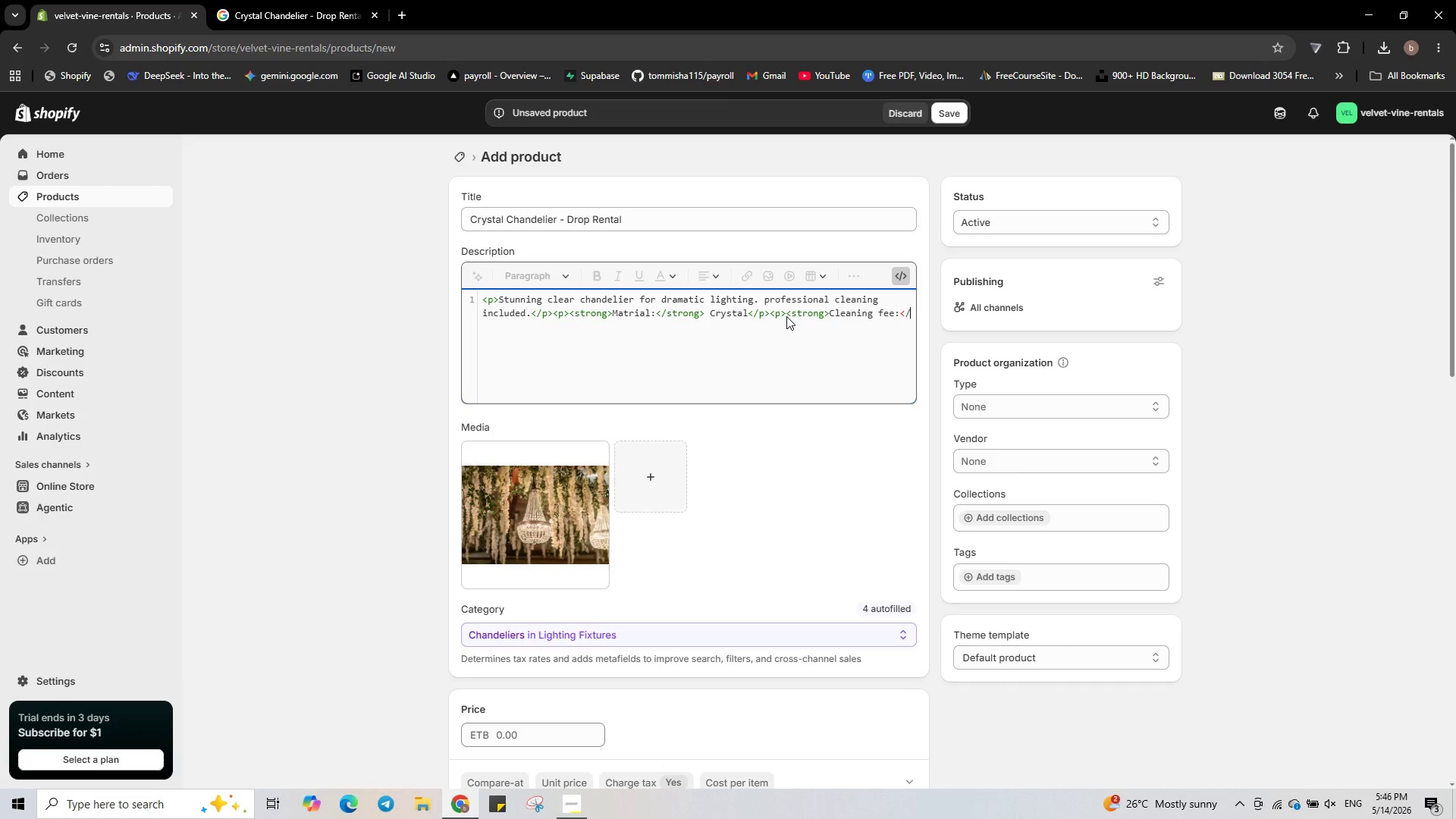 
key(ArrowRight)
 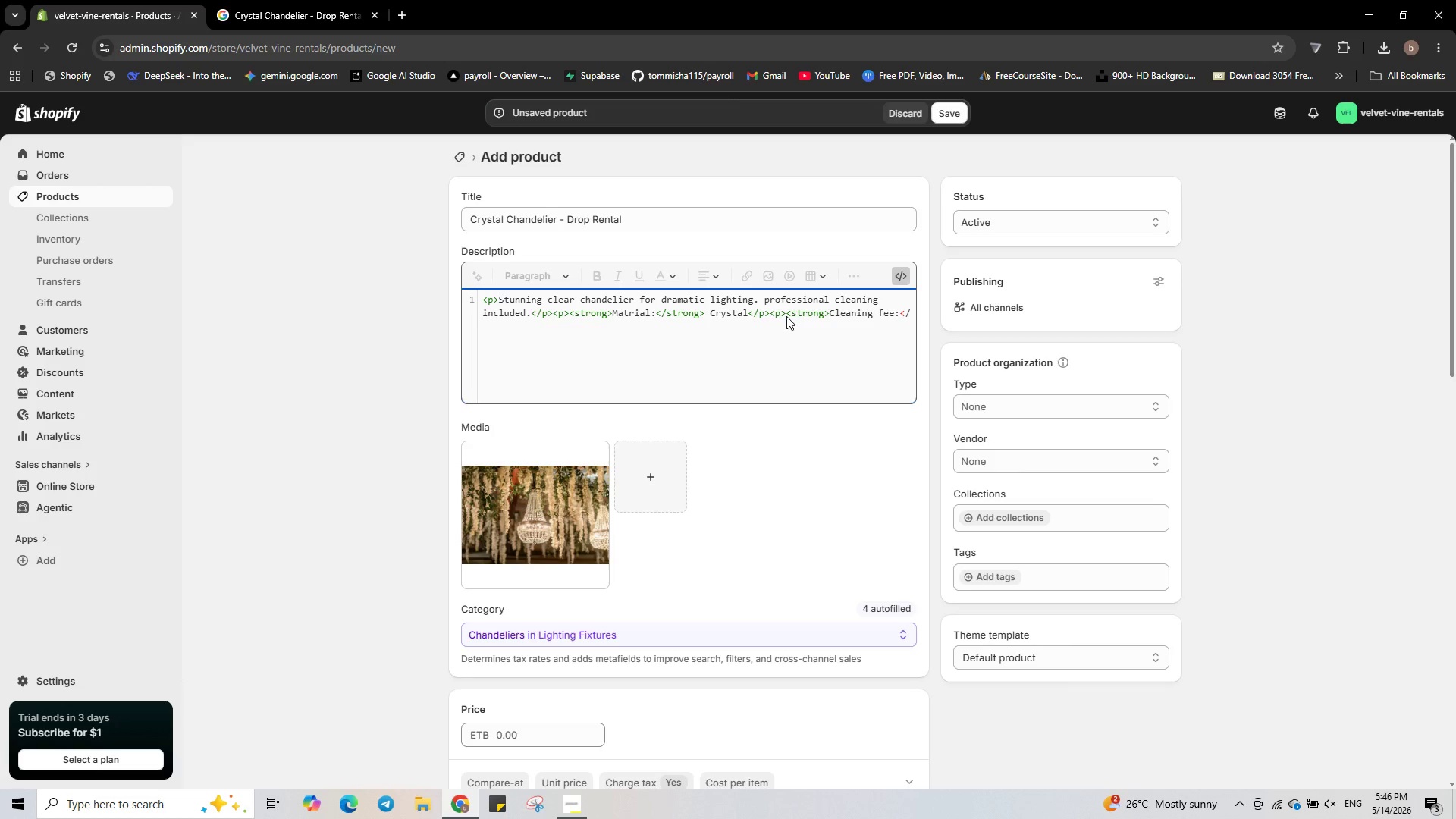 
type(strong>)
 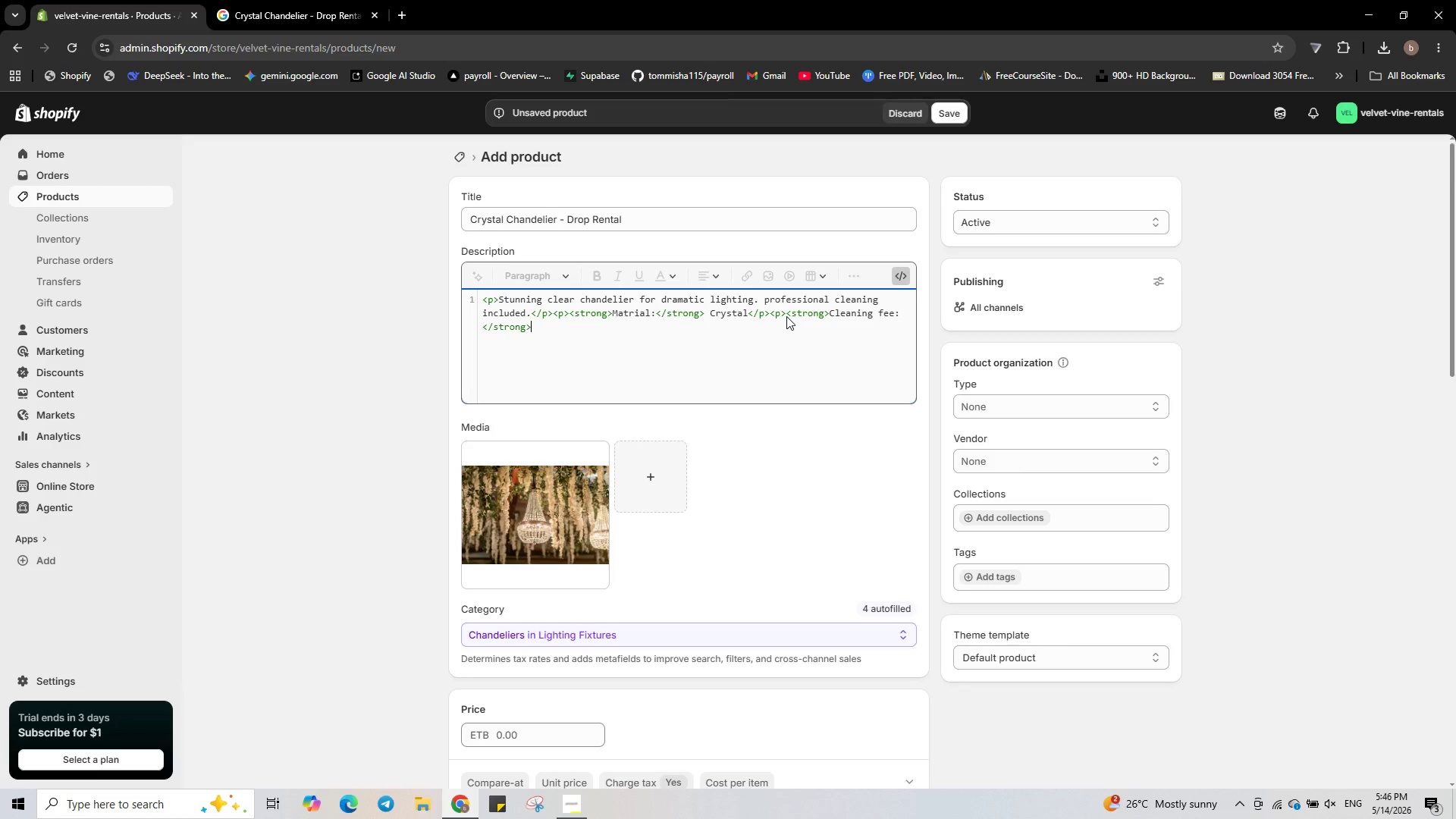 
key(Space)
 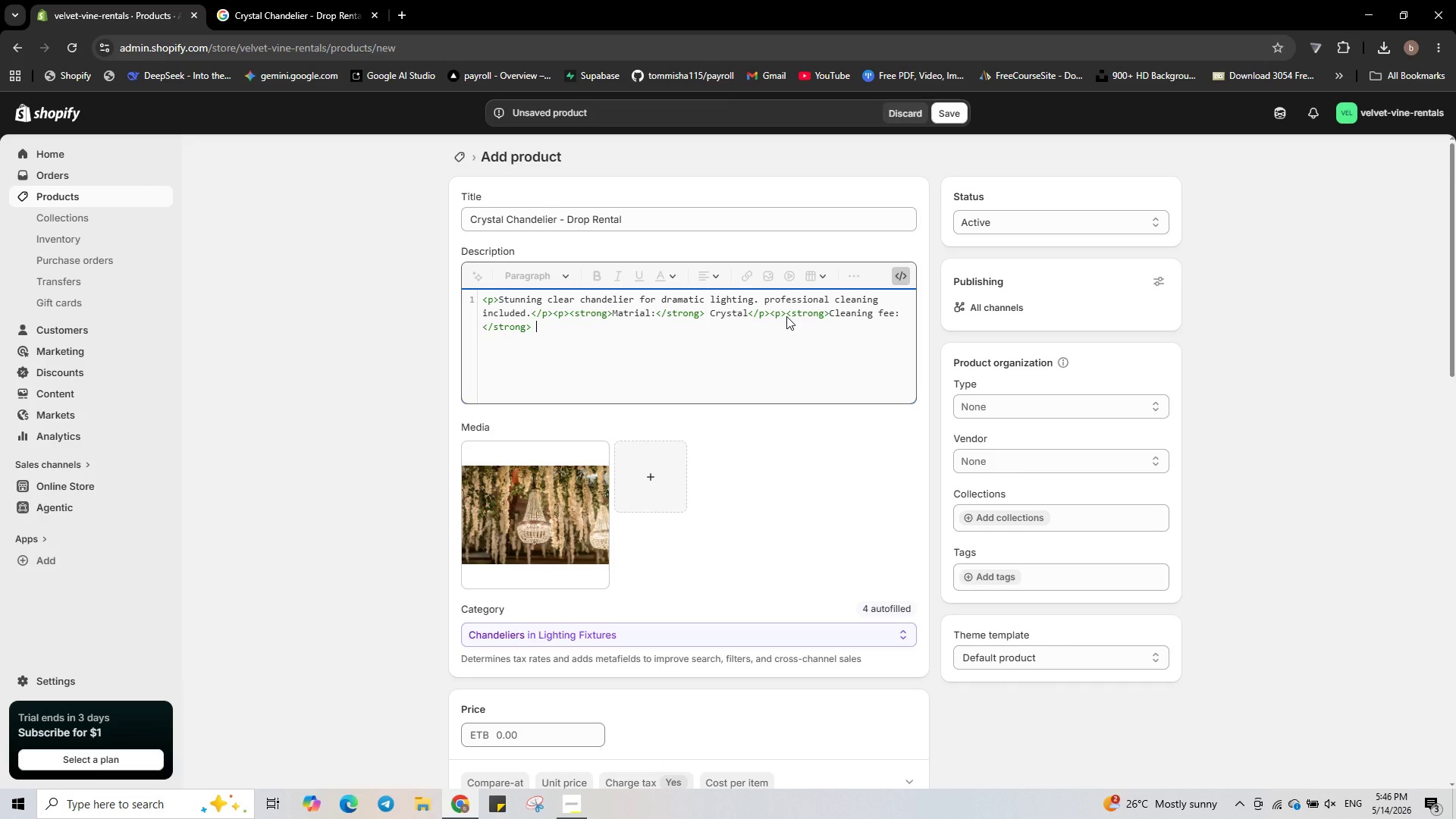 
key(Shift+4)
 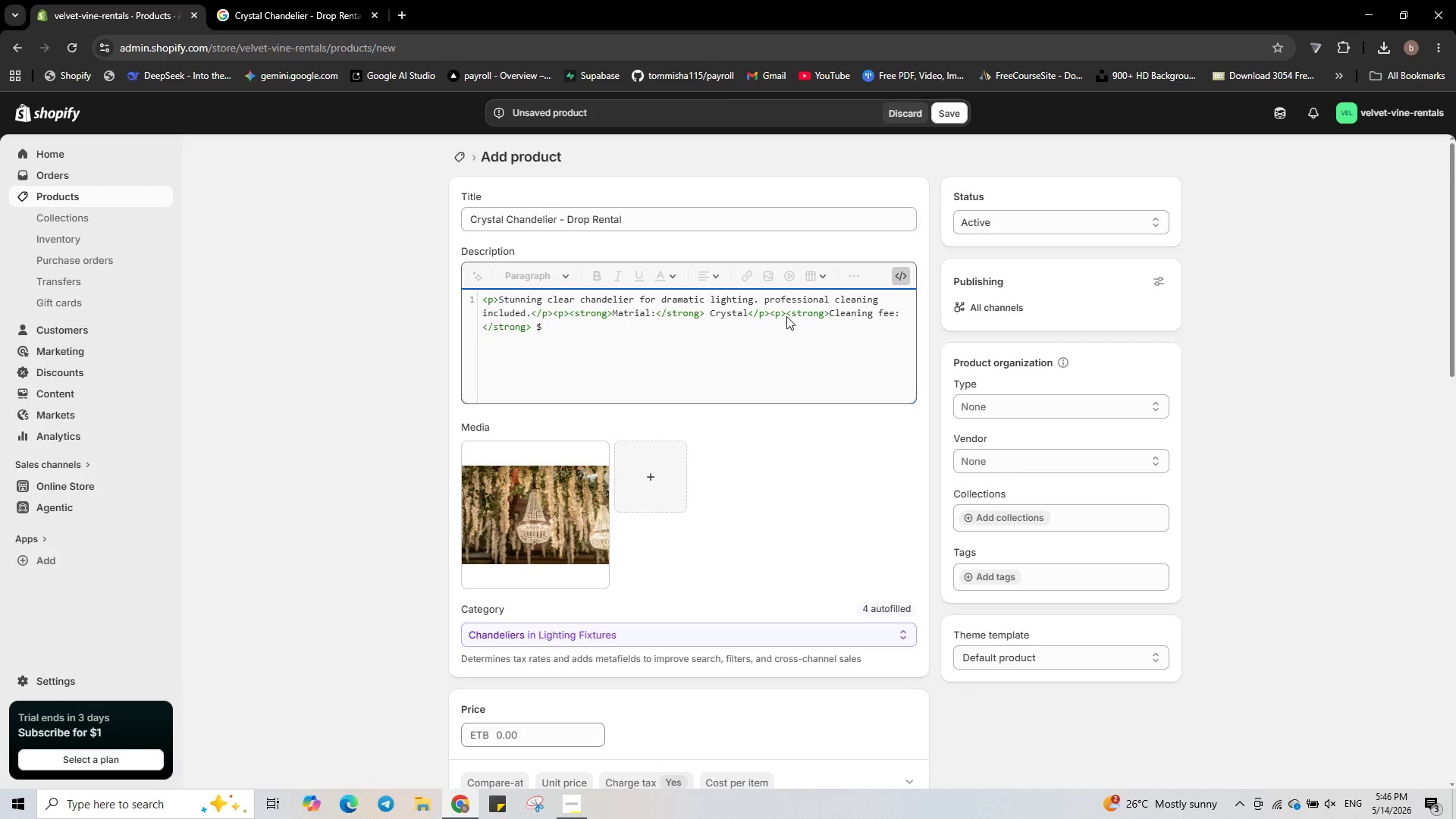 
key(Numpad5)
 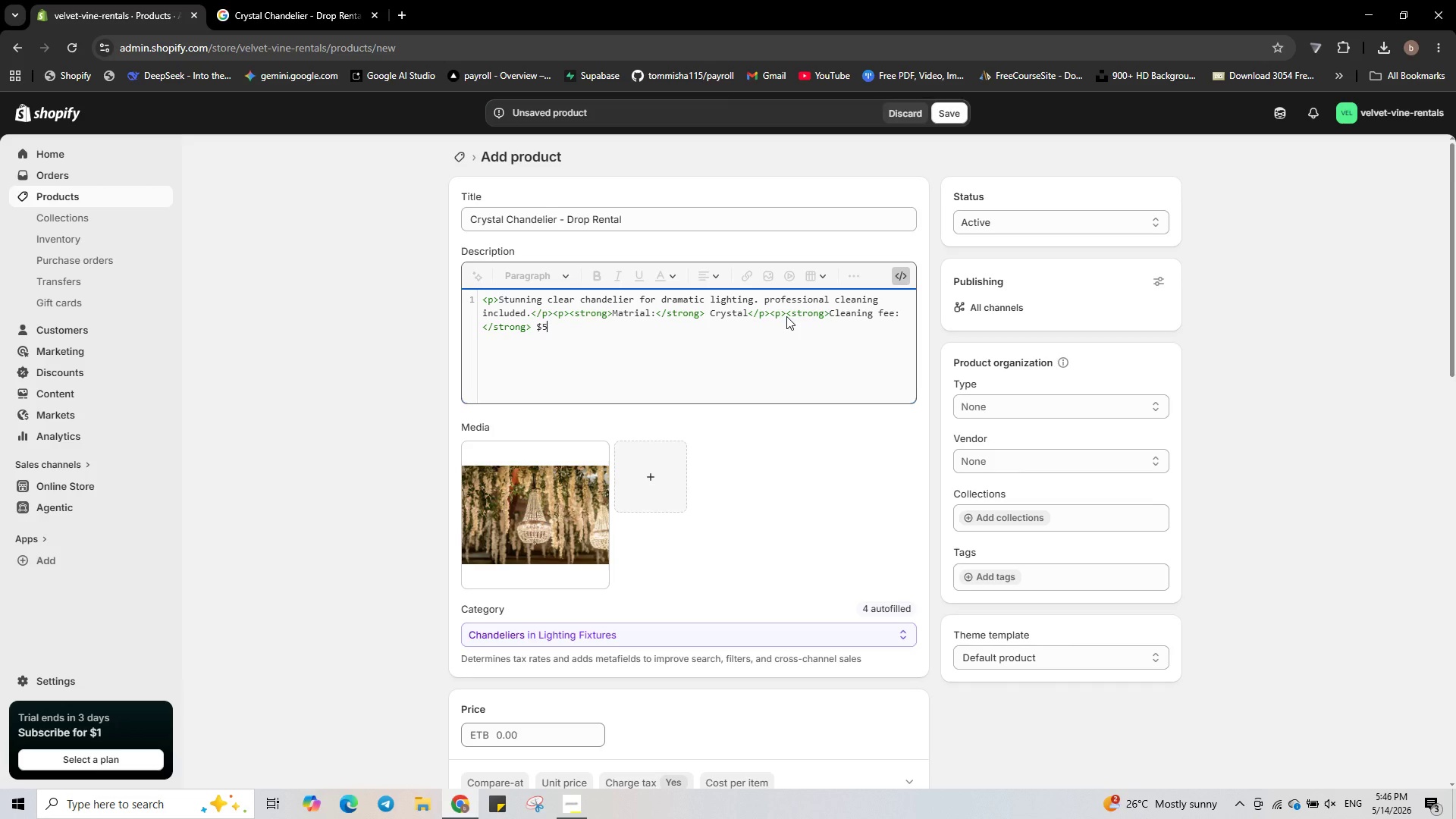 
key(NumpadDecimal)
 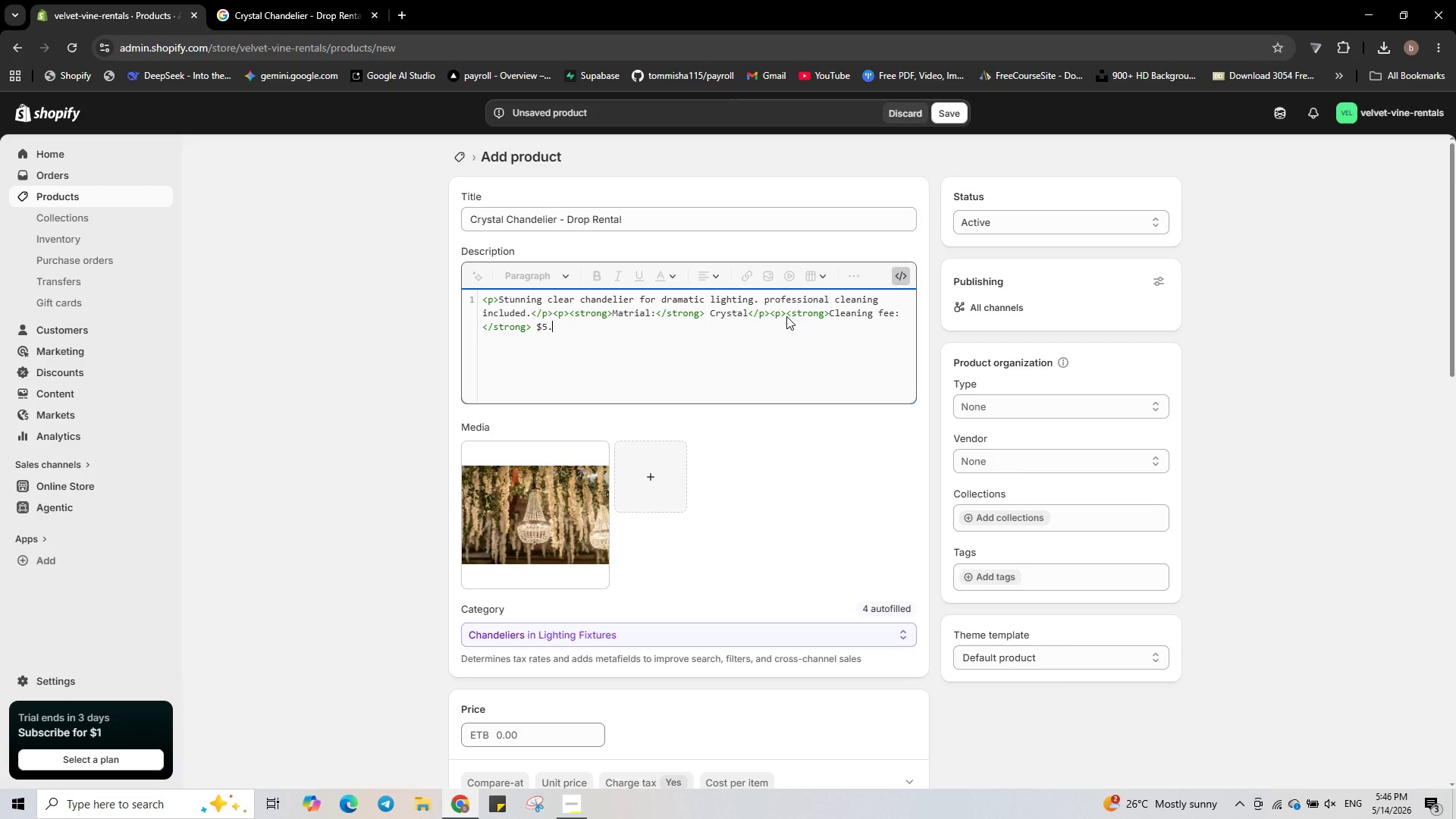 
key(Backspace)
 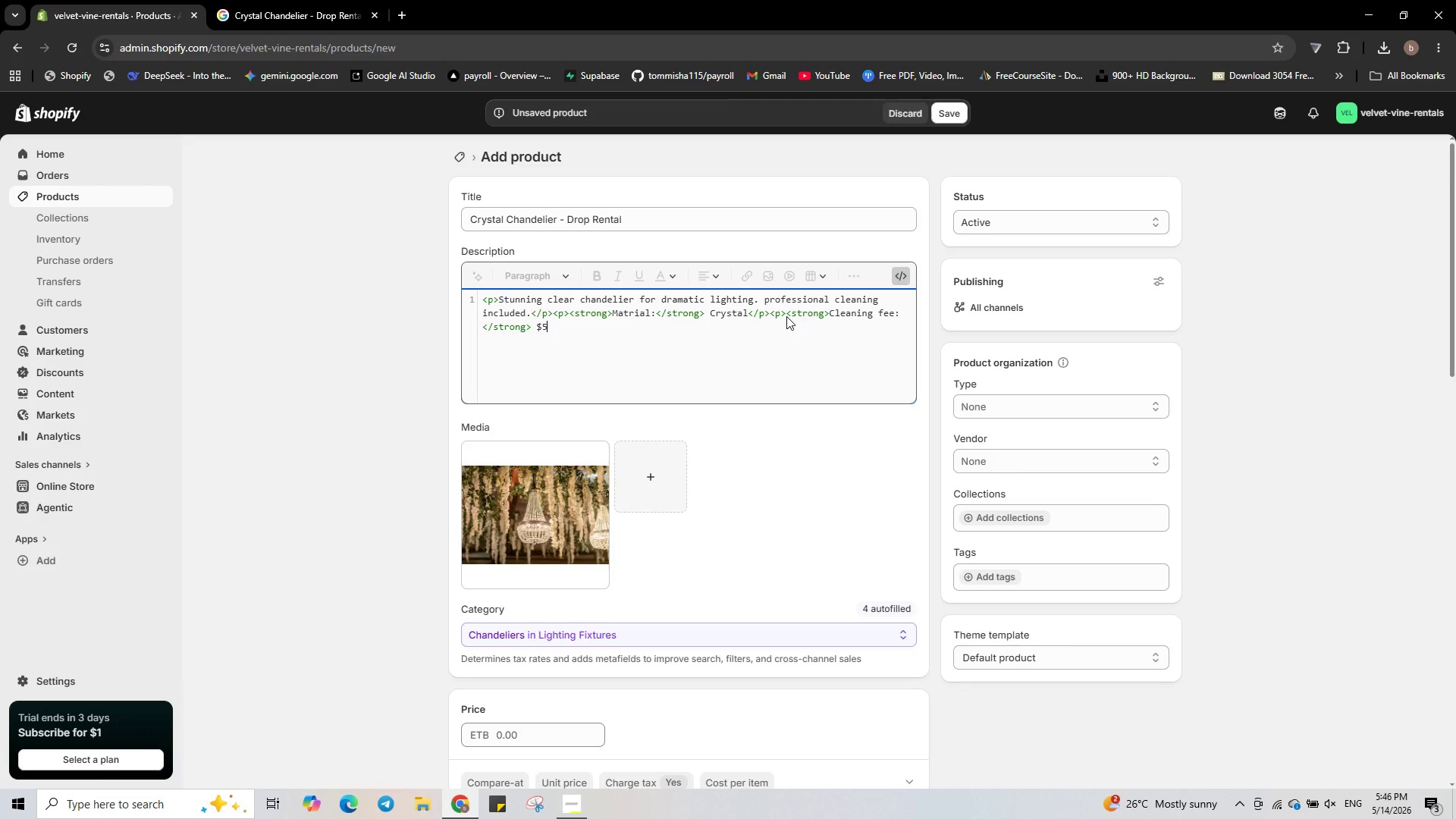 
key(Numpad0)
 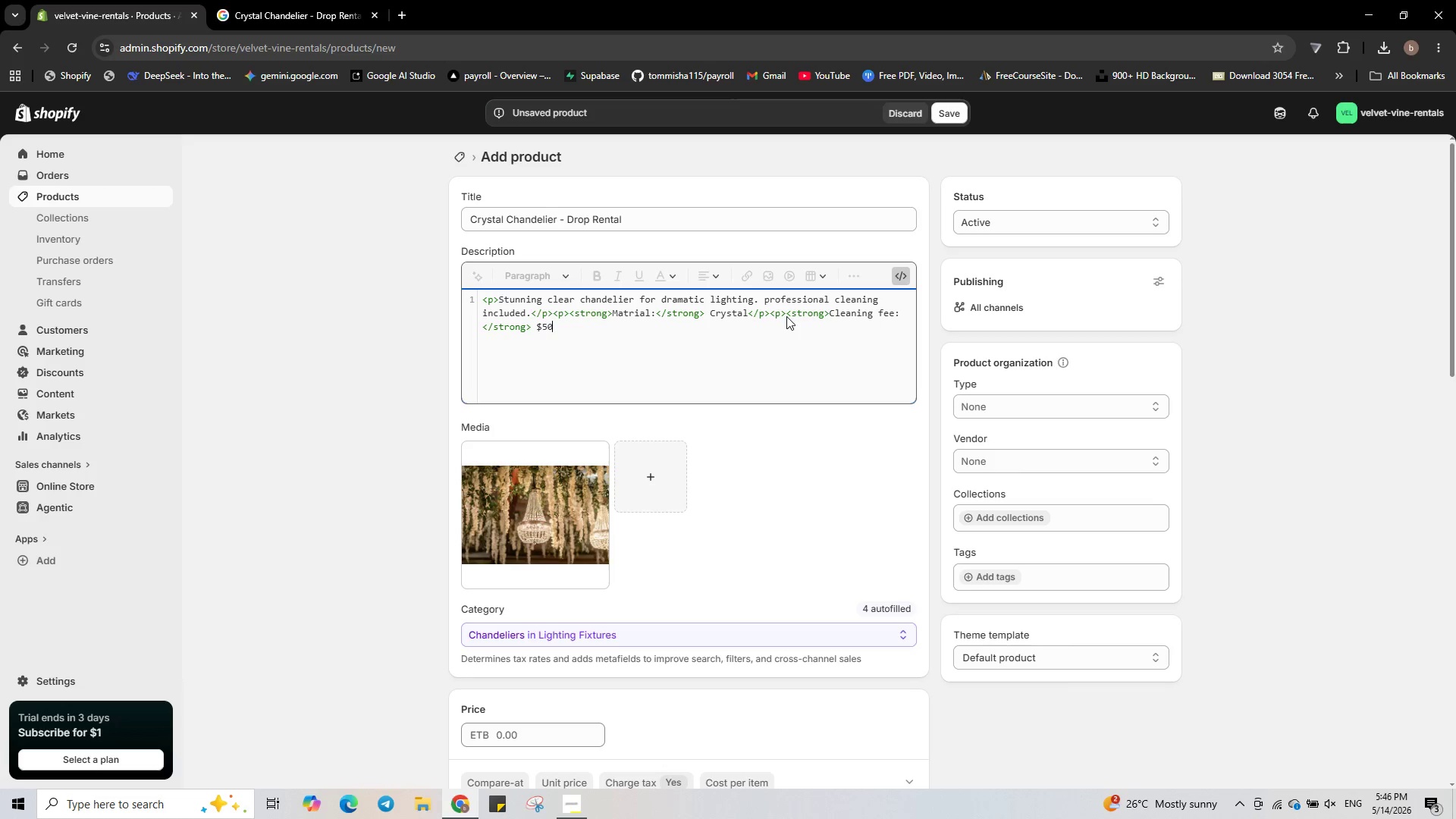 
key(NumpadDecimal)
 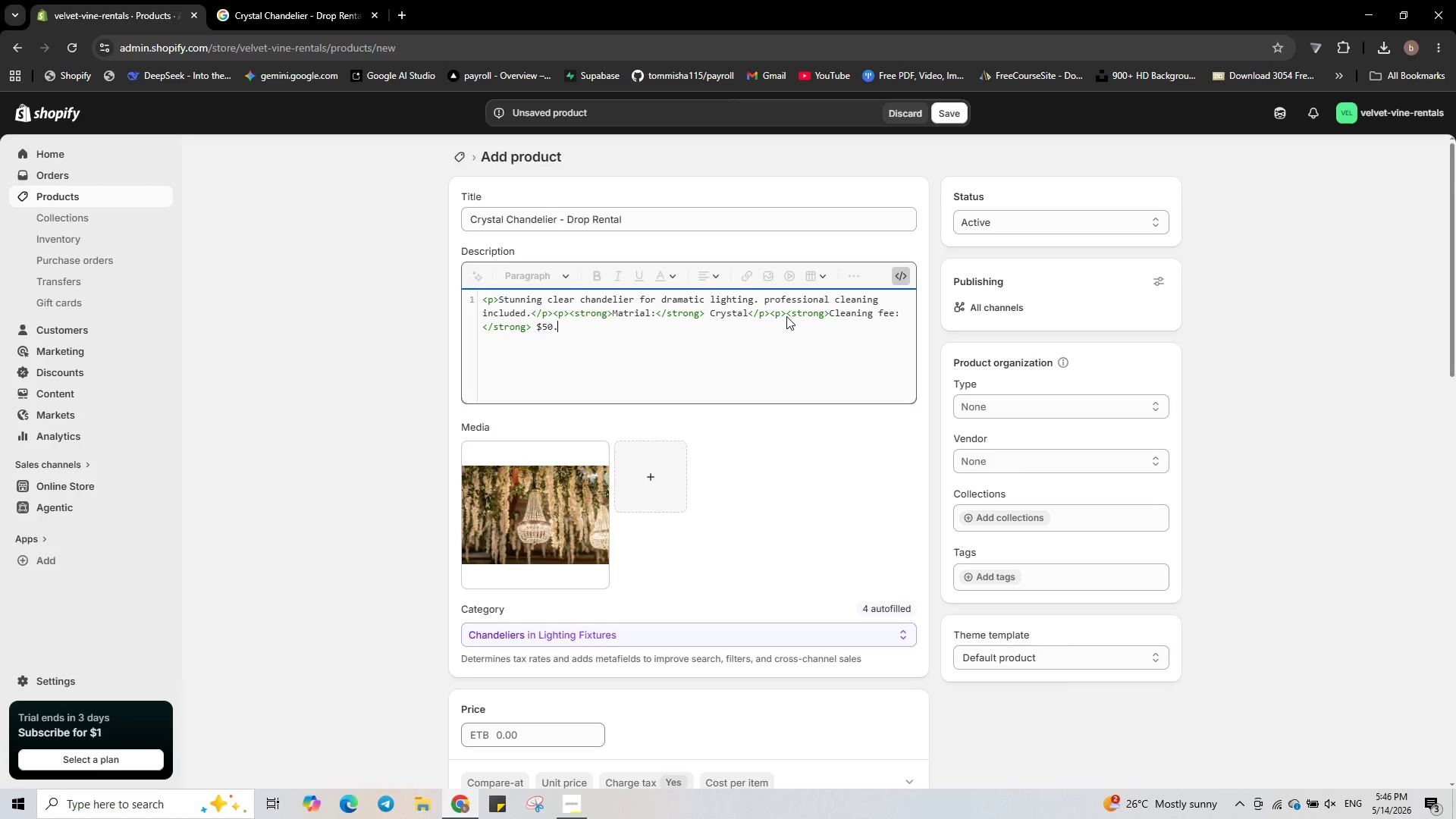 
key(Numpad0)
 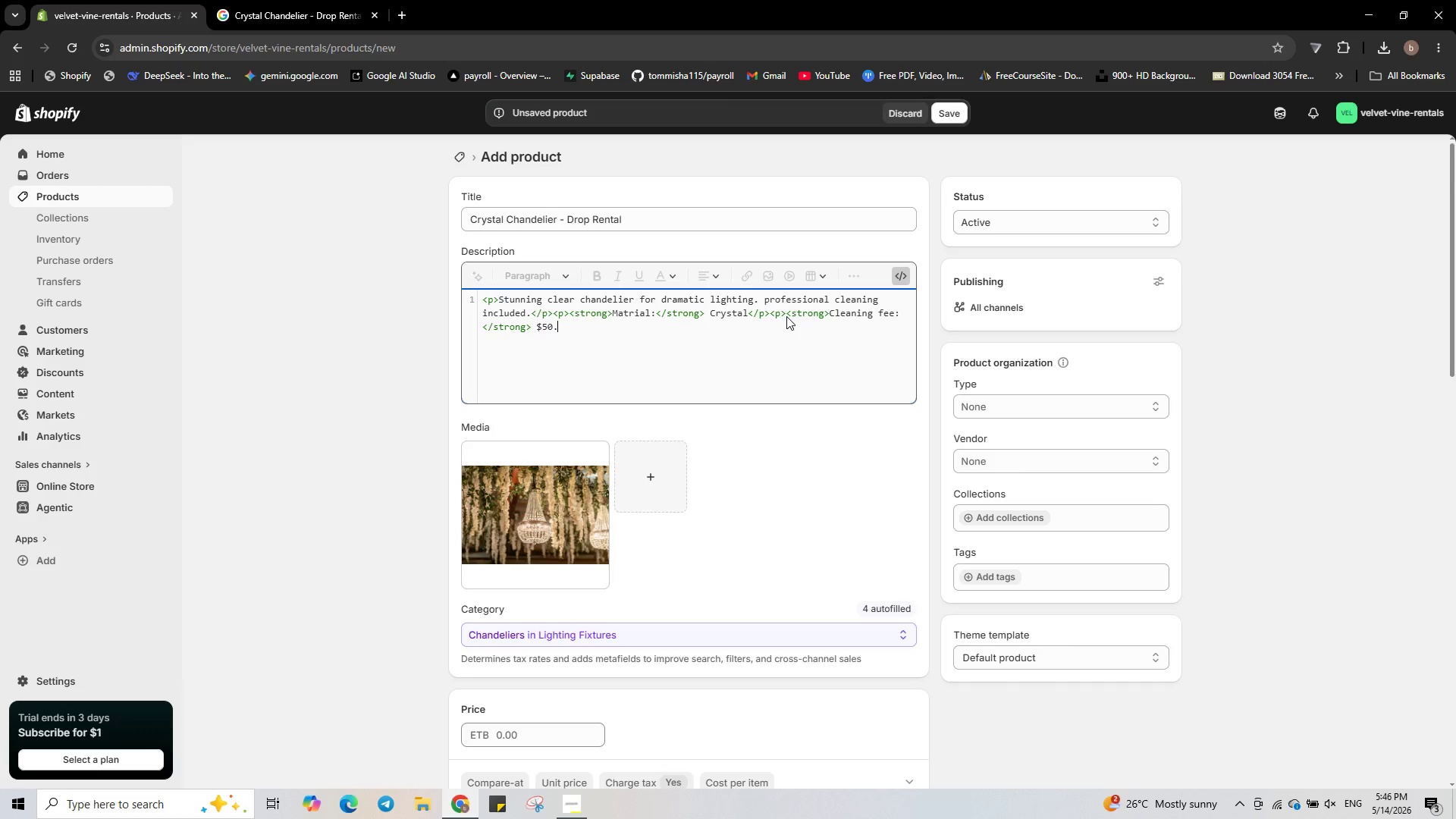 
key(Numpad0)
 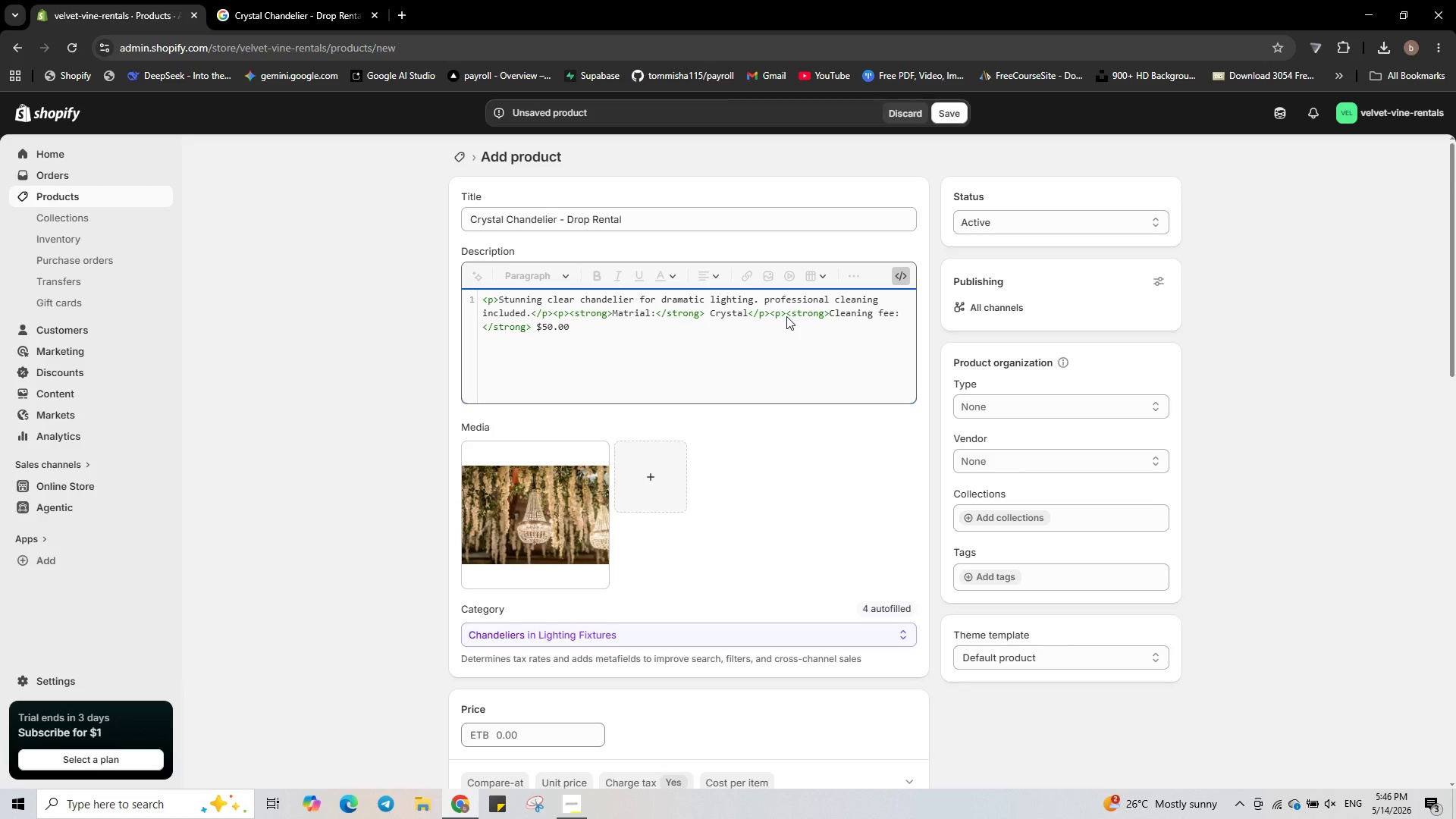 
type(</p><p><strong>Weight:</strong> 35 kg</p>)
 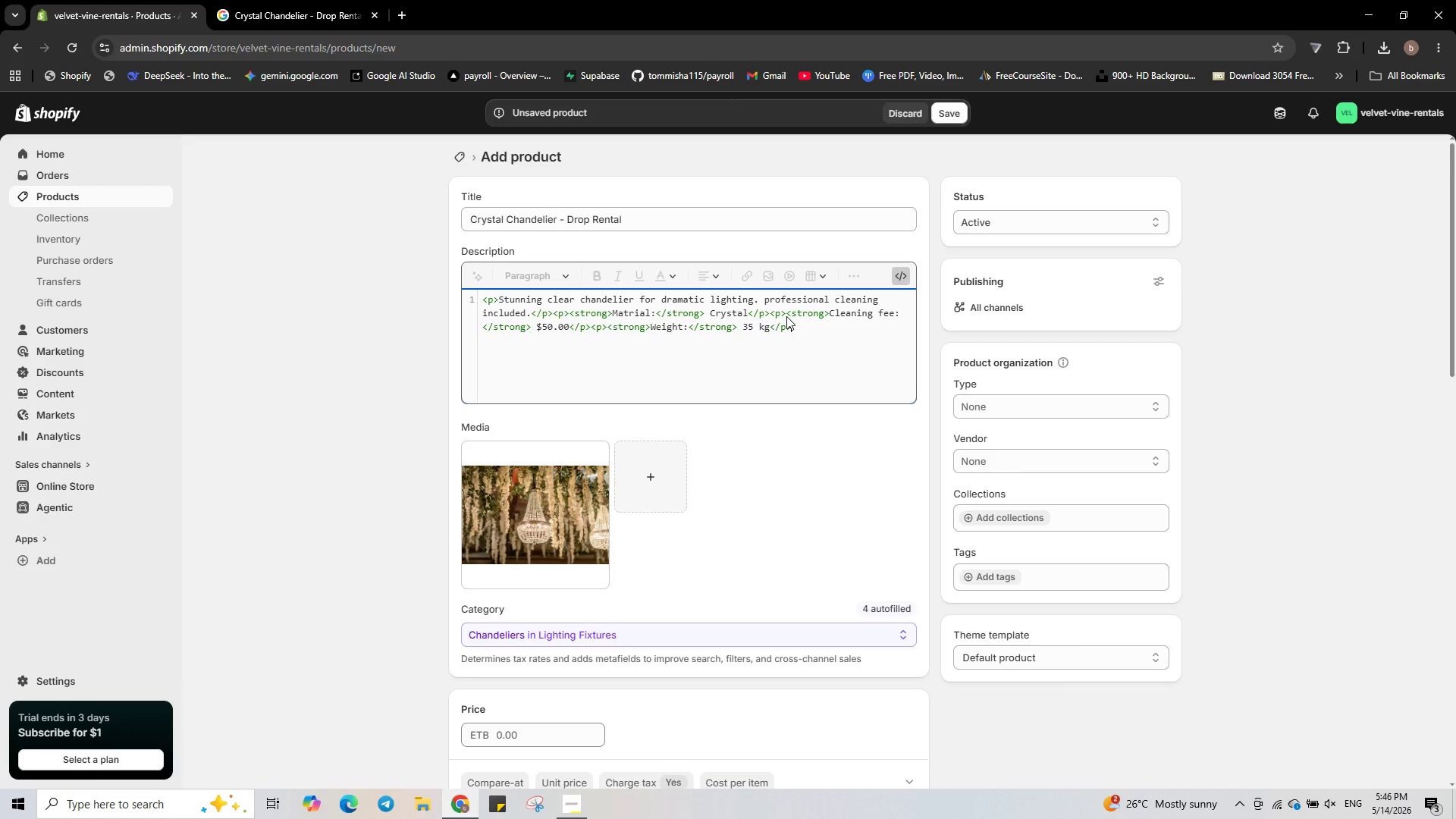 
wait(8.91)
 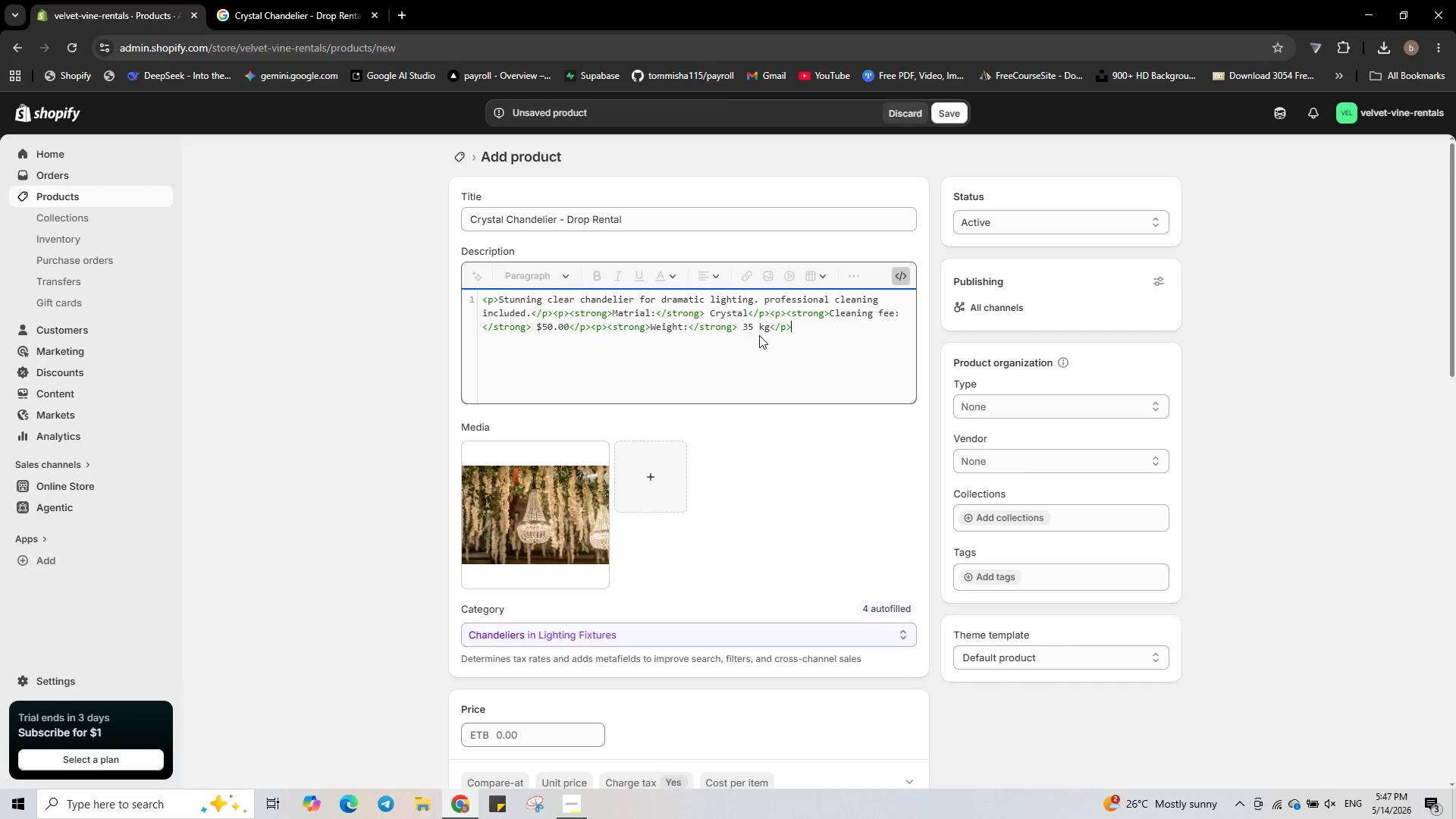 
left_click([984, 465])
 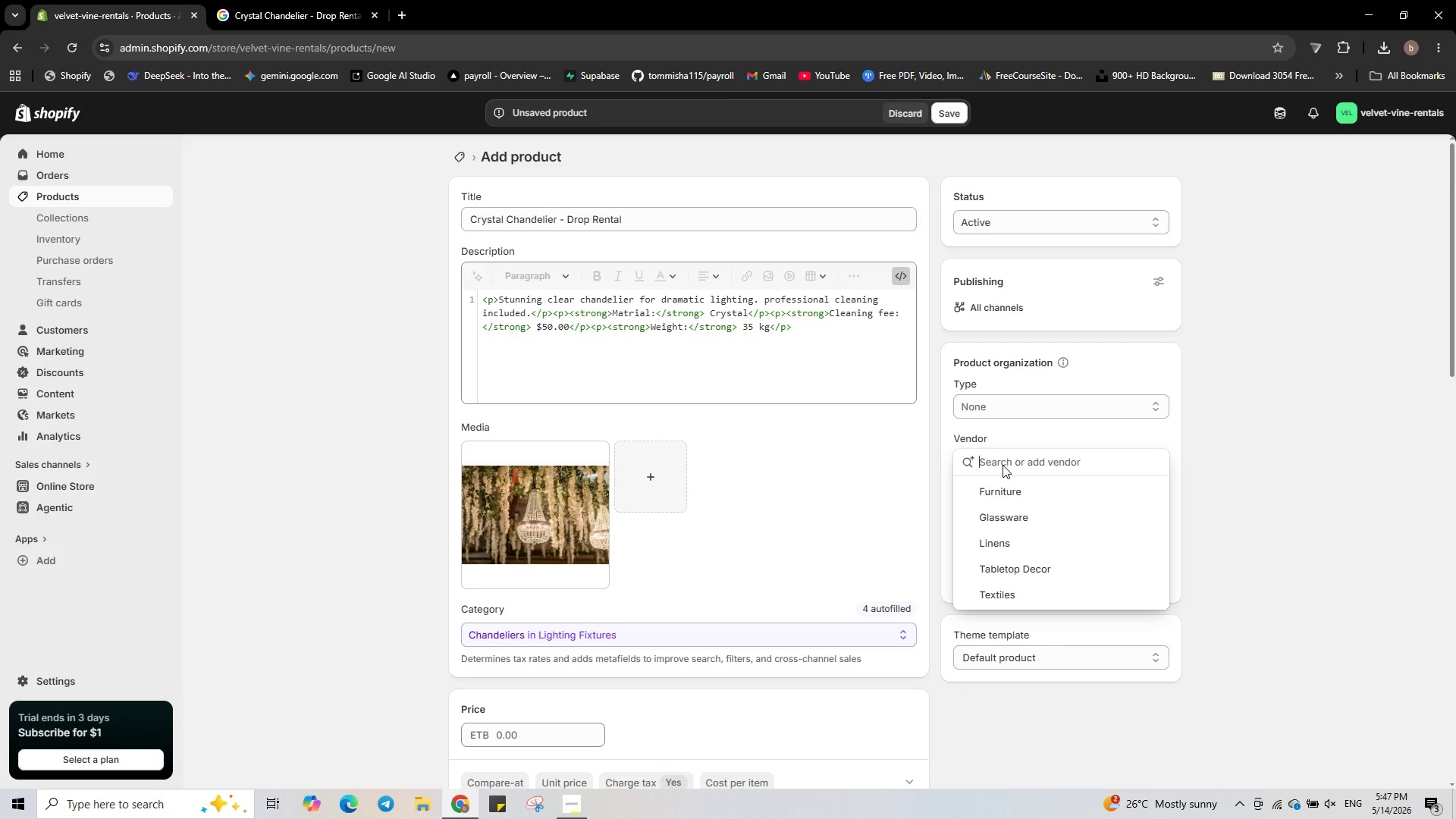 
type(Lighting)
 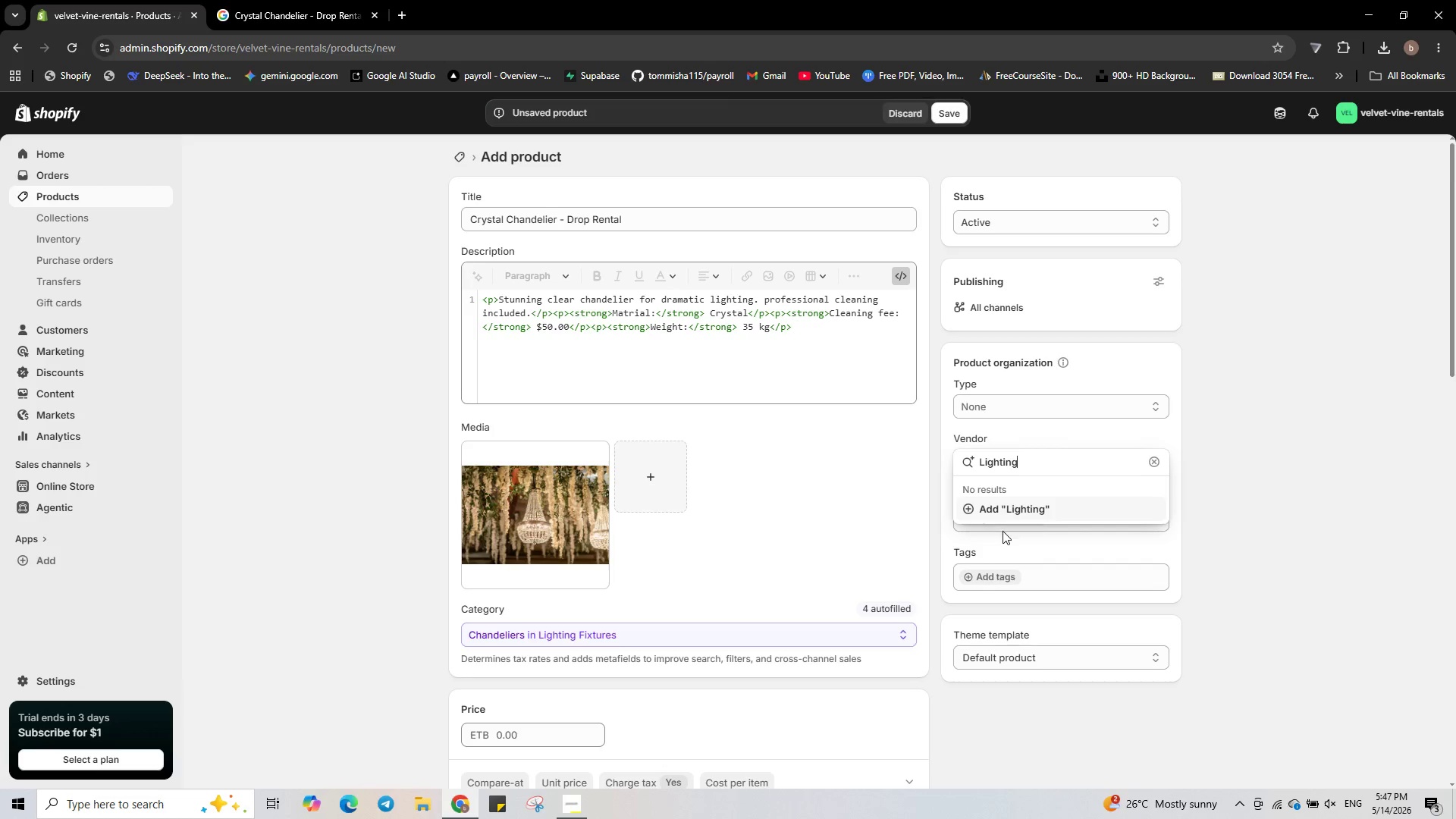 
left_click([1000, 509])
 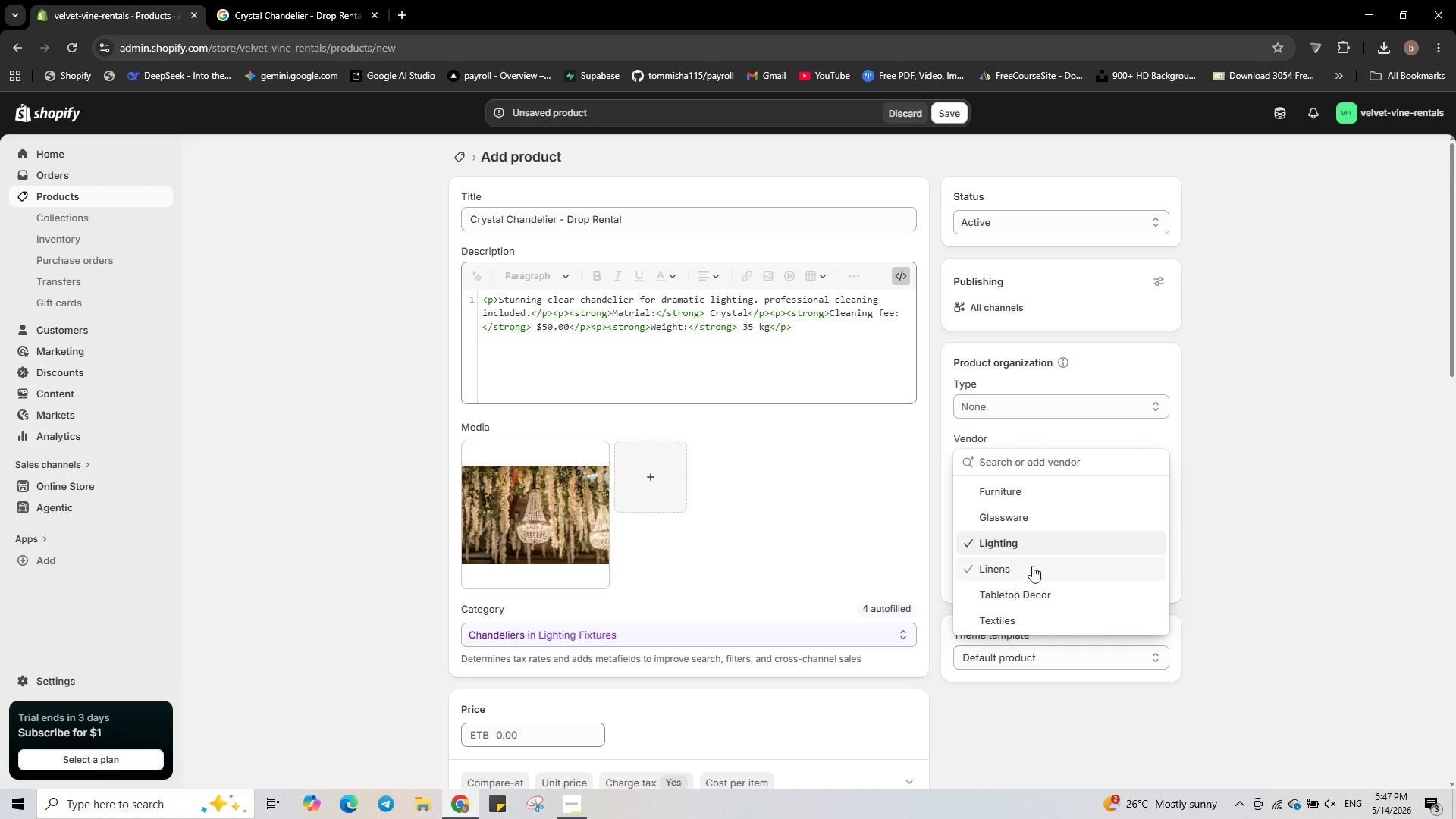 
left_click([1305, 491])
 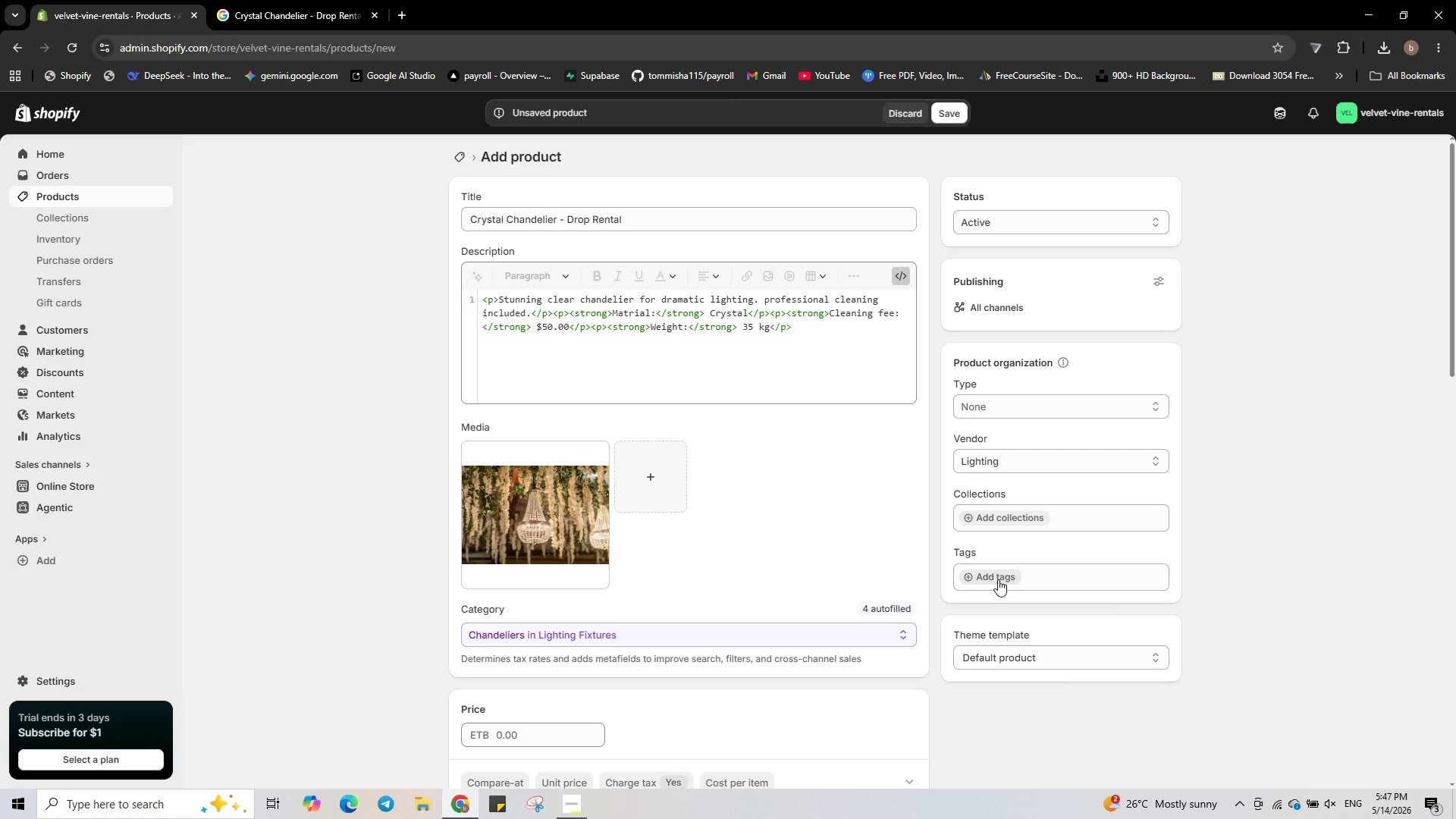 
left_click([998, 579])
 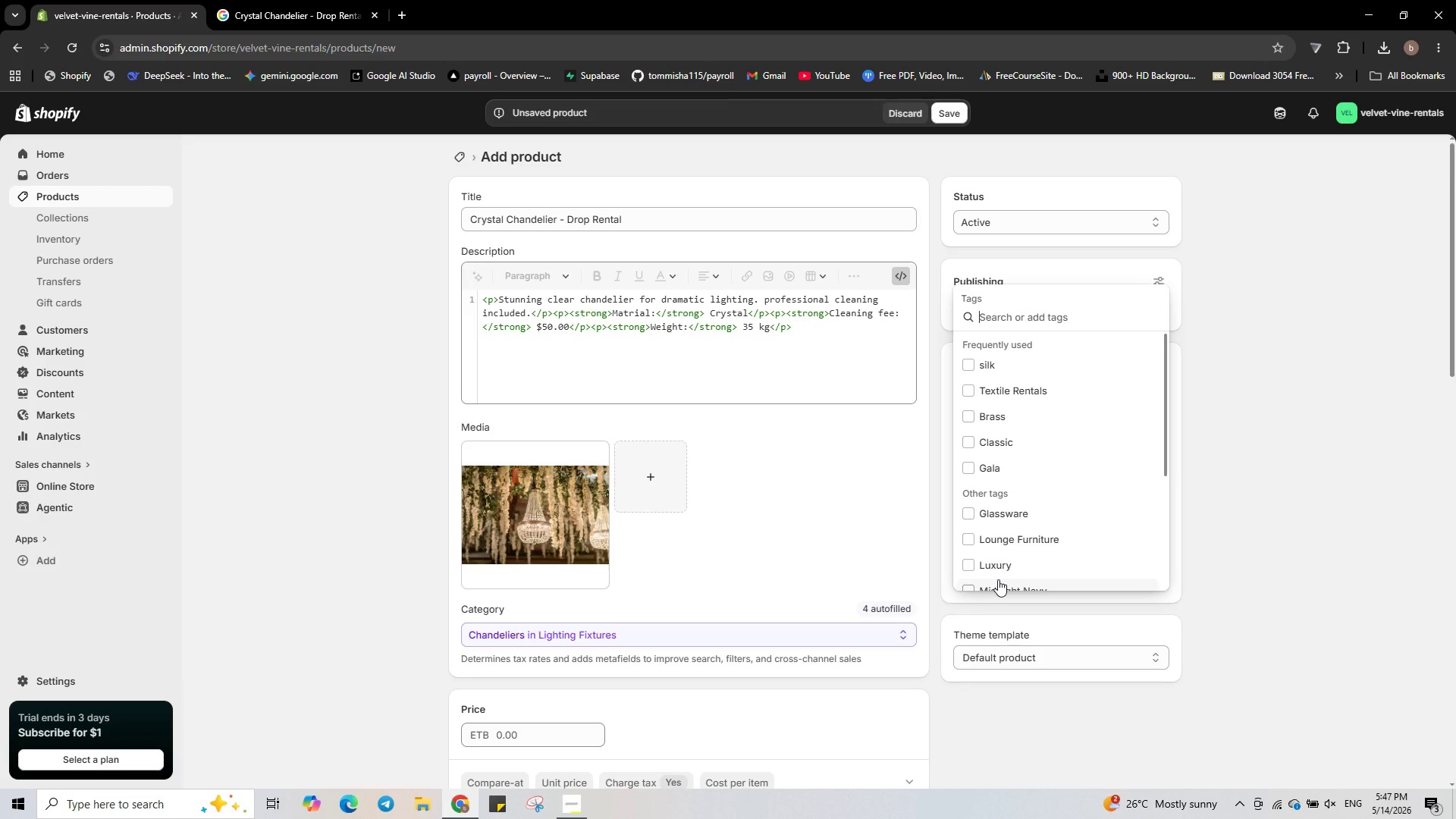 
type(Corporate Event)
 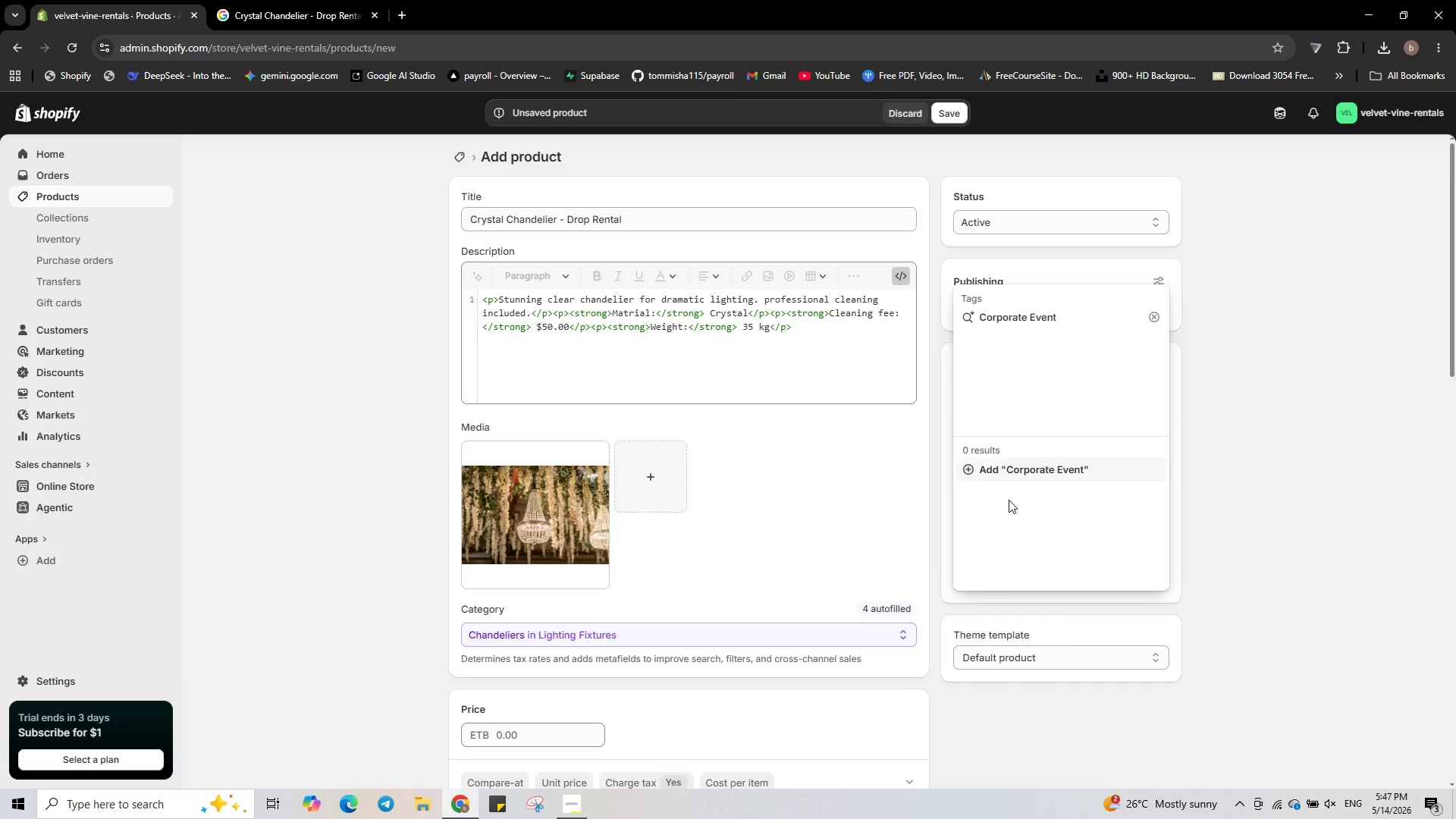 
left_click([1007, 472])
 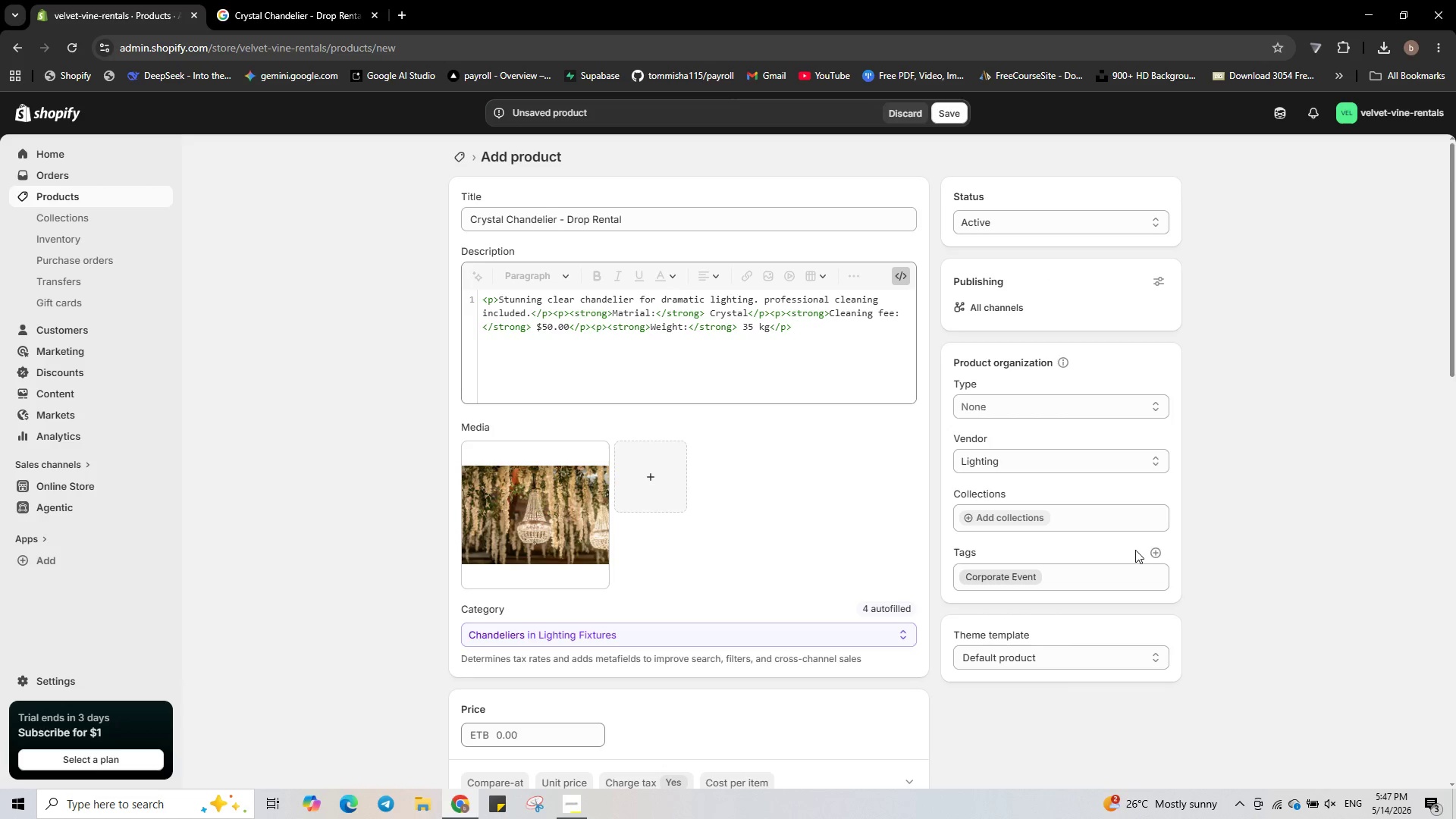 
left_click([1156, 553])
 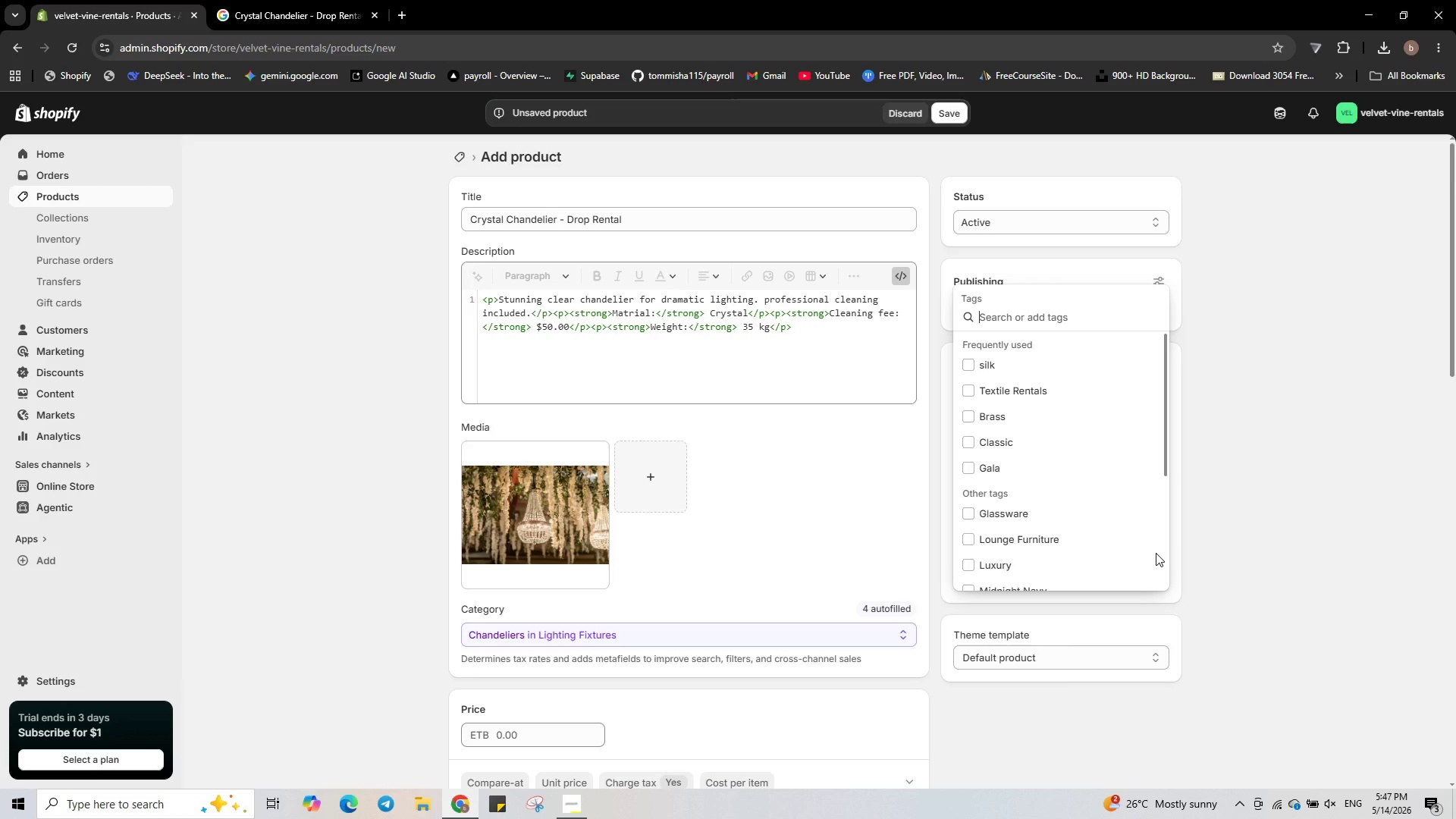 
scroll: coordinate [1108, 534], scroll_direction: down, amount: 2.0
 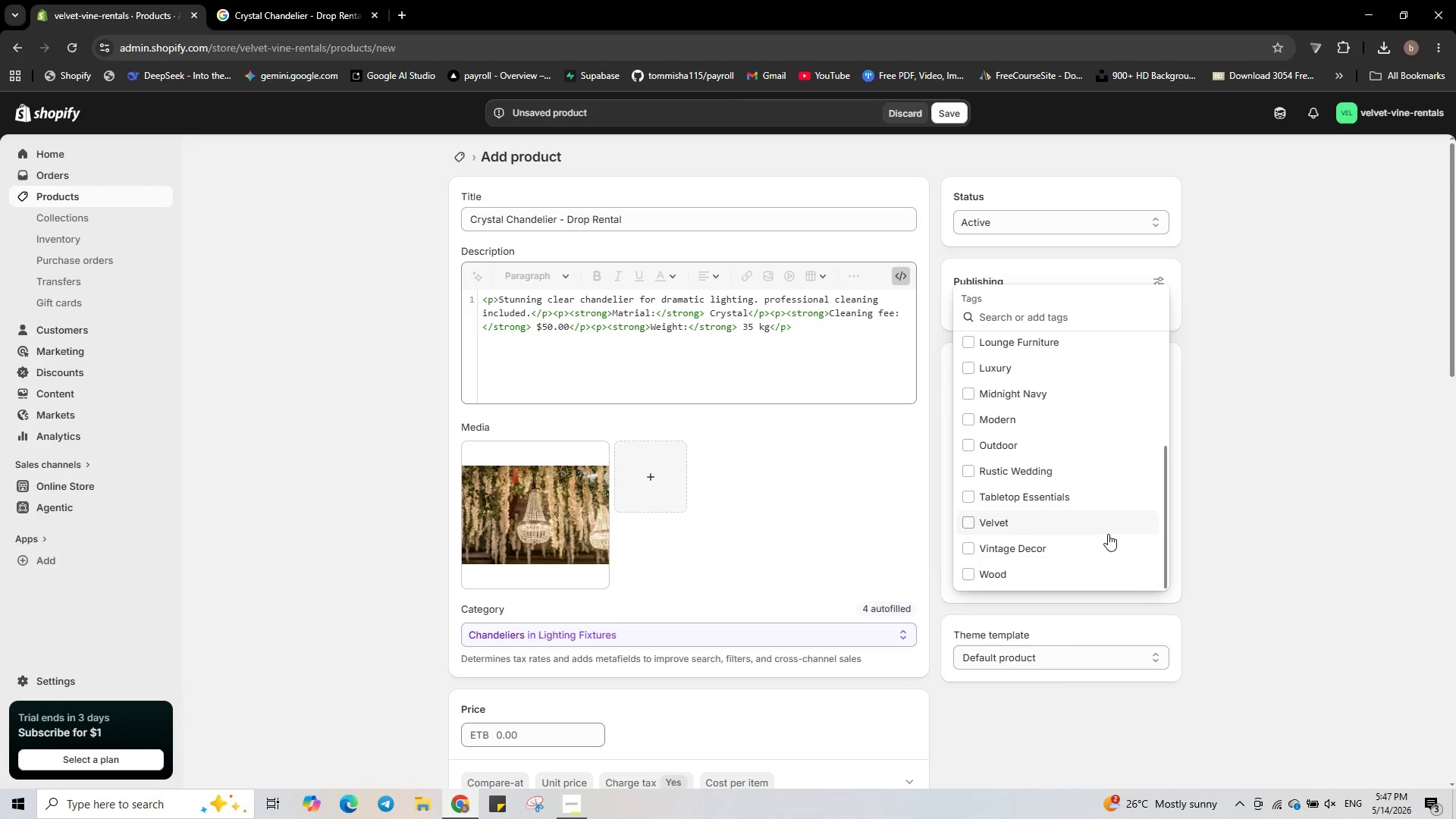 
type(professional)
 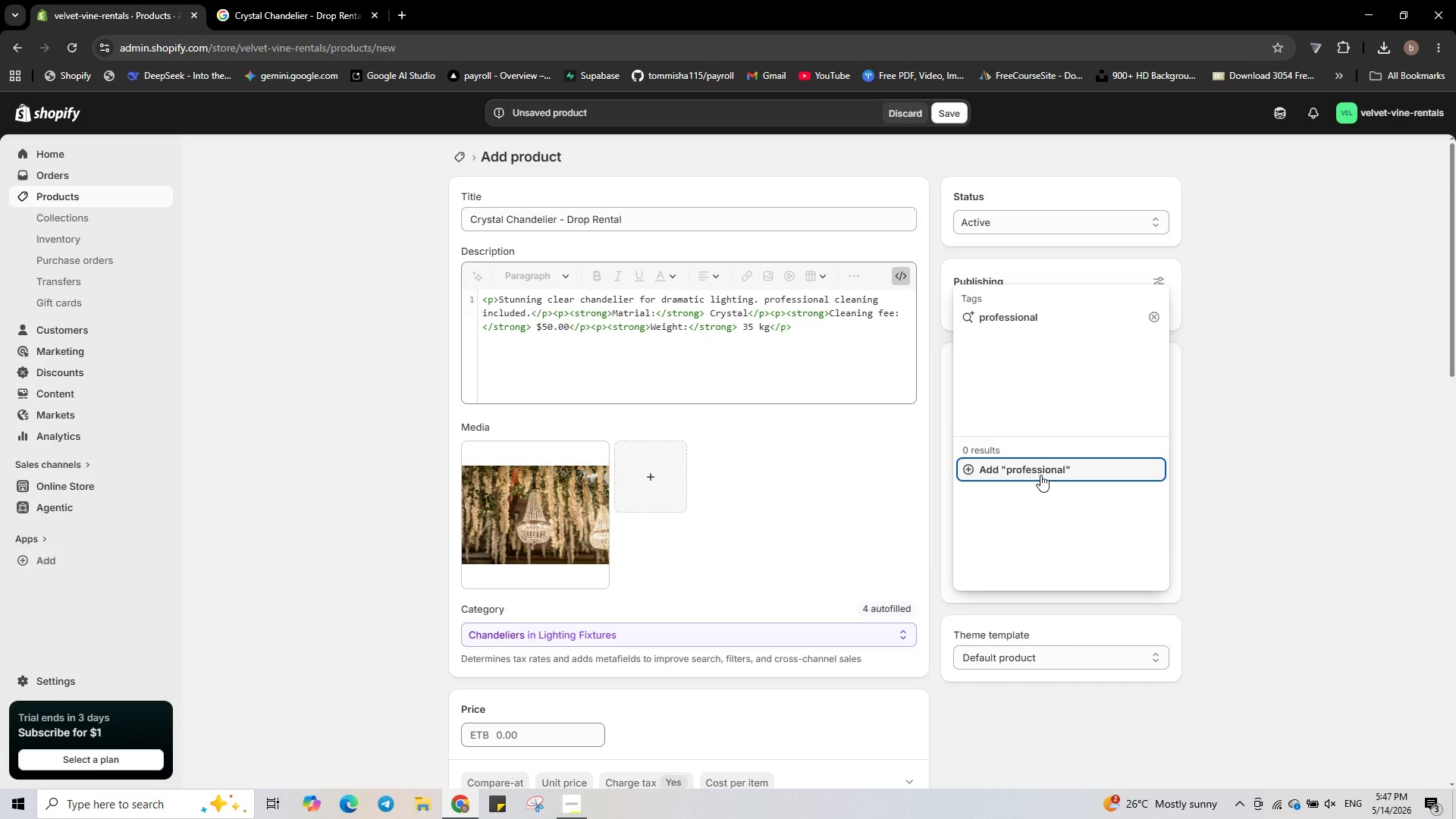 
left_click([1040, 475])
 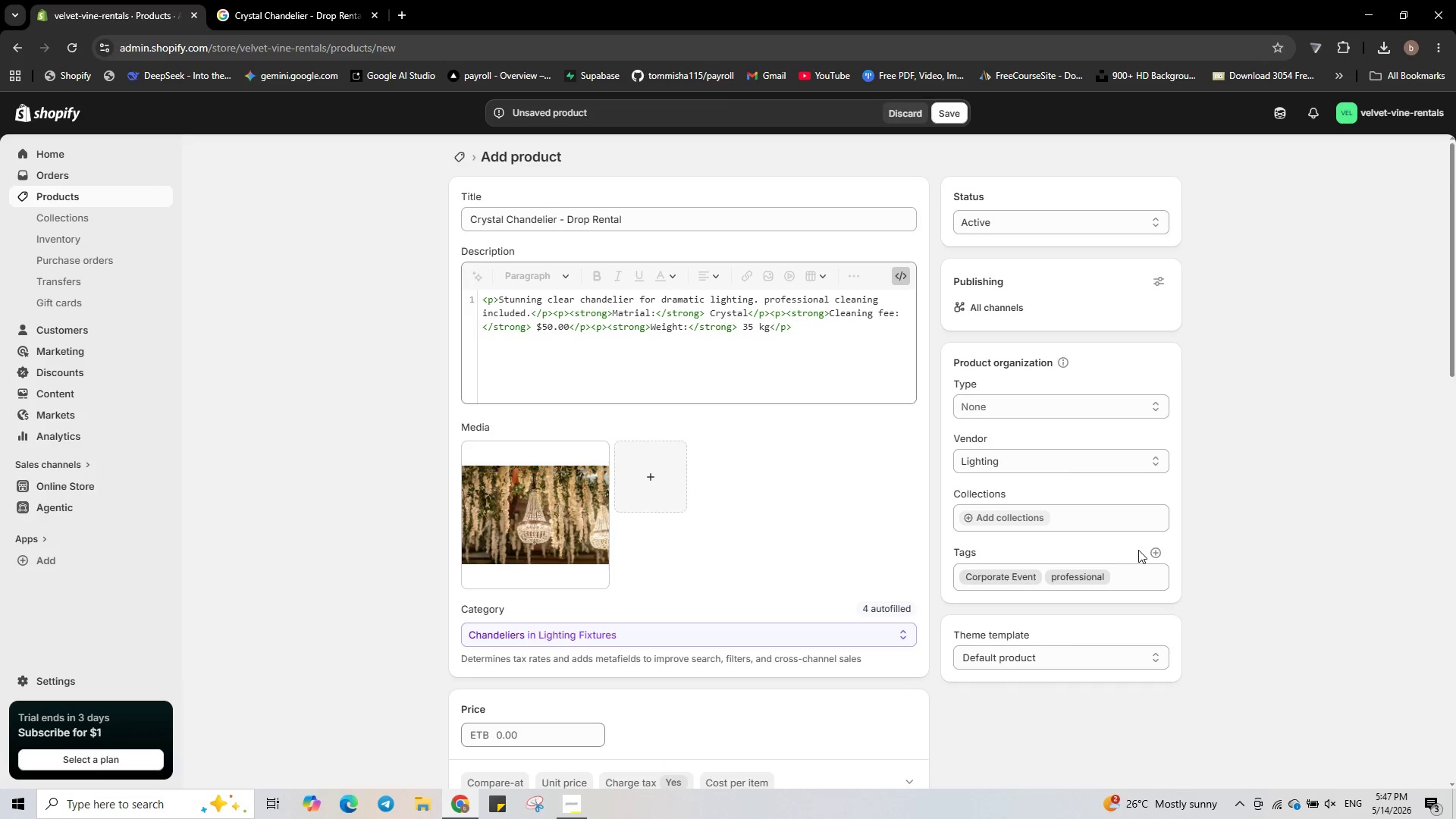 
left_click([1152, 551])
 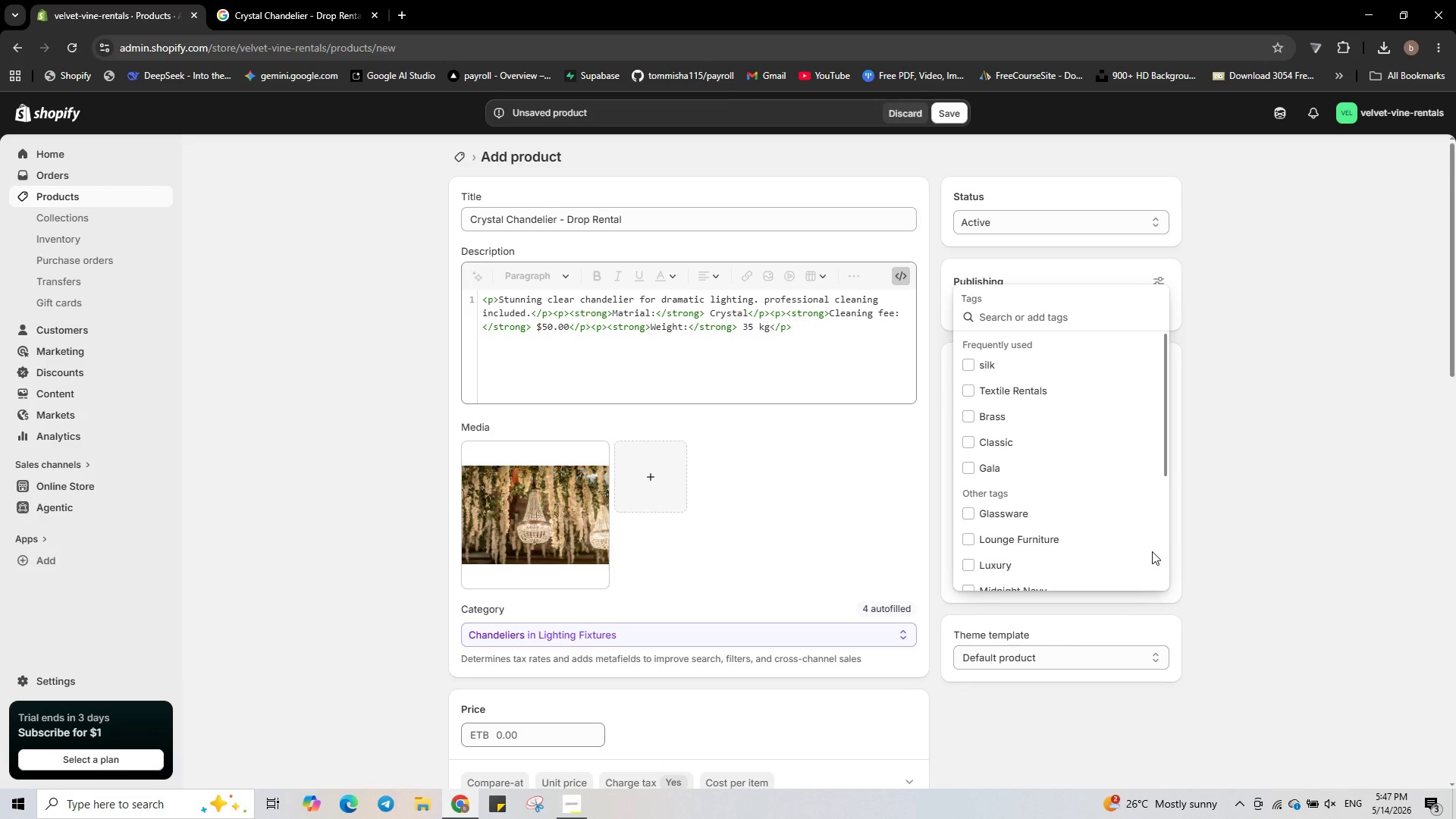 
type(Sleek)
 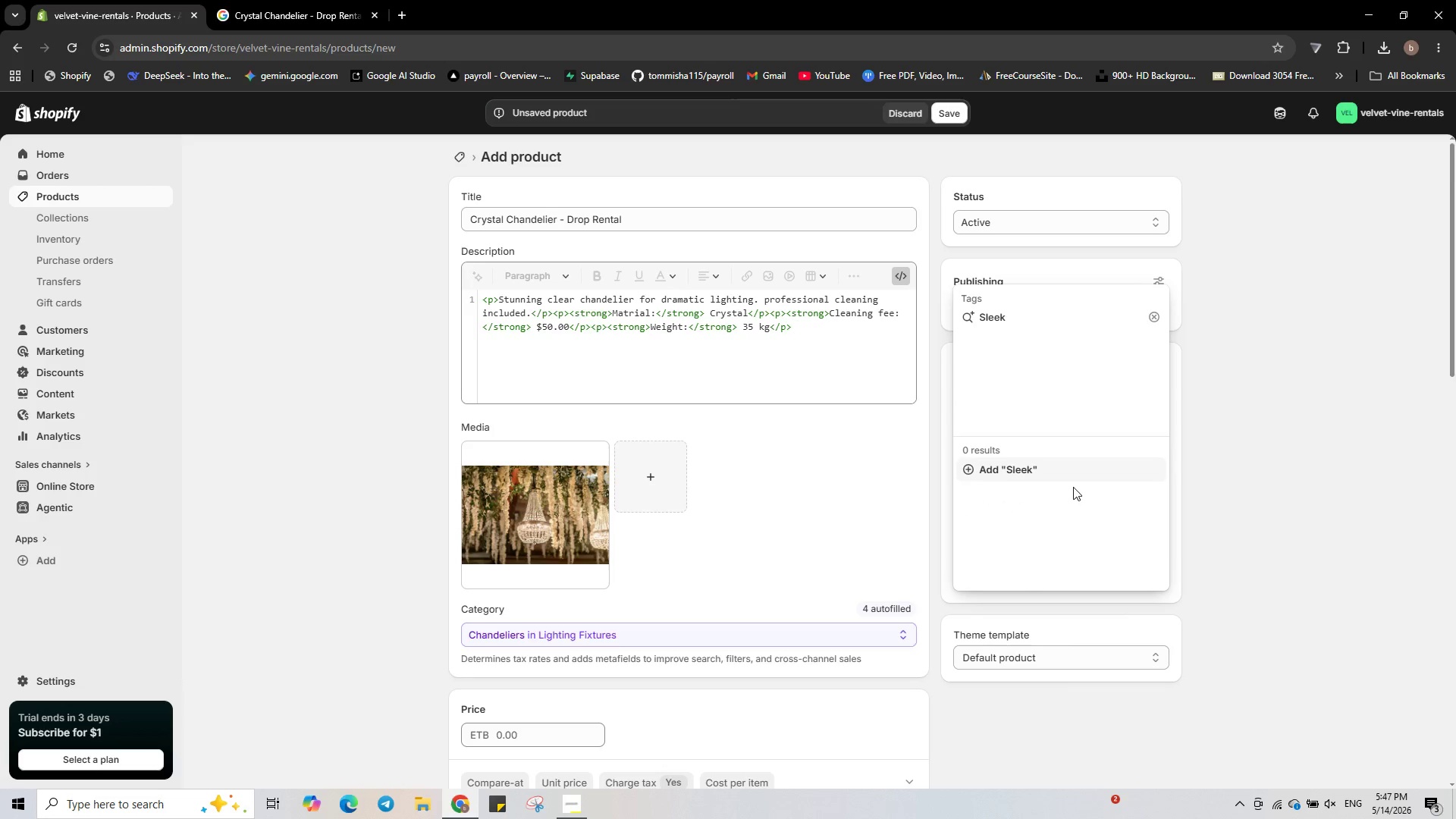 
left_click([1038, 474])
 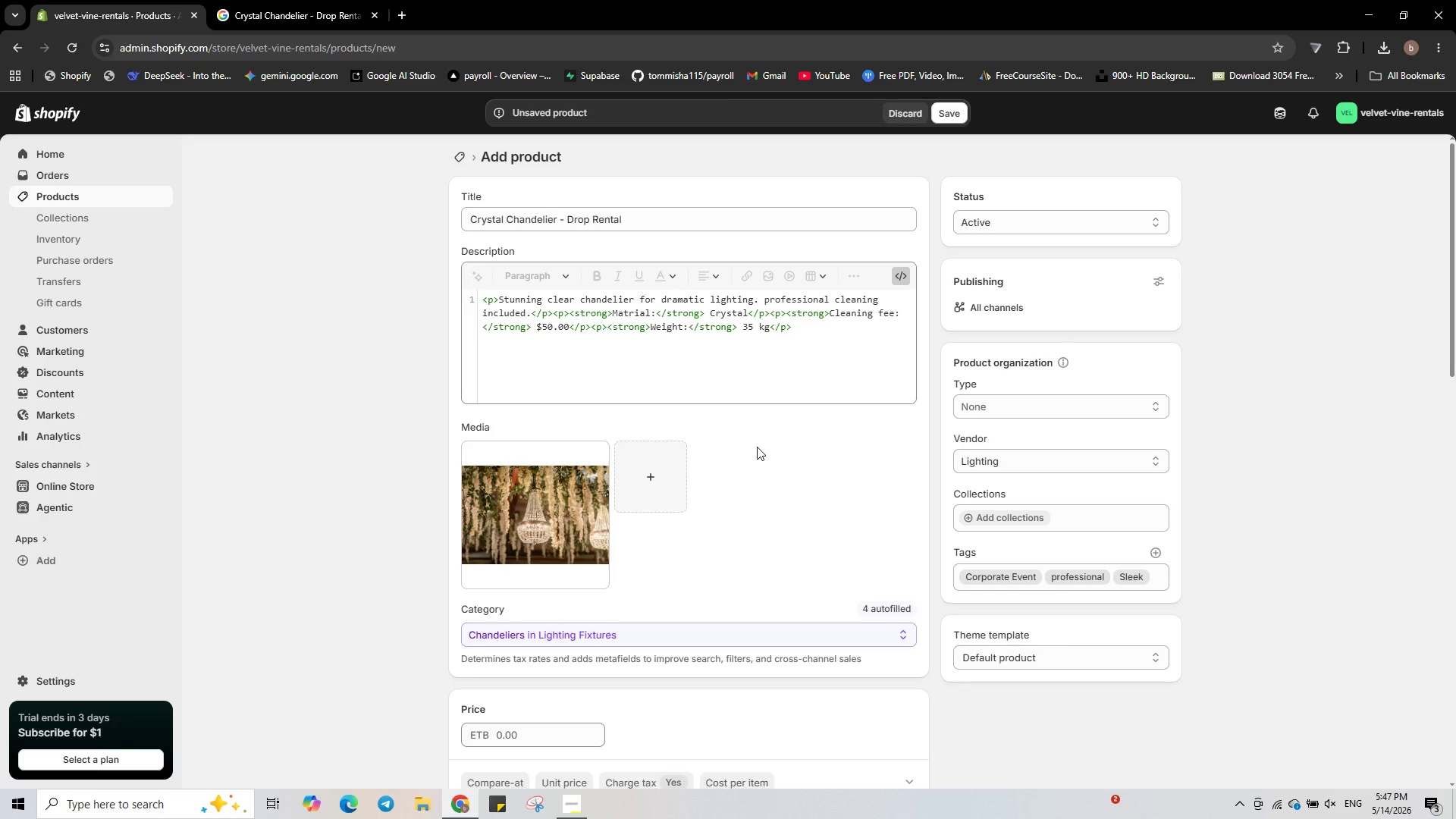 
scroll: coordinate [757, 447], scroll_direction: down, amount: 1.0
 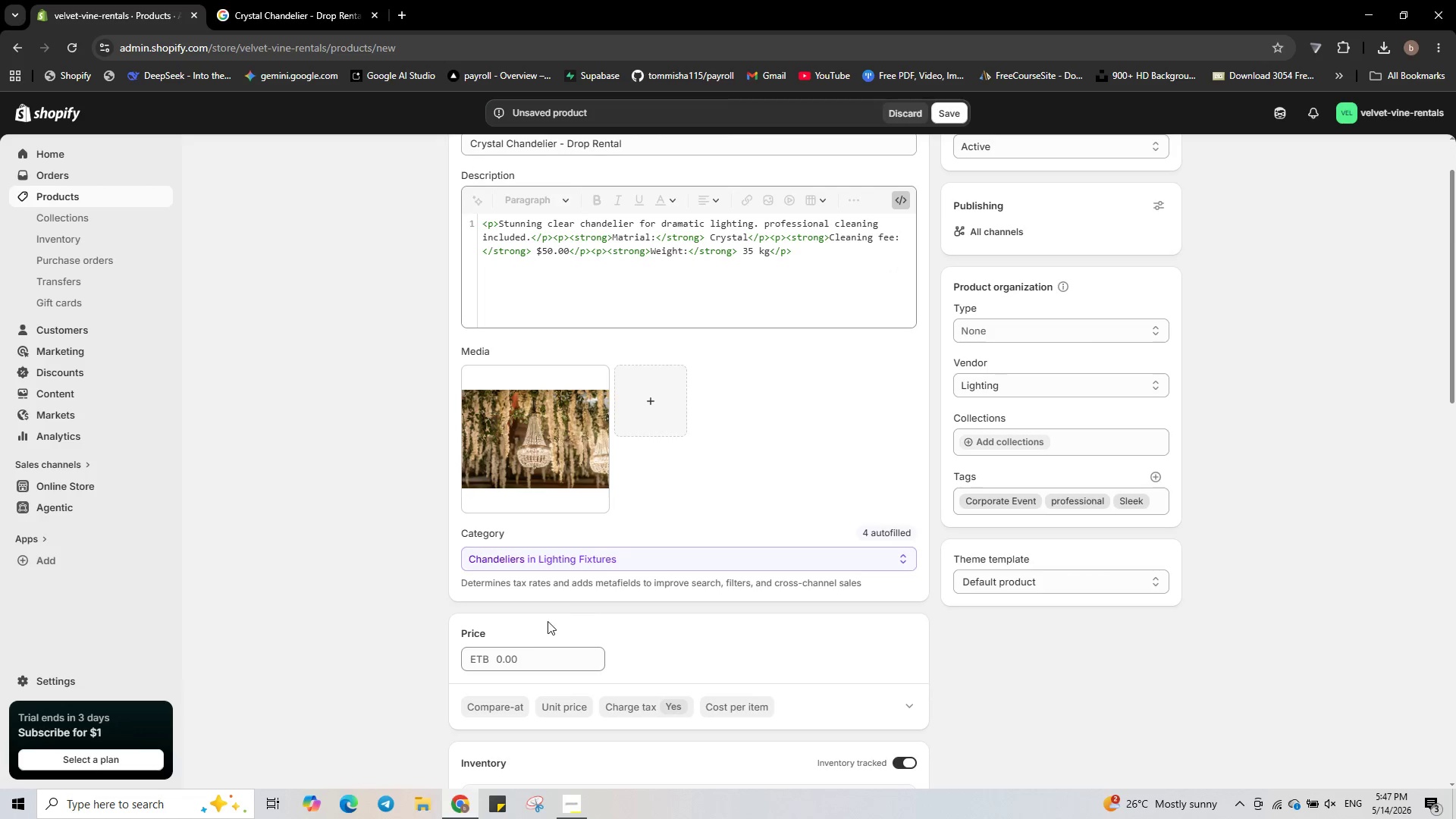 
left_click([533, 667])
 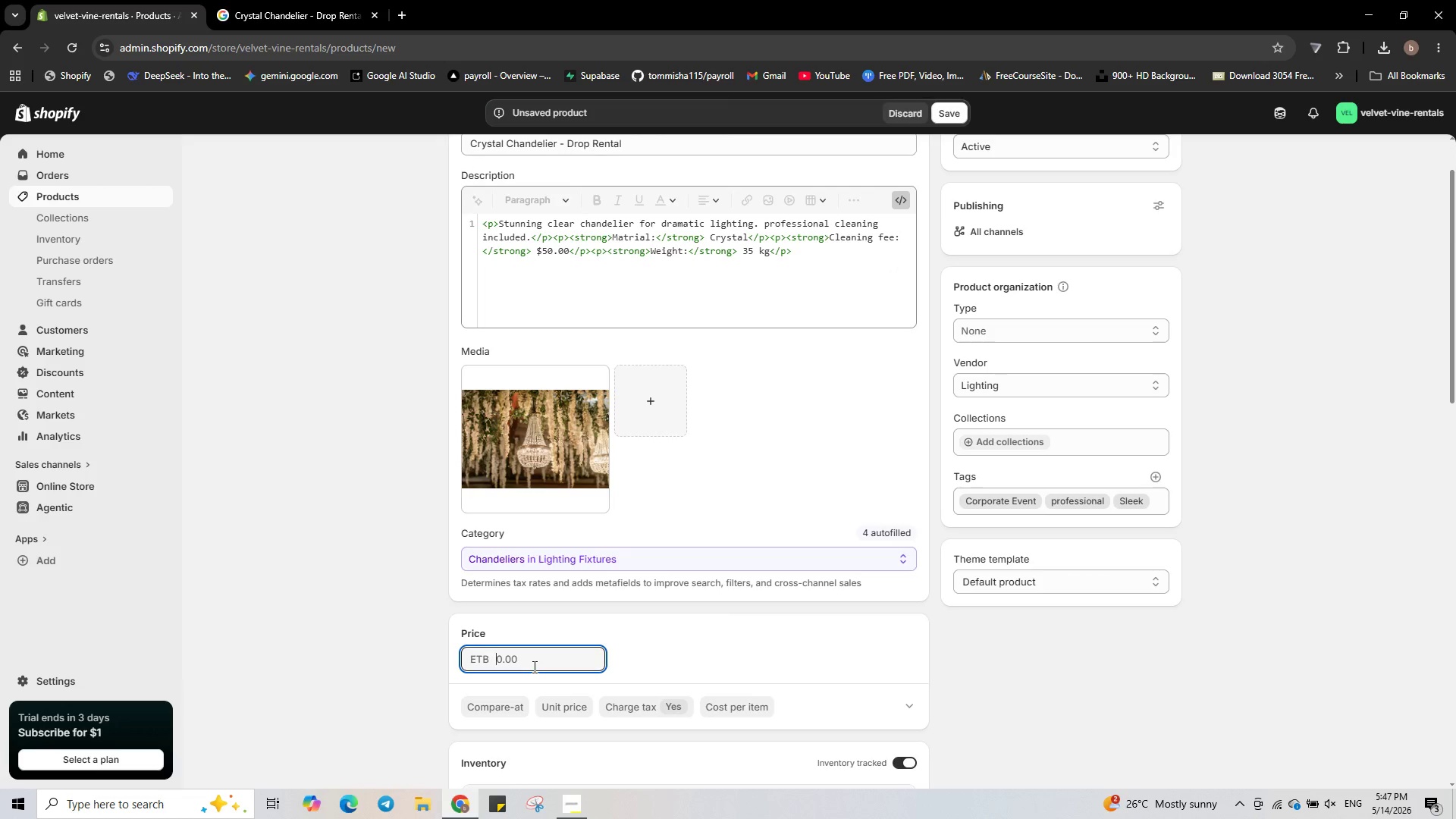 
key(Numpad3)
 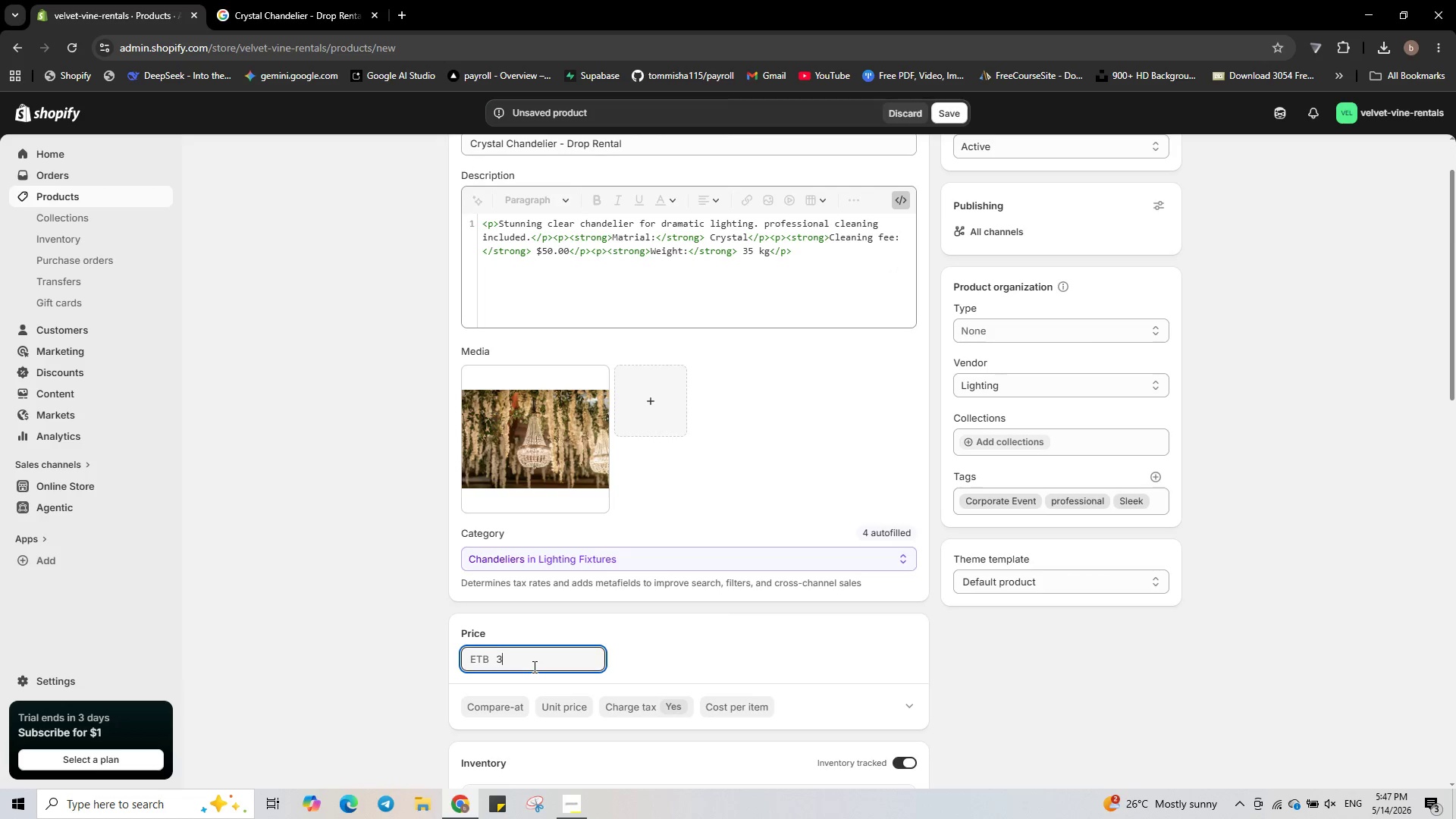 
key(Numpad5)
 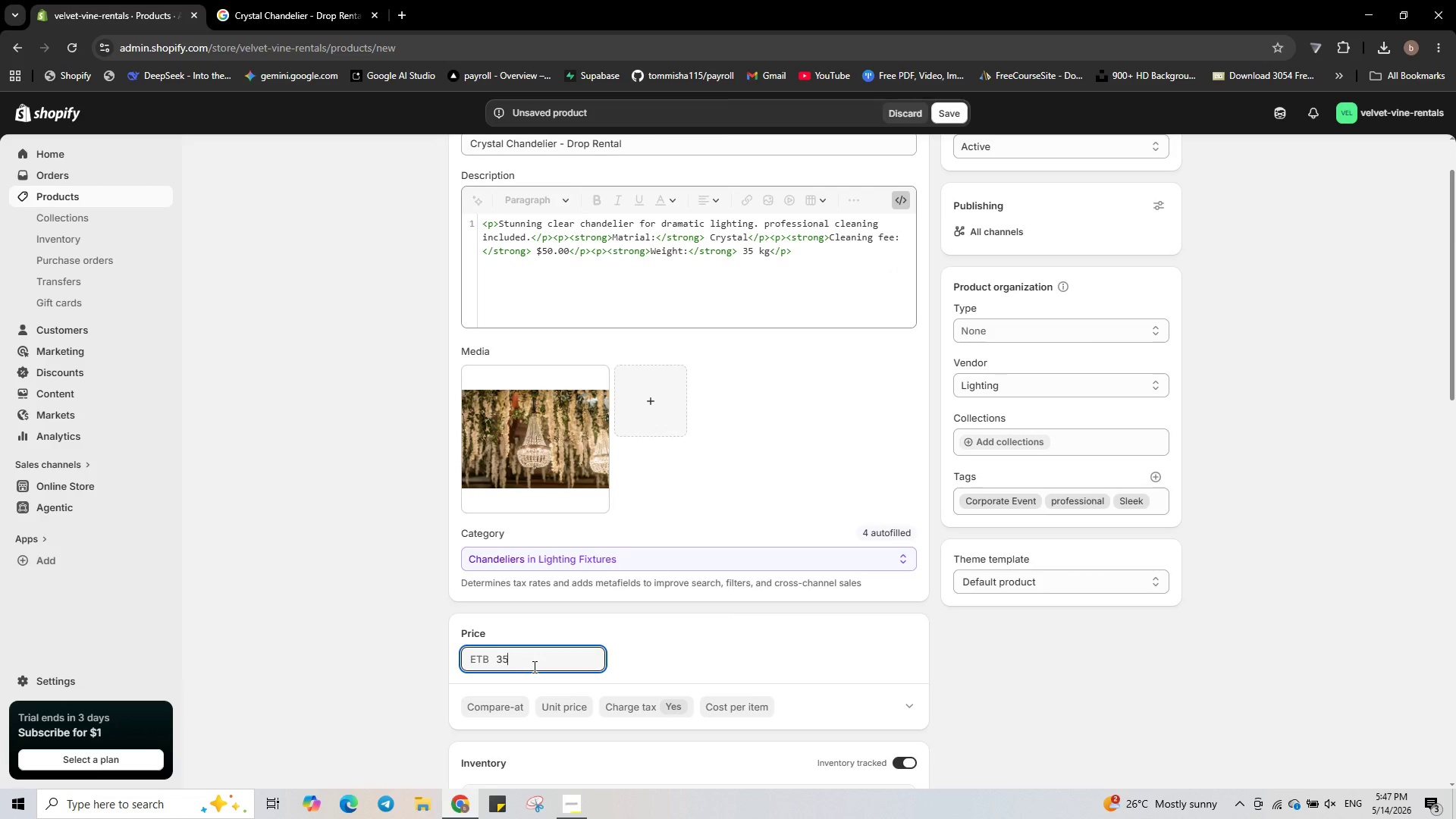 
key(Numpad0)
 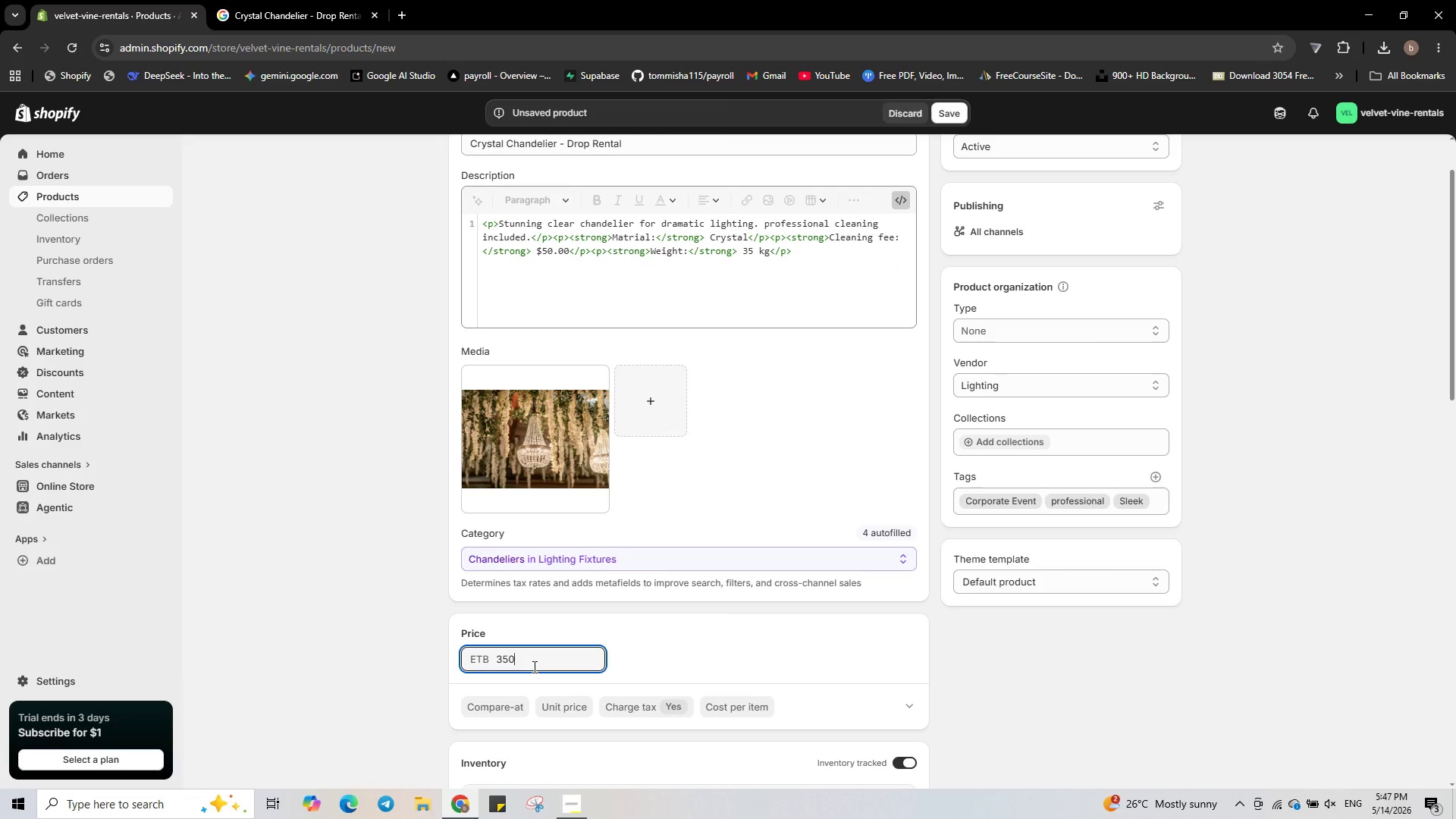 
key(NumpadDecimal)
 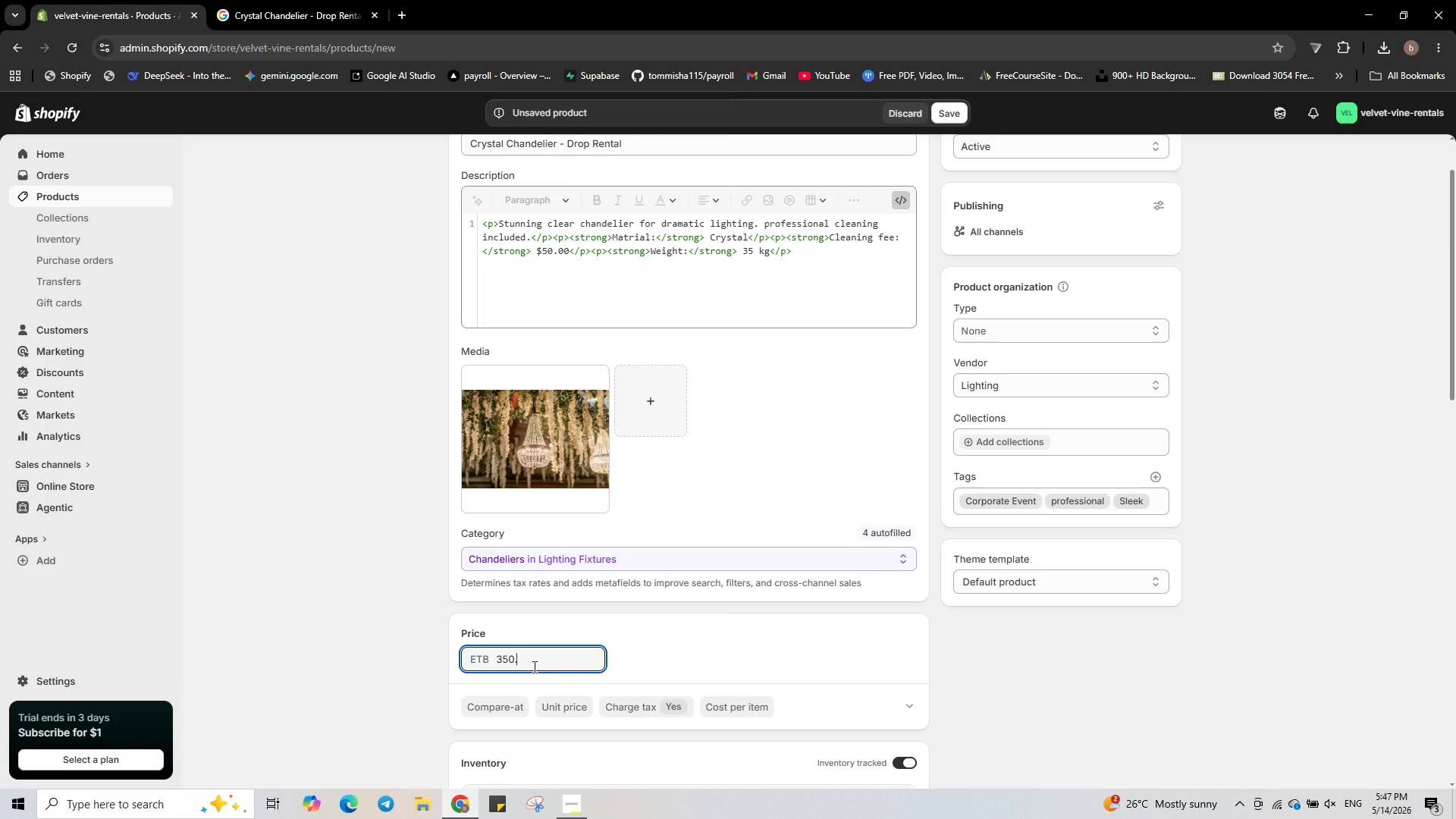 
key(Numpad0)
 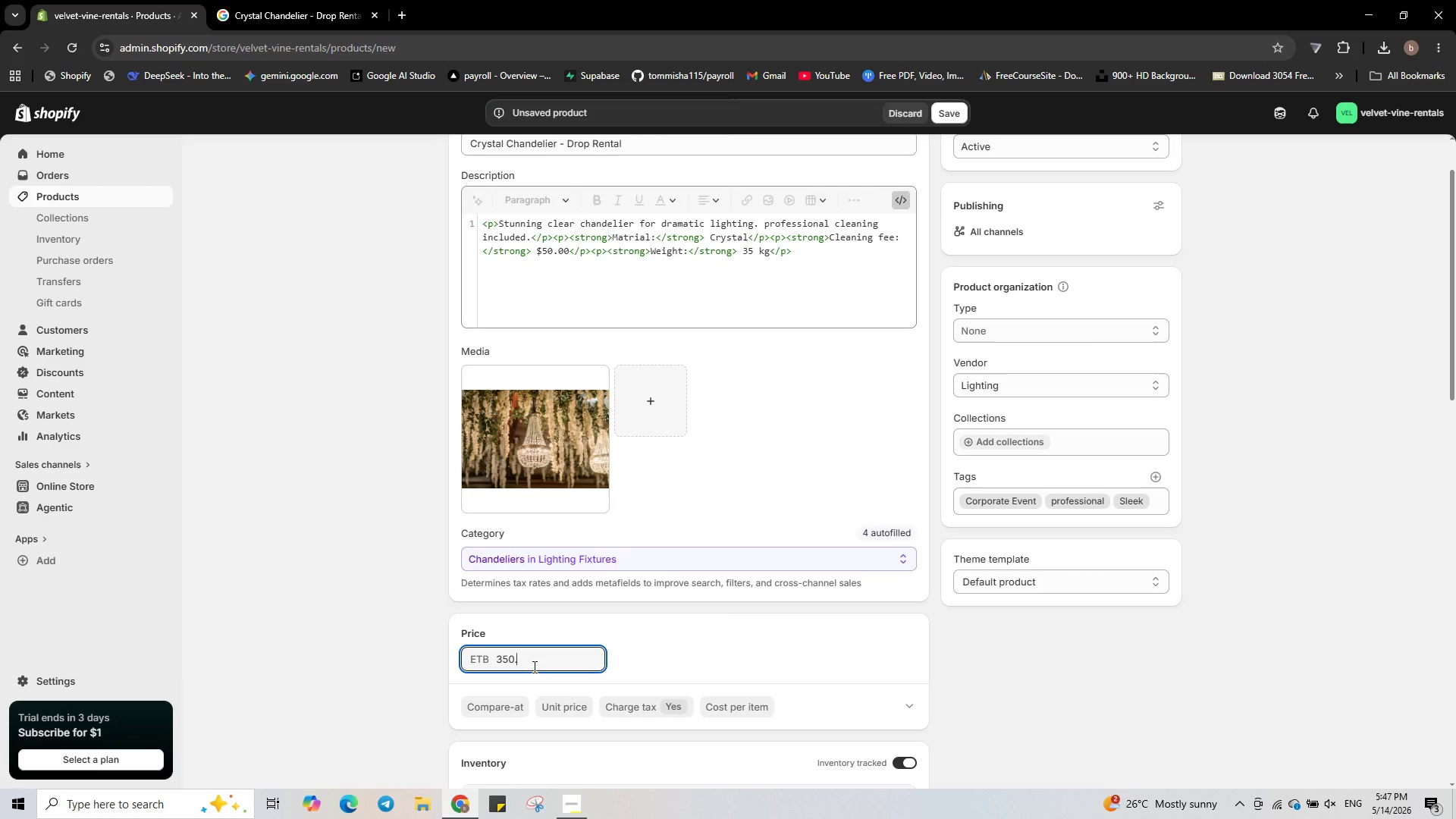 
key(Numpad0)
 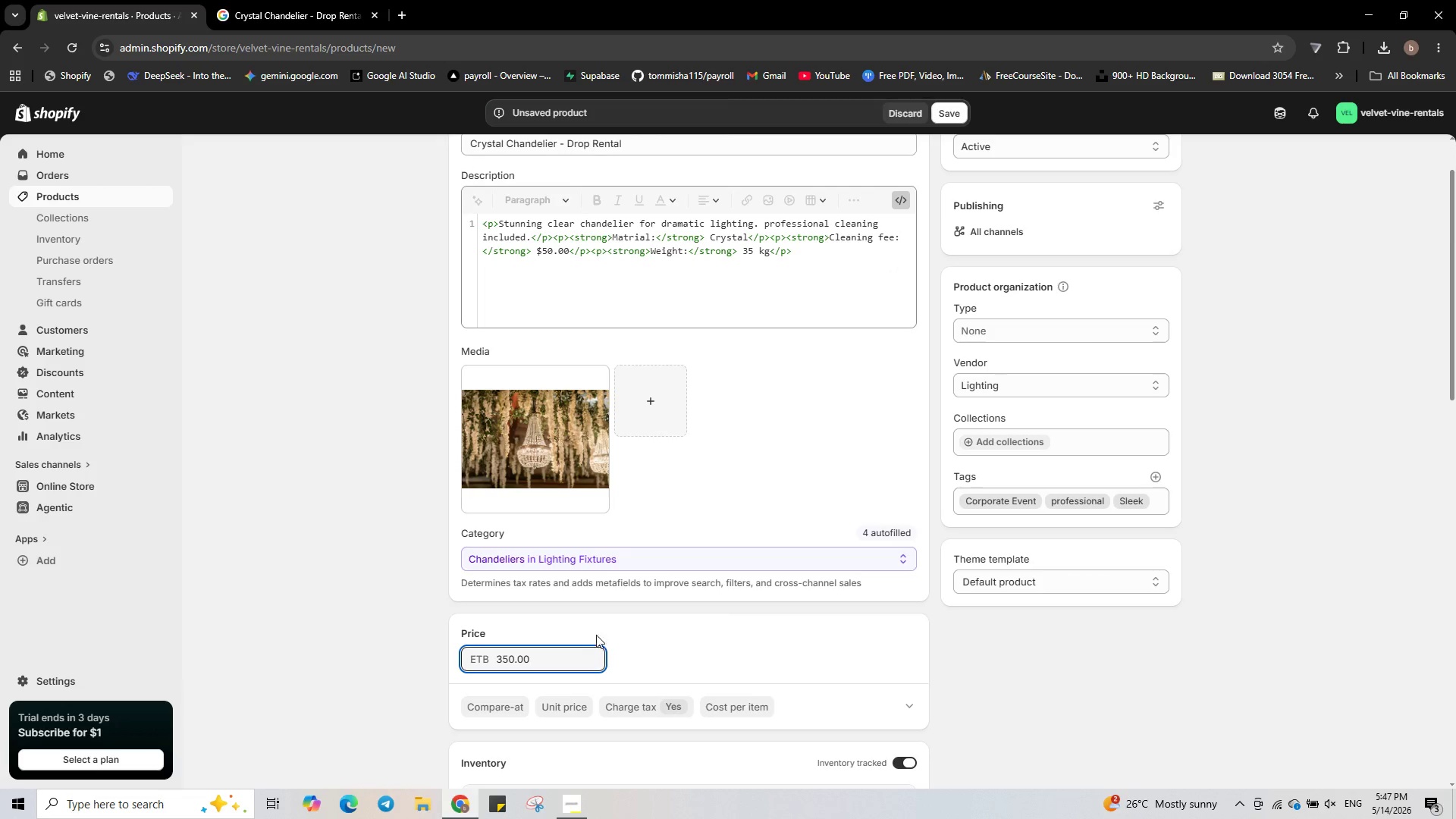 
scroll: coordinate [601, 632], scroll_direction: down, amount: 2.0
 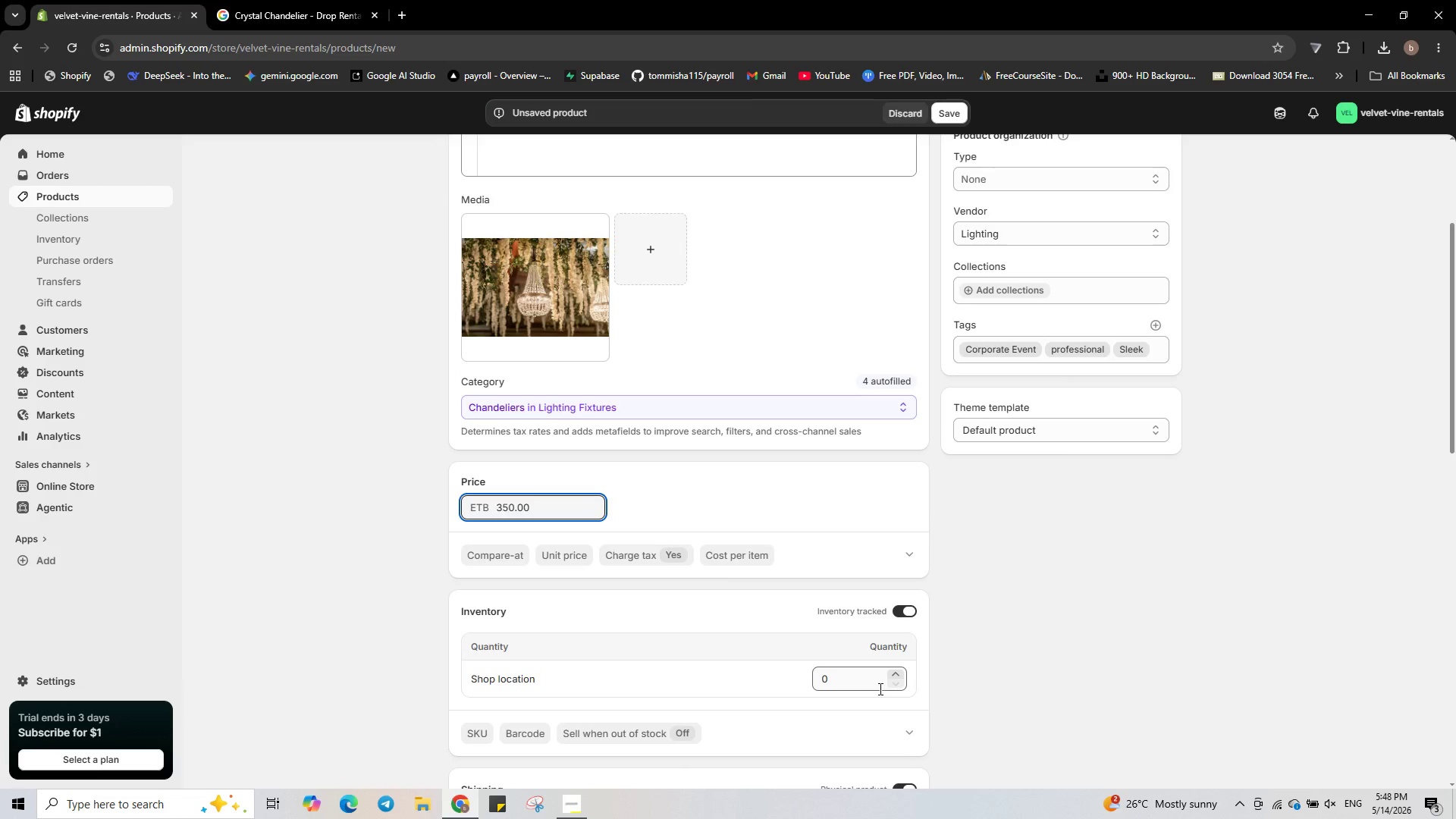 
left_click([868, 683])
 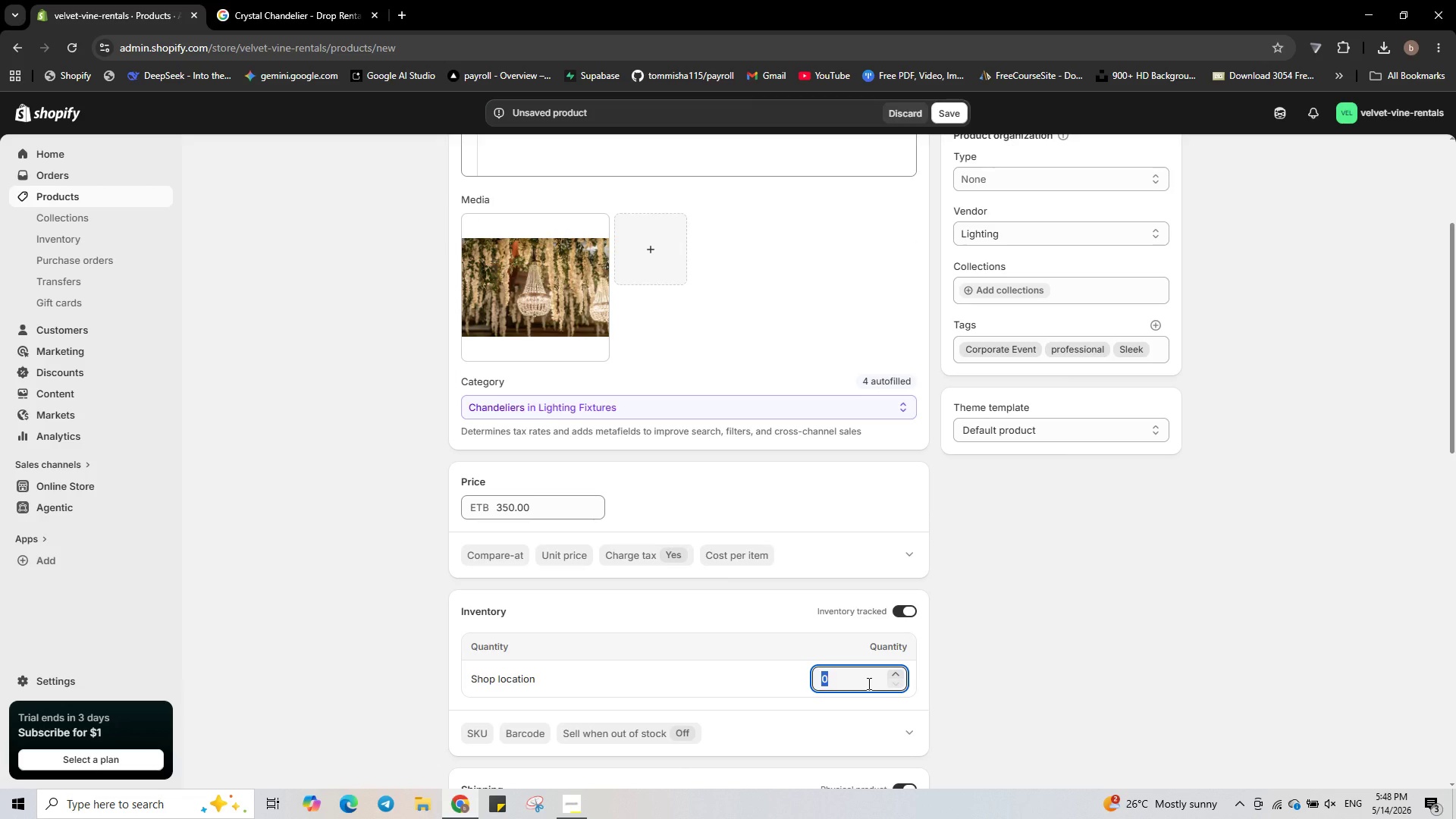 
key(Numpad2)
 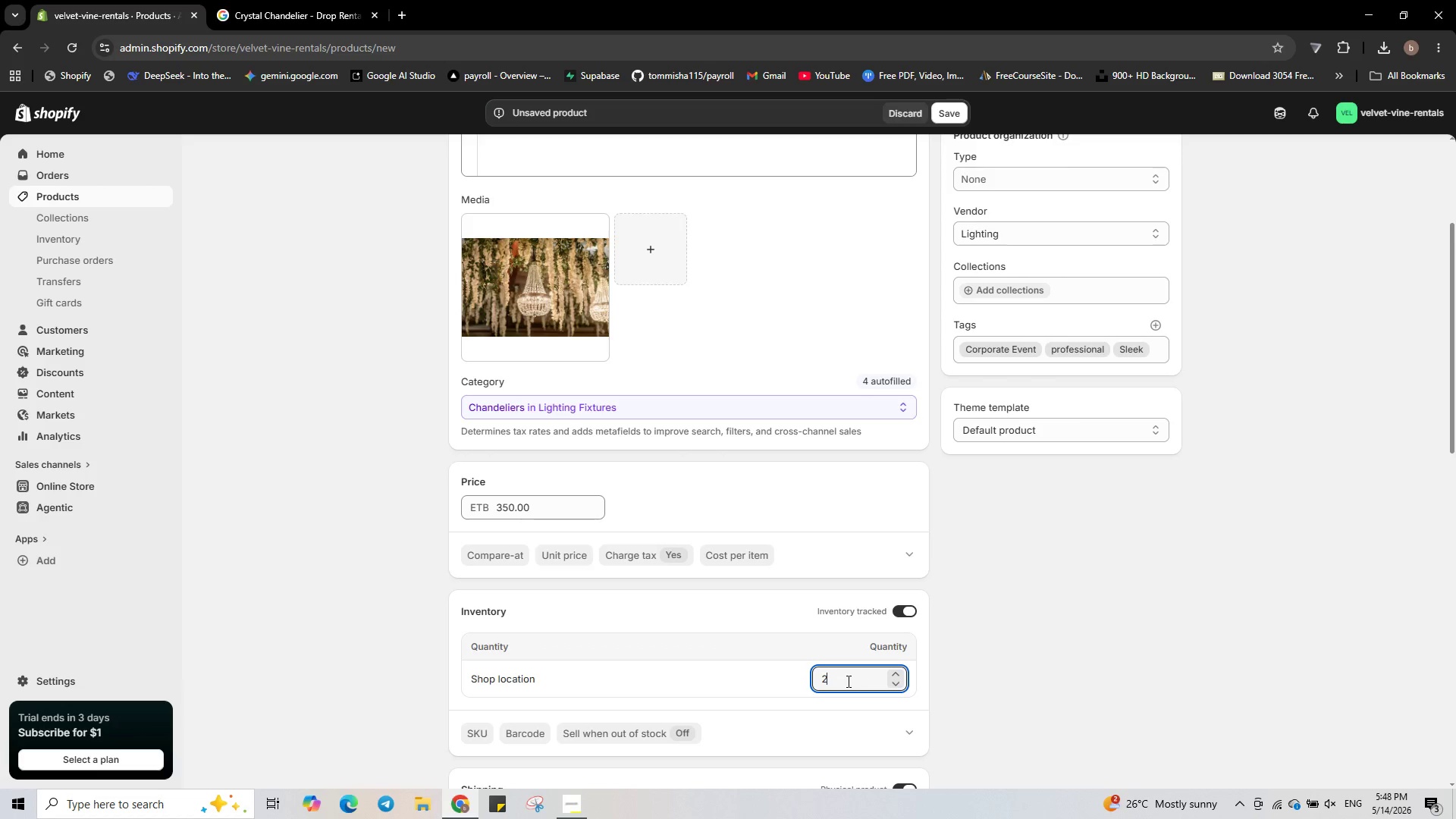 
scroll: coordinate [848, 681], scroll_direction: down, amount: 1.0
 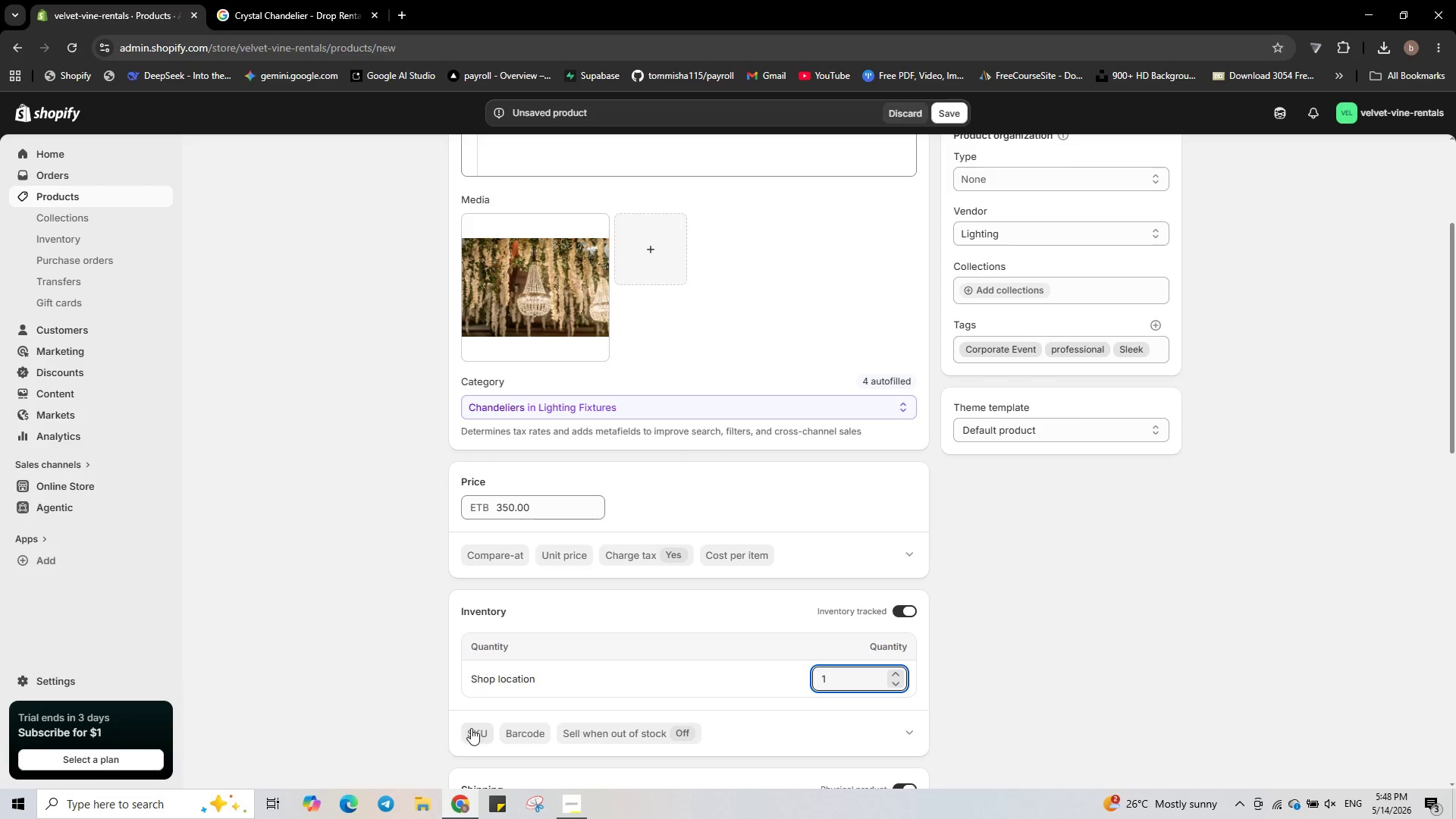 
left_click([474, 730])
 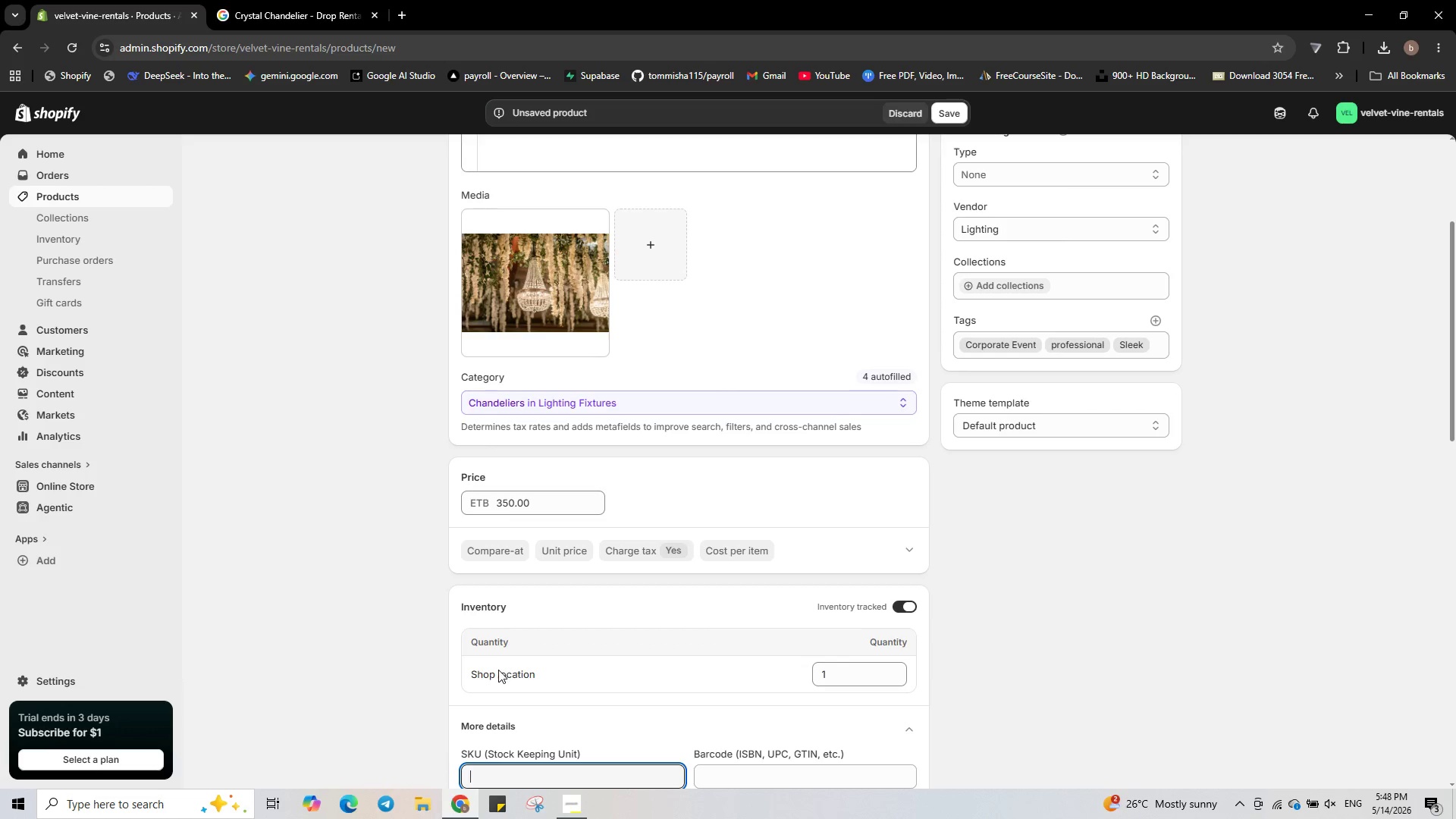 
scroll: coordinate [483, 687], scroll_direction: down, amount: 1.0
 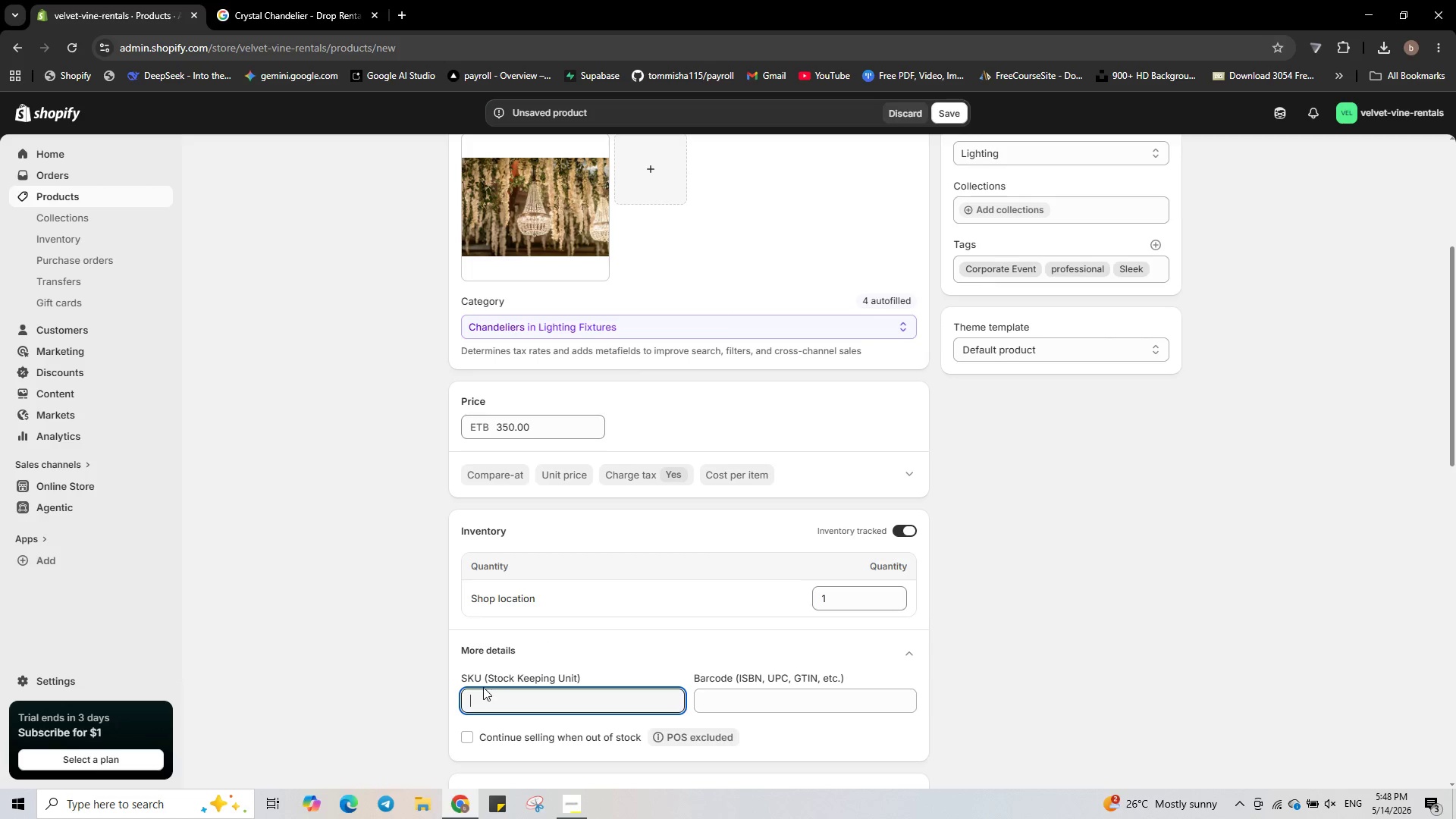 
type(VV-00012)
 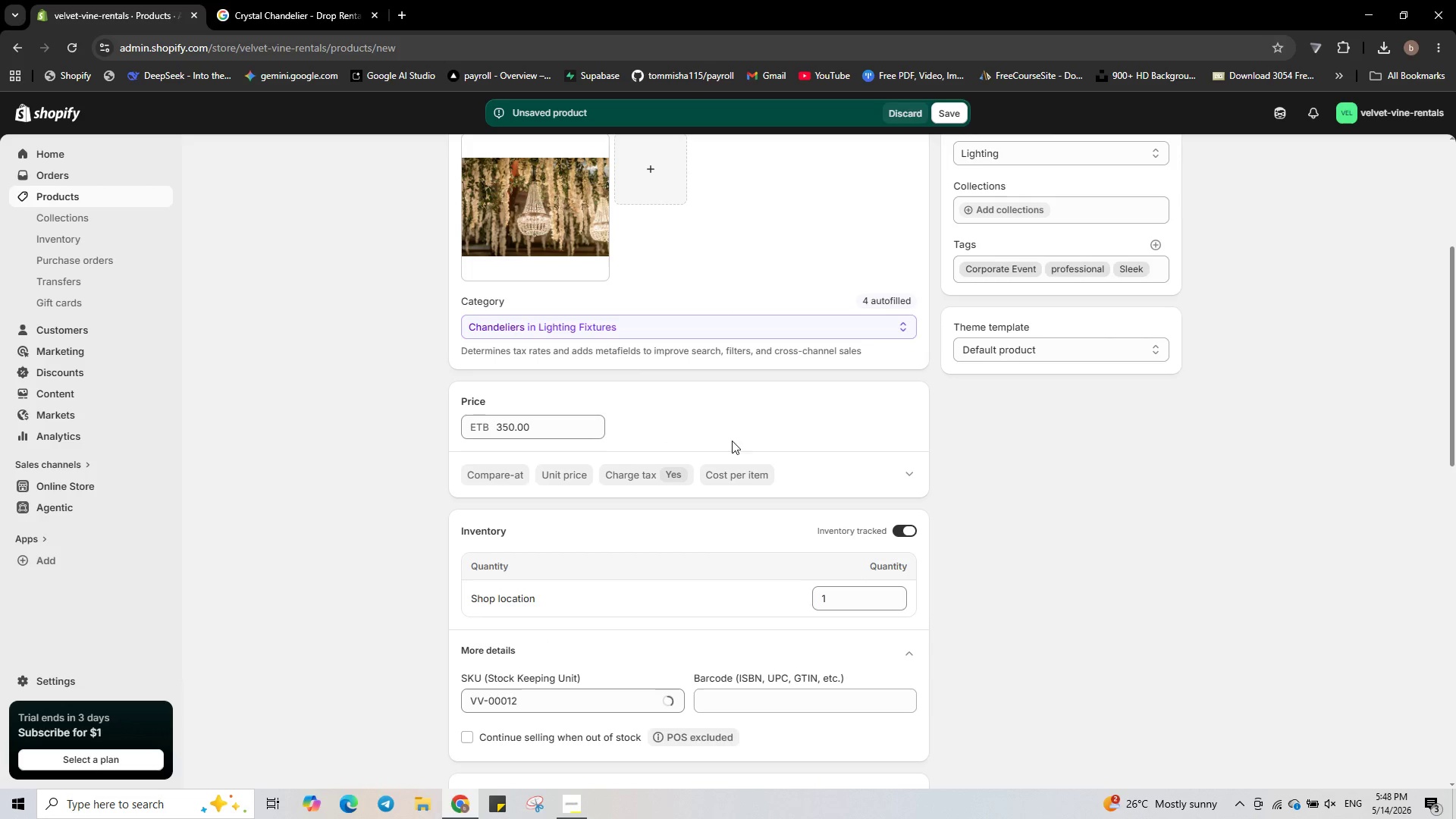 
scroll: coordinate [1054, 545], scroll_direction: down, amount: 3.0
 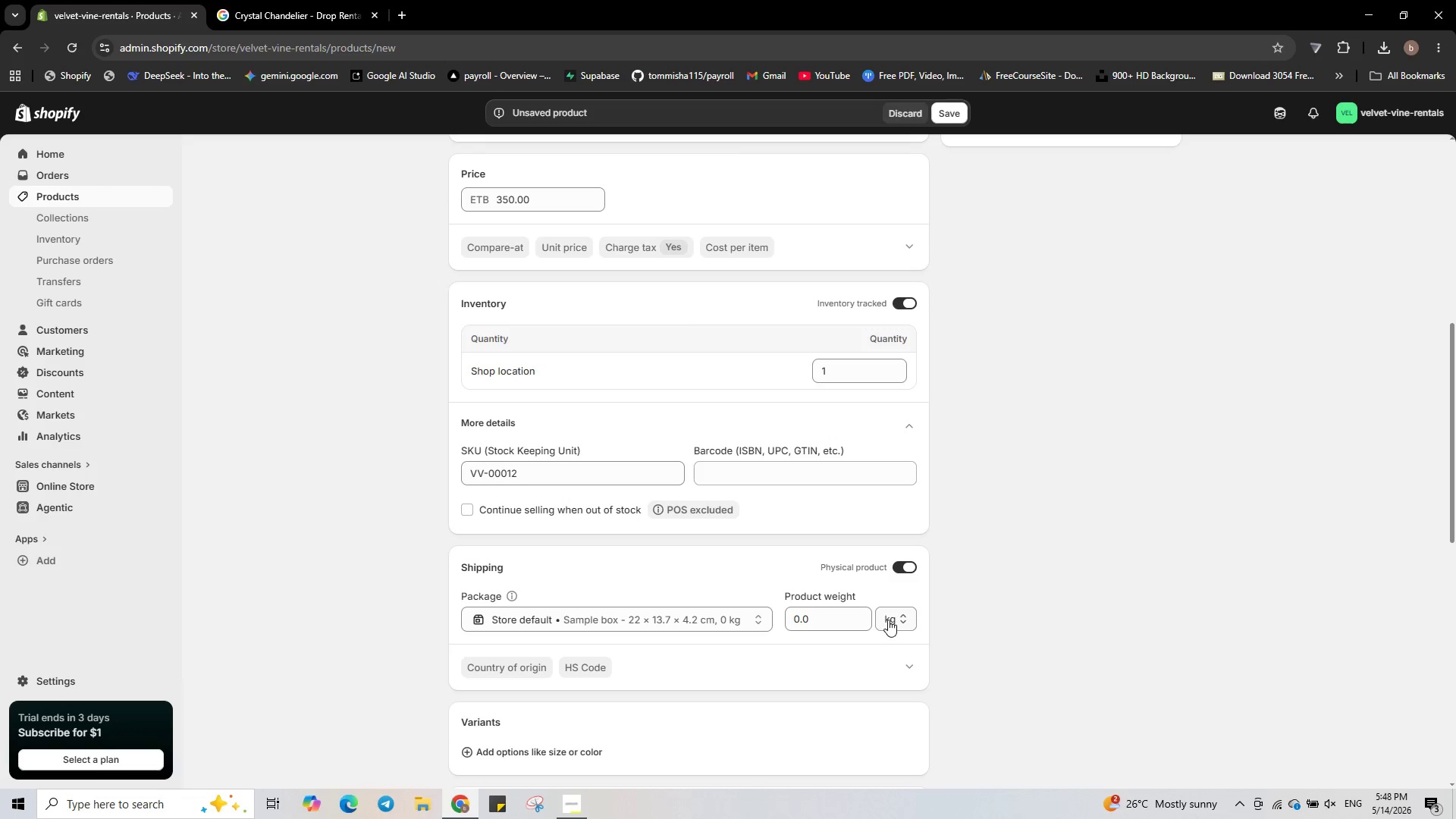 
left_click([852, 623])
 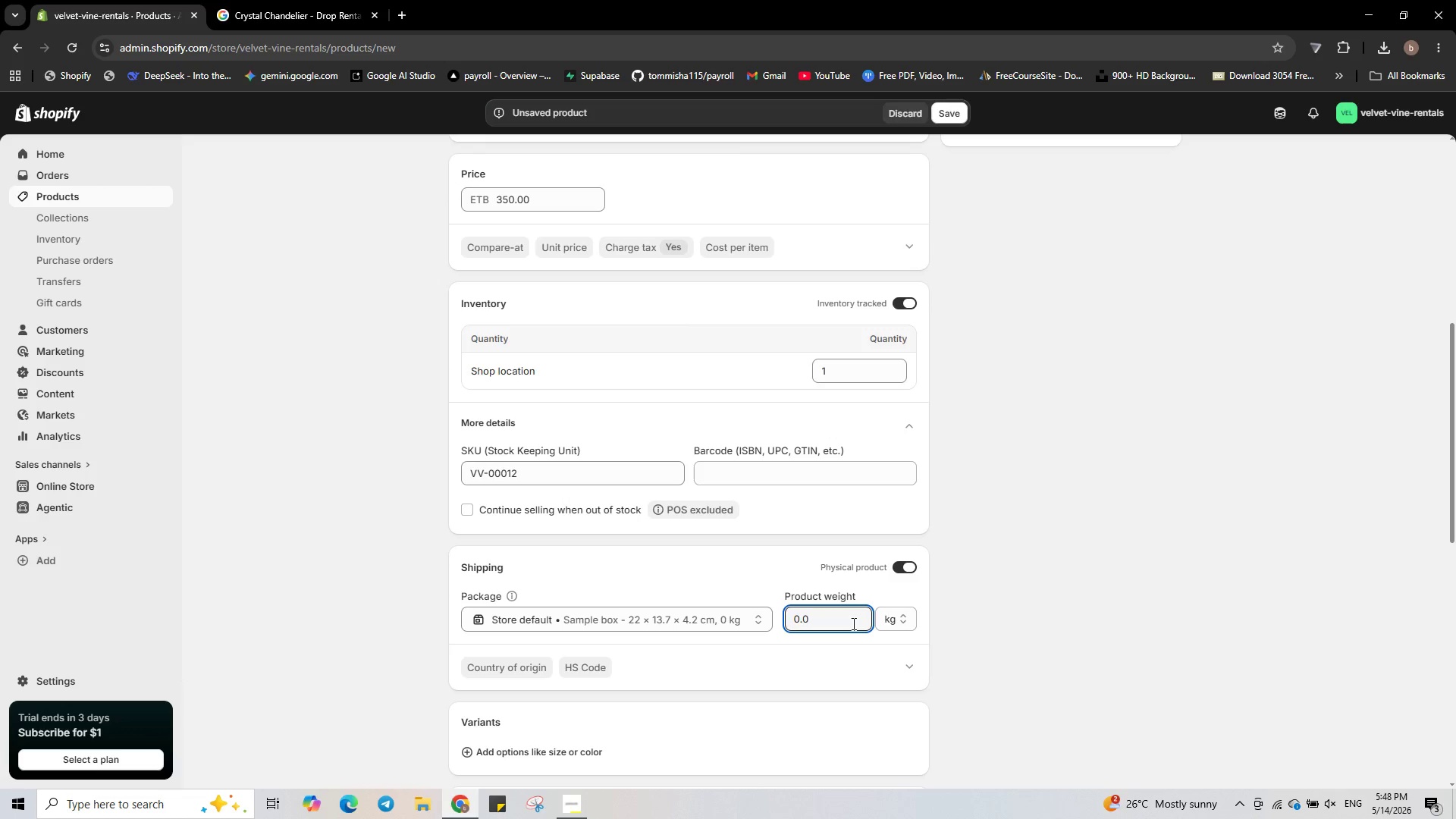 
hold_key(key=Backspace, duration=0.67)
 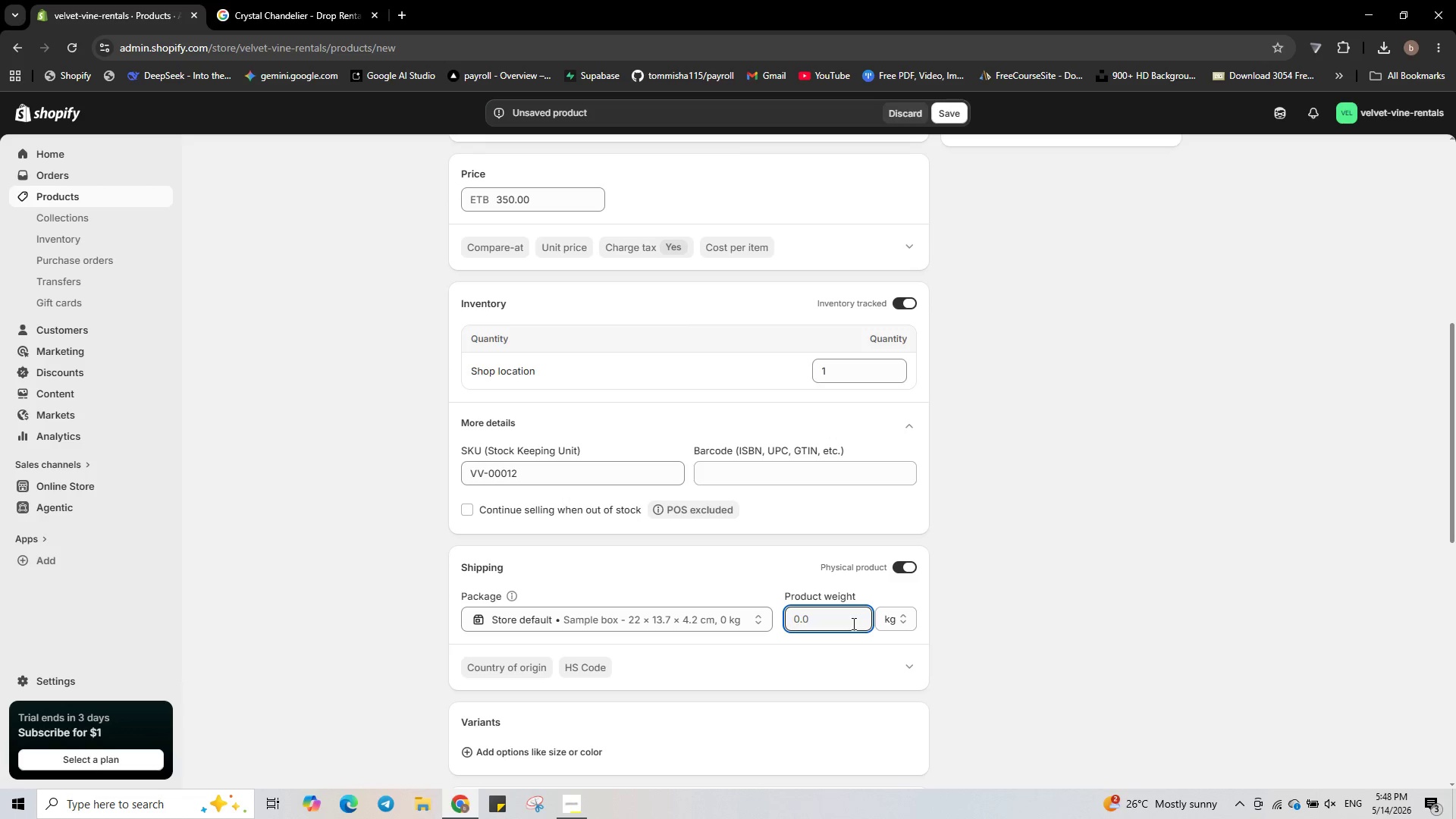 
key(Backspace)
 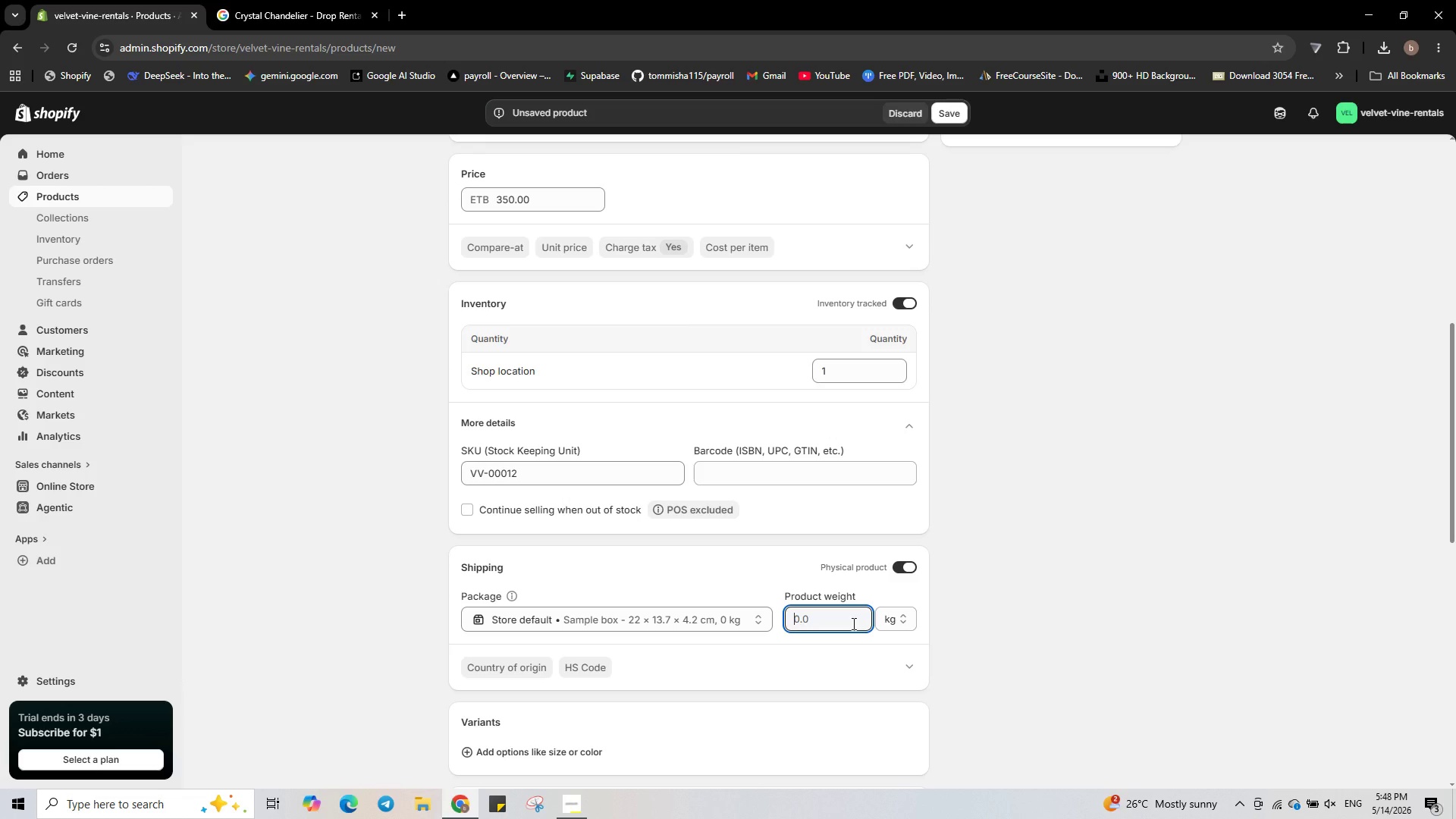 
key(Numpad3)
 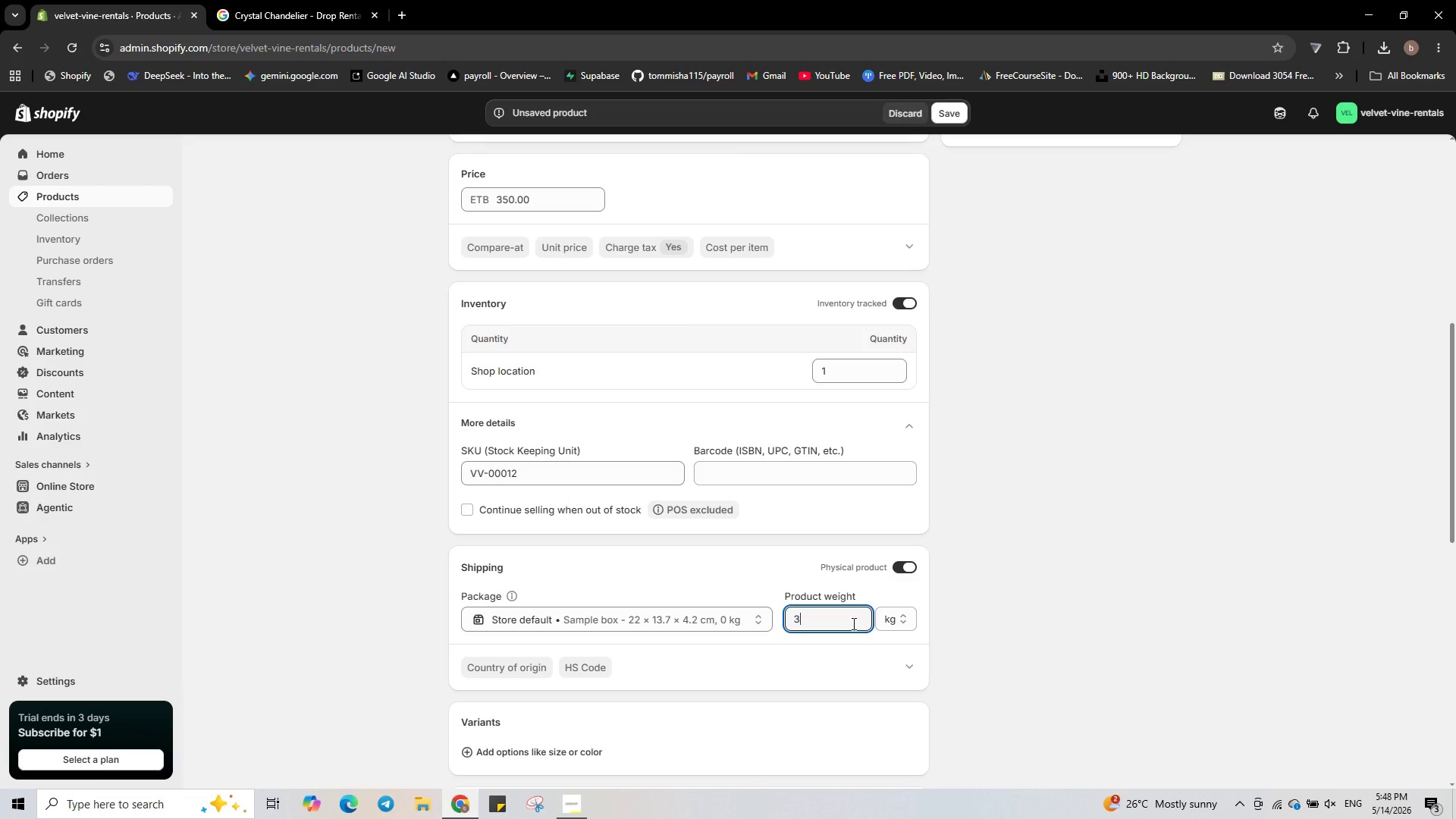 
key(Numpad5)
 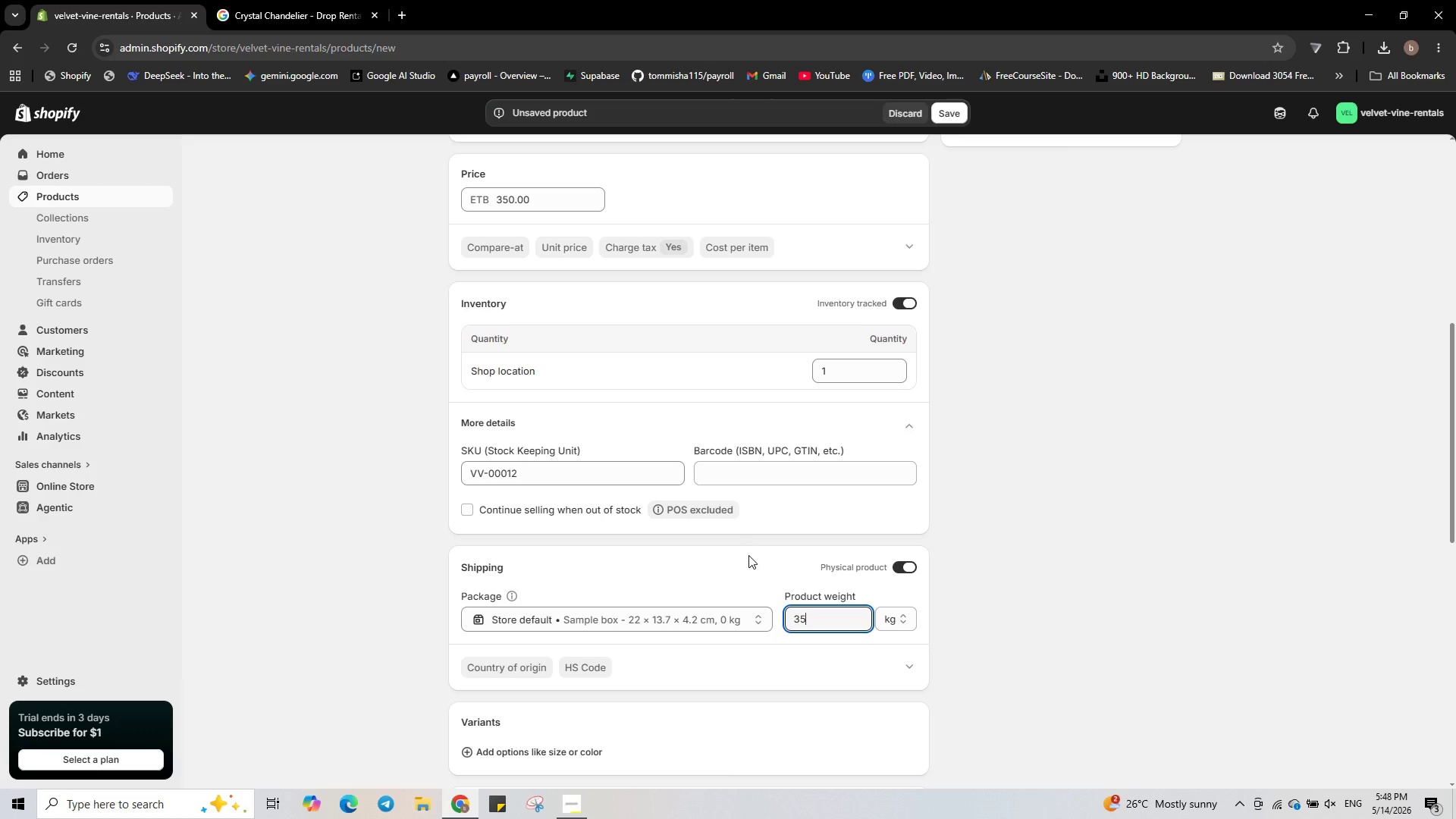 
scroll: coordinate [726, 546], scroll_direction: down, amount: 2.0
 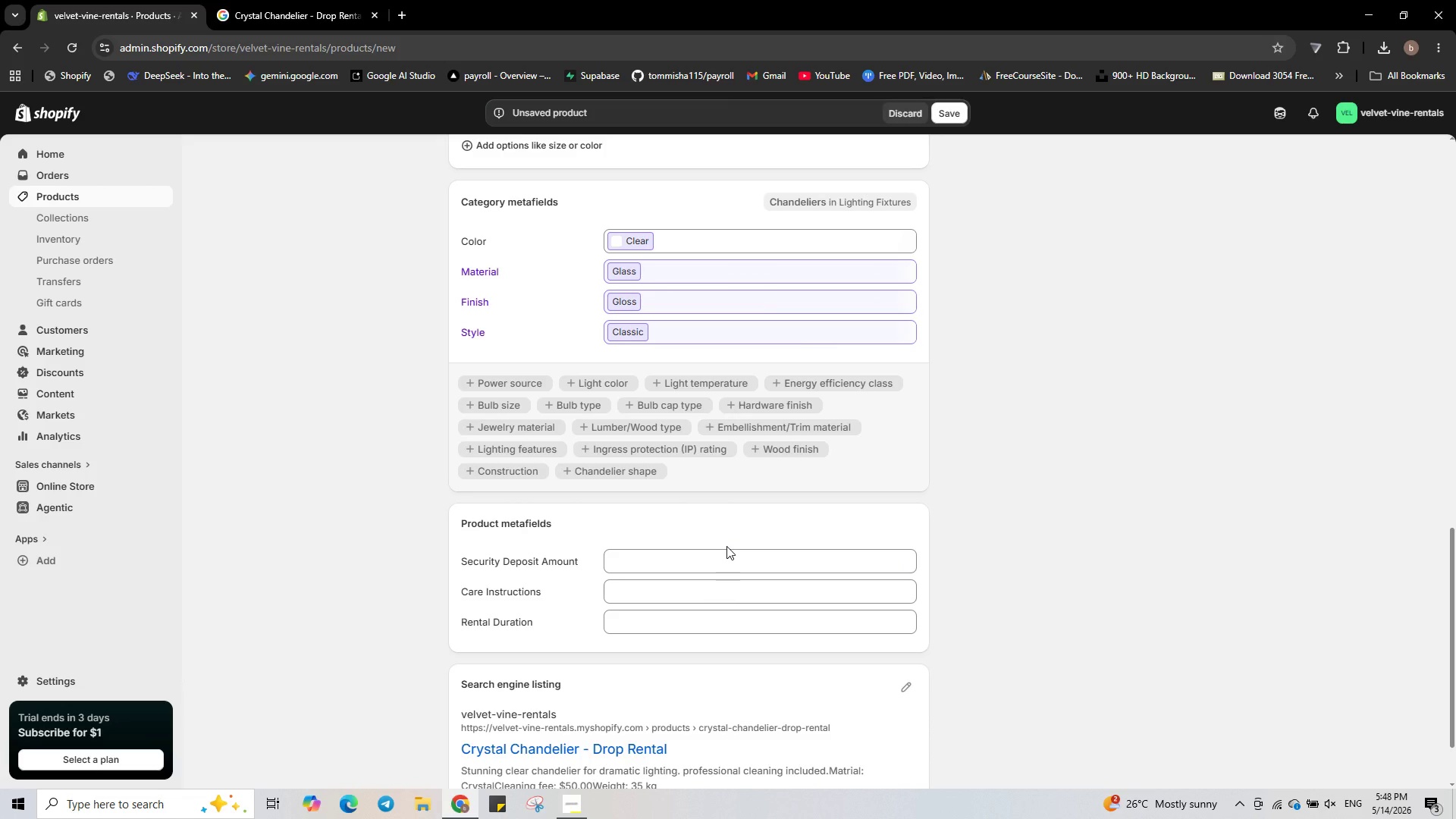 
wait(6.83)
 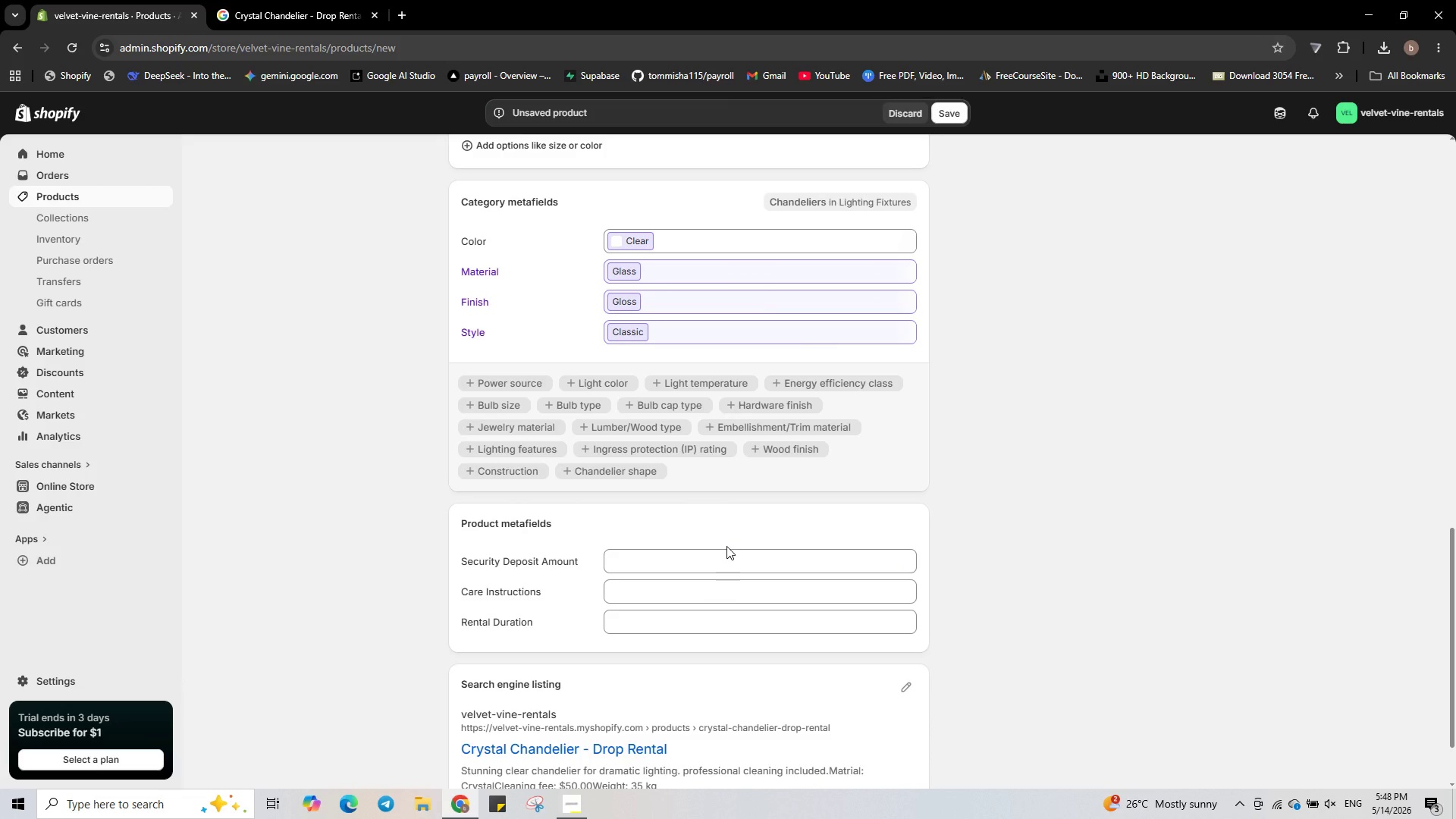 
left_click([685, 616])
 